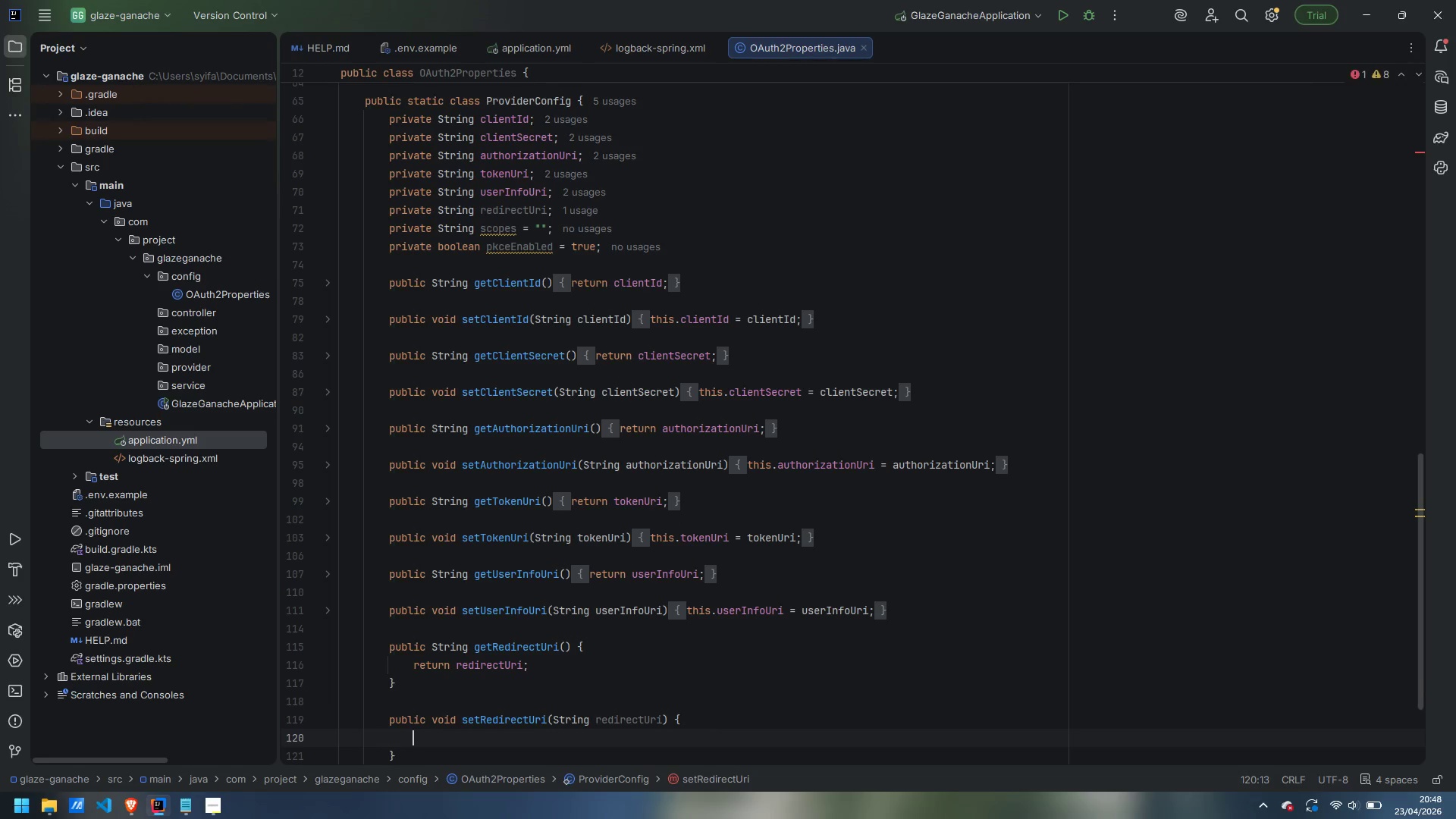 
scroll: coordinate [745, 625], scroll_direction: down, amount: 7.0
 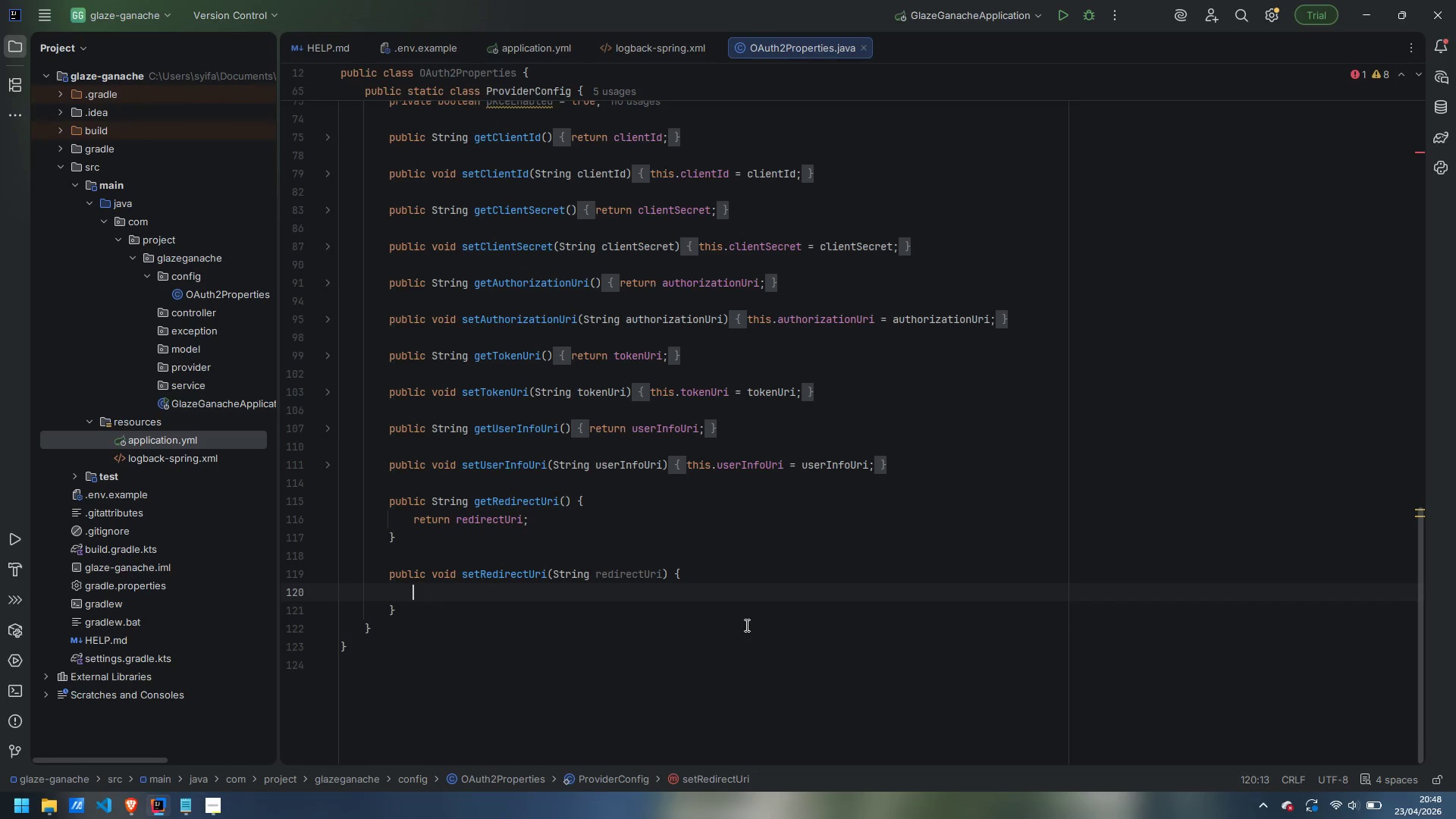 
type(this.redirectUri = redirectUri')
key(Backspace)
type(;)
 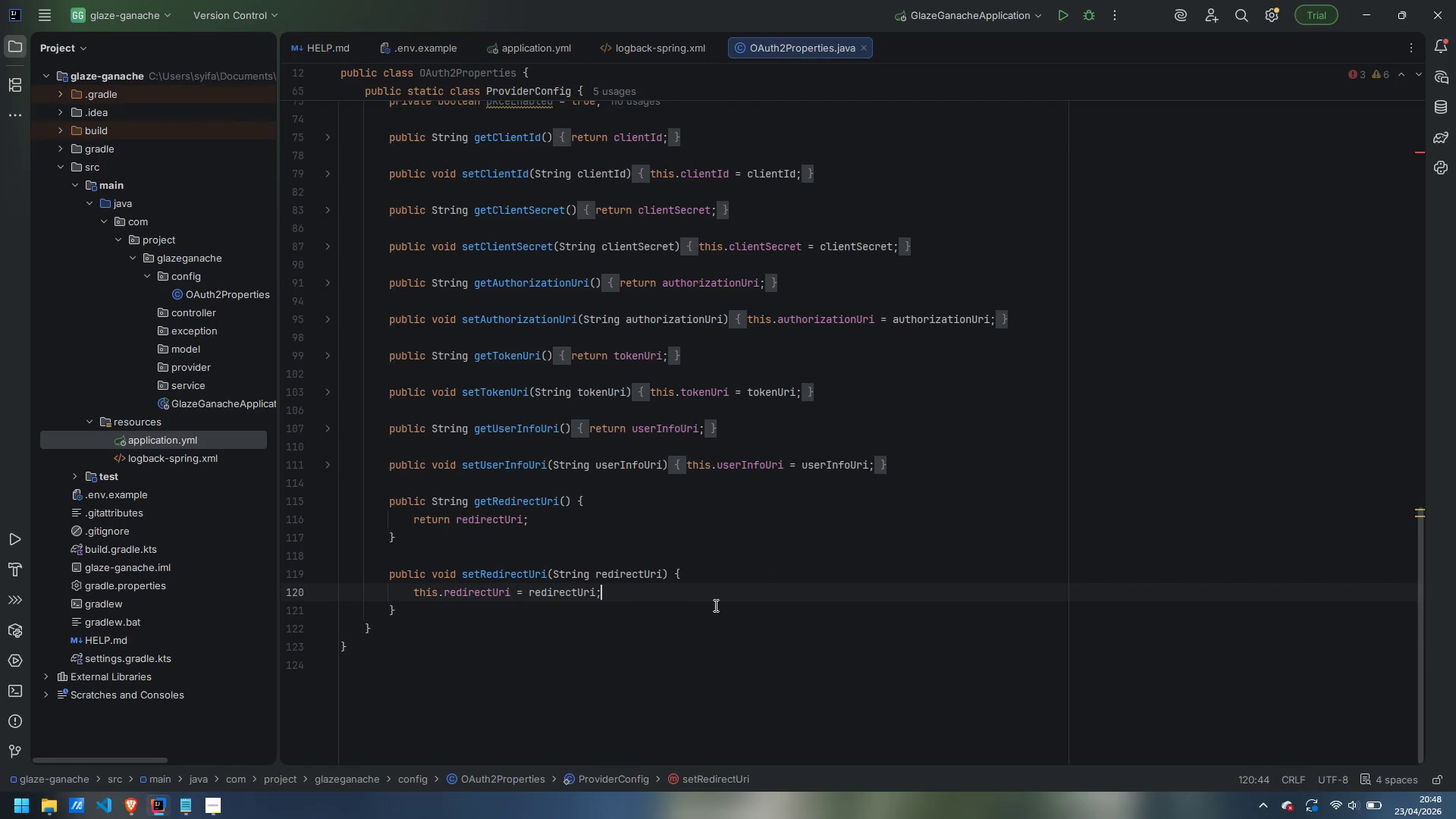 
left_click([330, 576])
 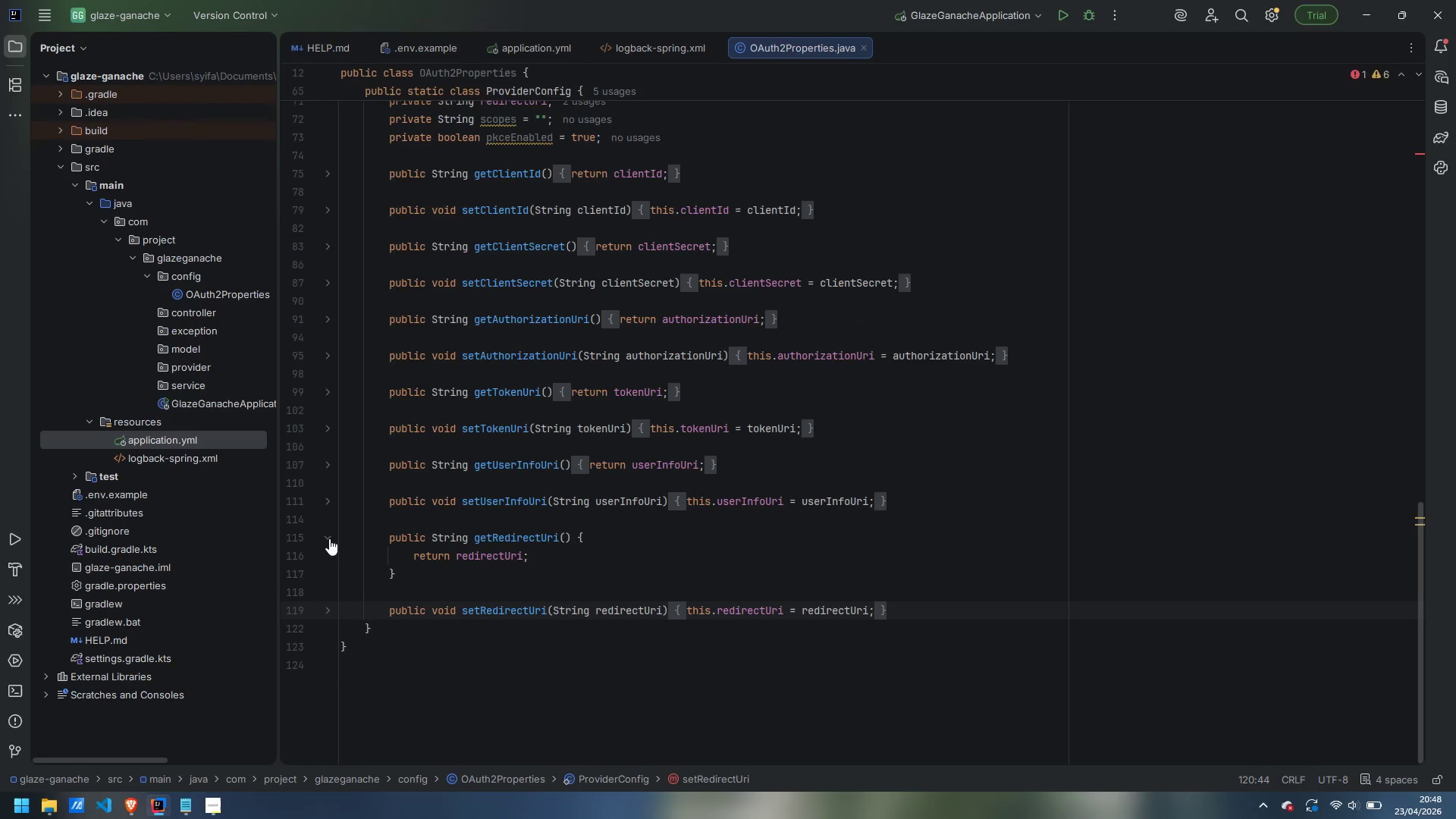 
left_click([329, 538])
 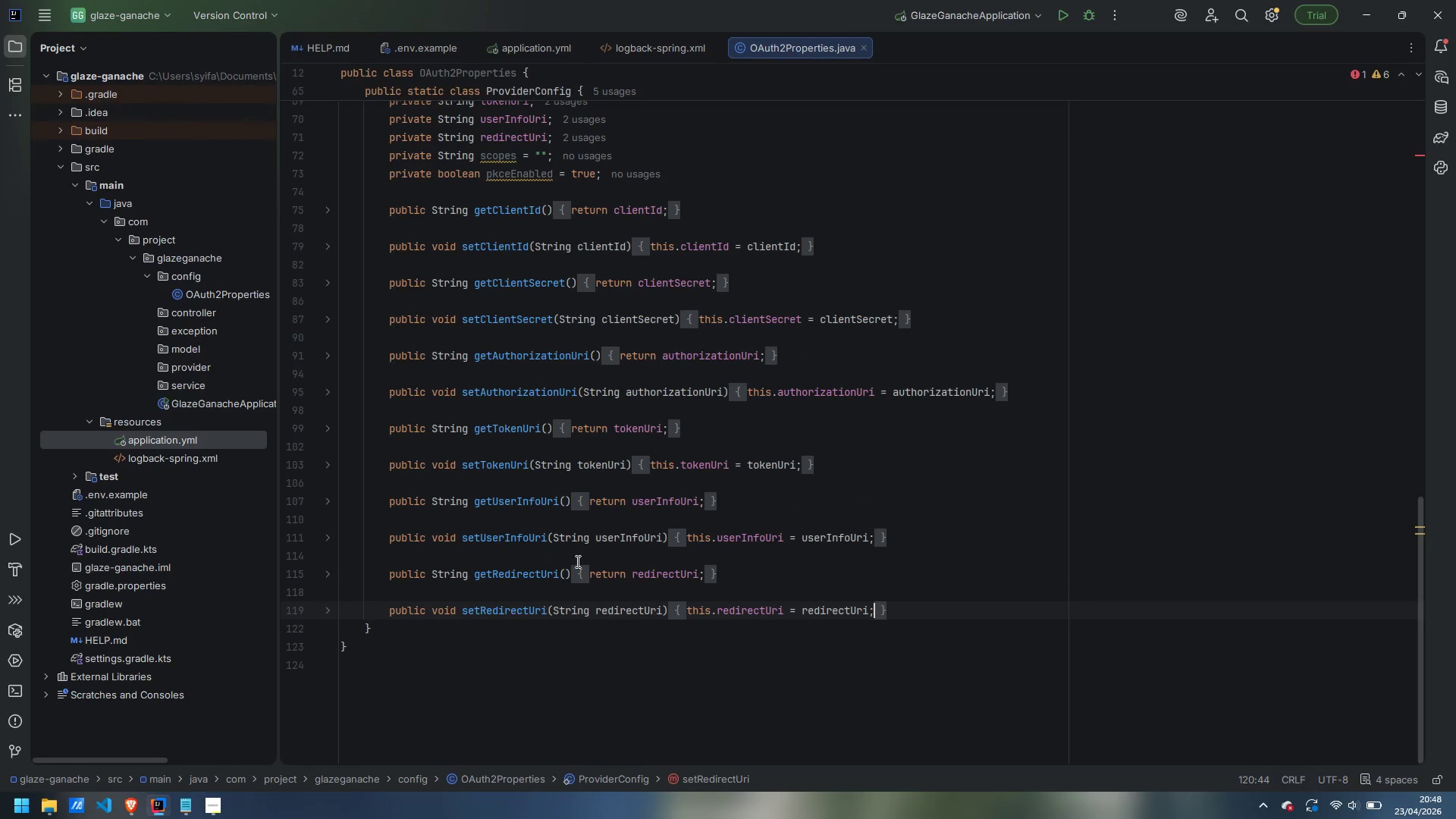 
scroll: coordinate [586, 629], scroll_direction: up, amount: 4.0
 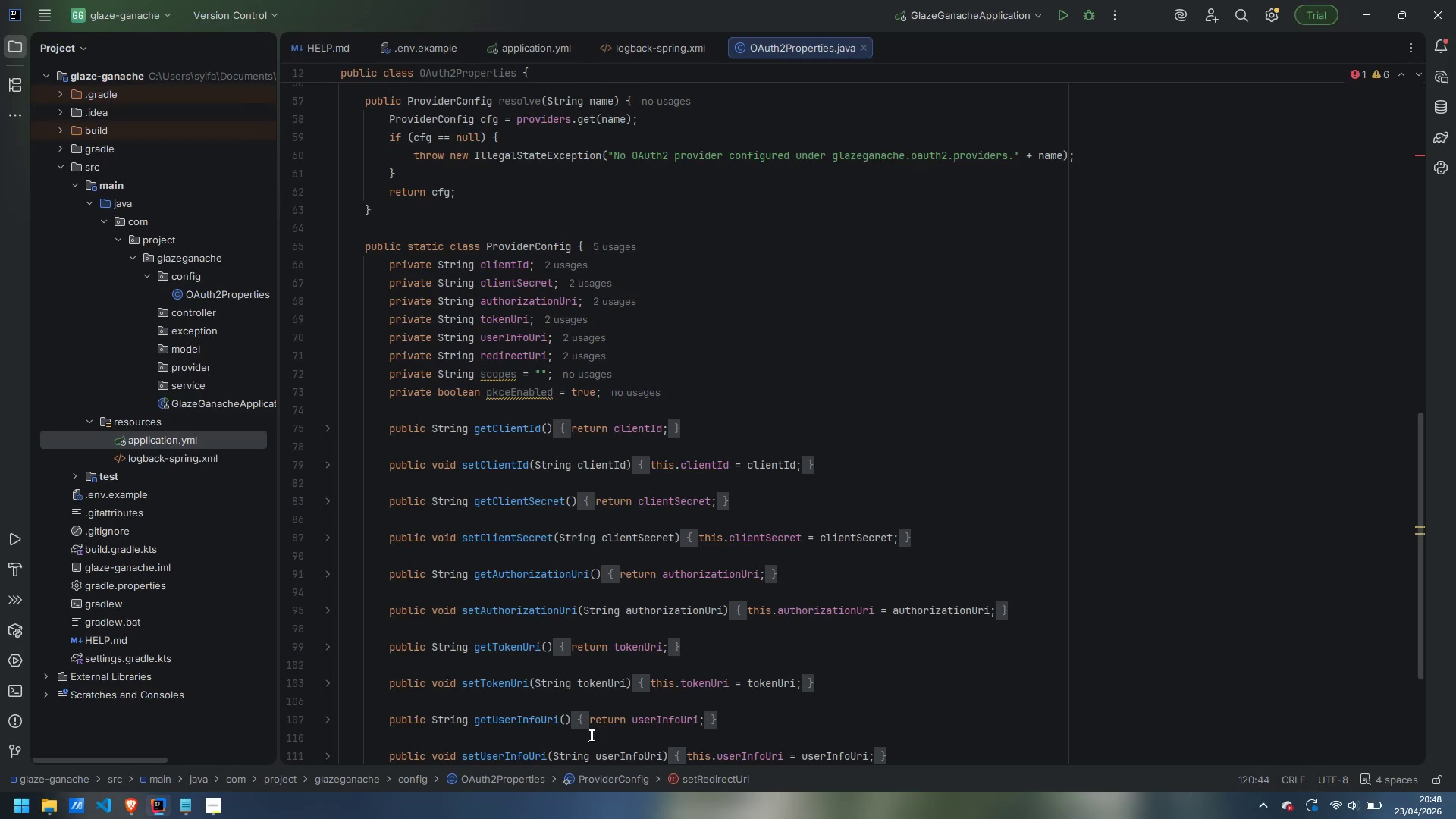 
scroll: coordinate [592, 723], scroll_direction: down, amount: 6.0
 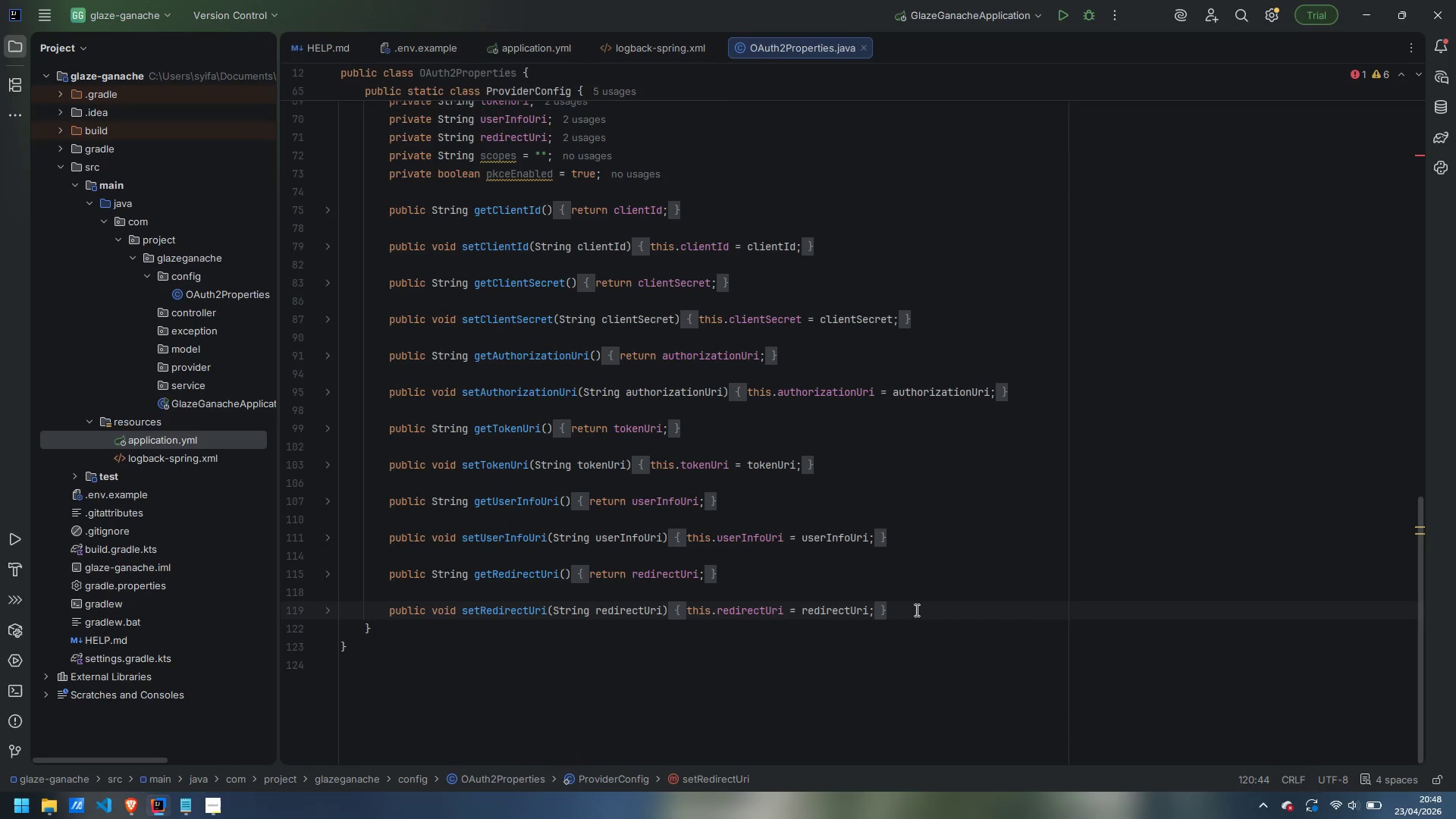 
left_click([912, 610])
 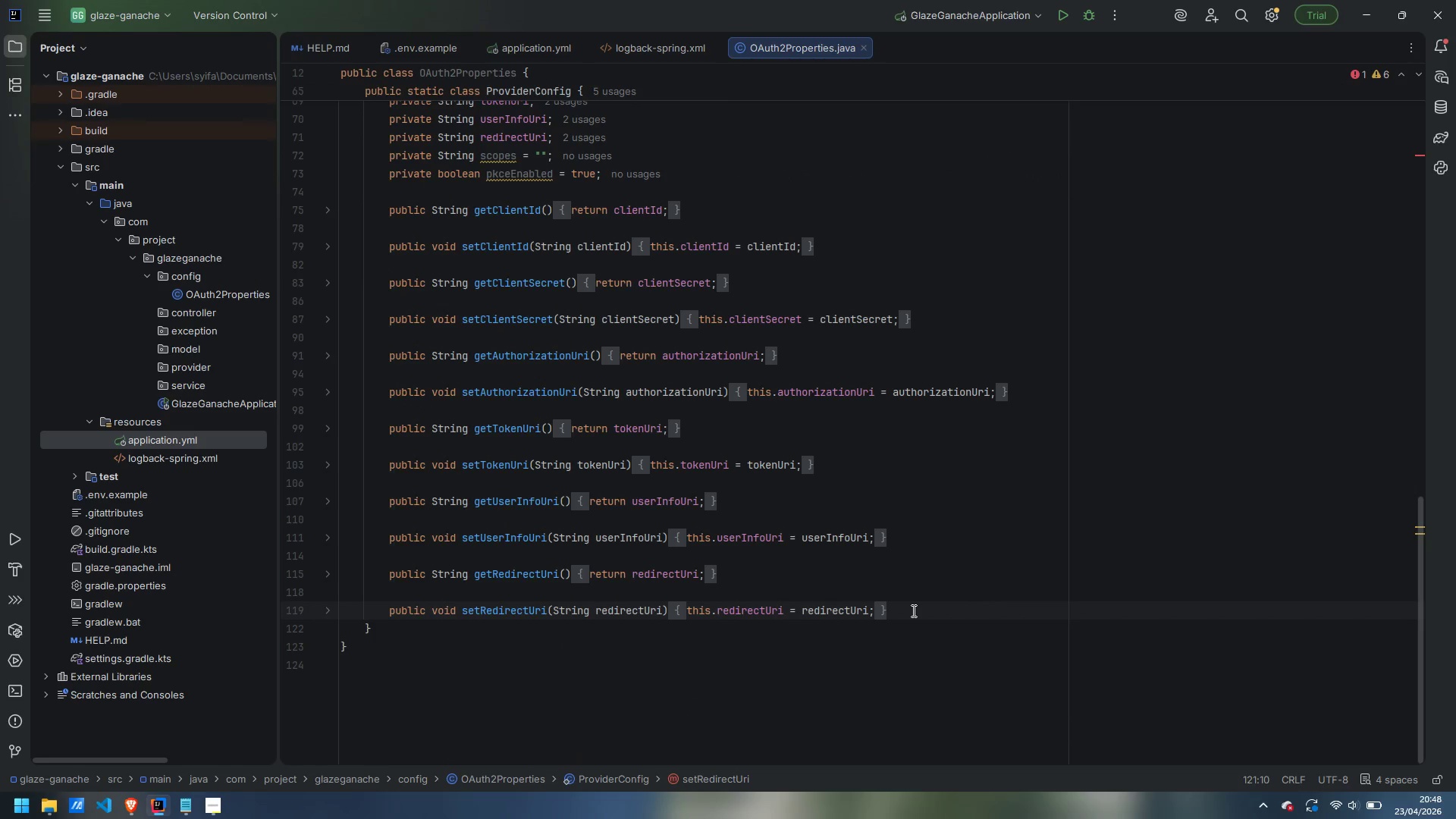 
key(Enter)
 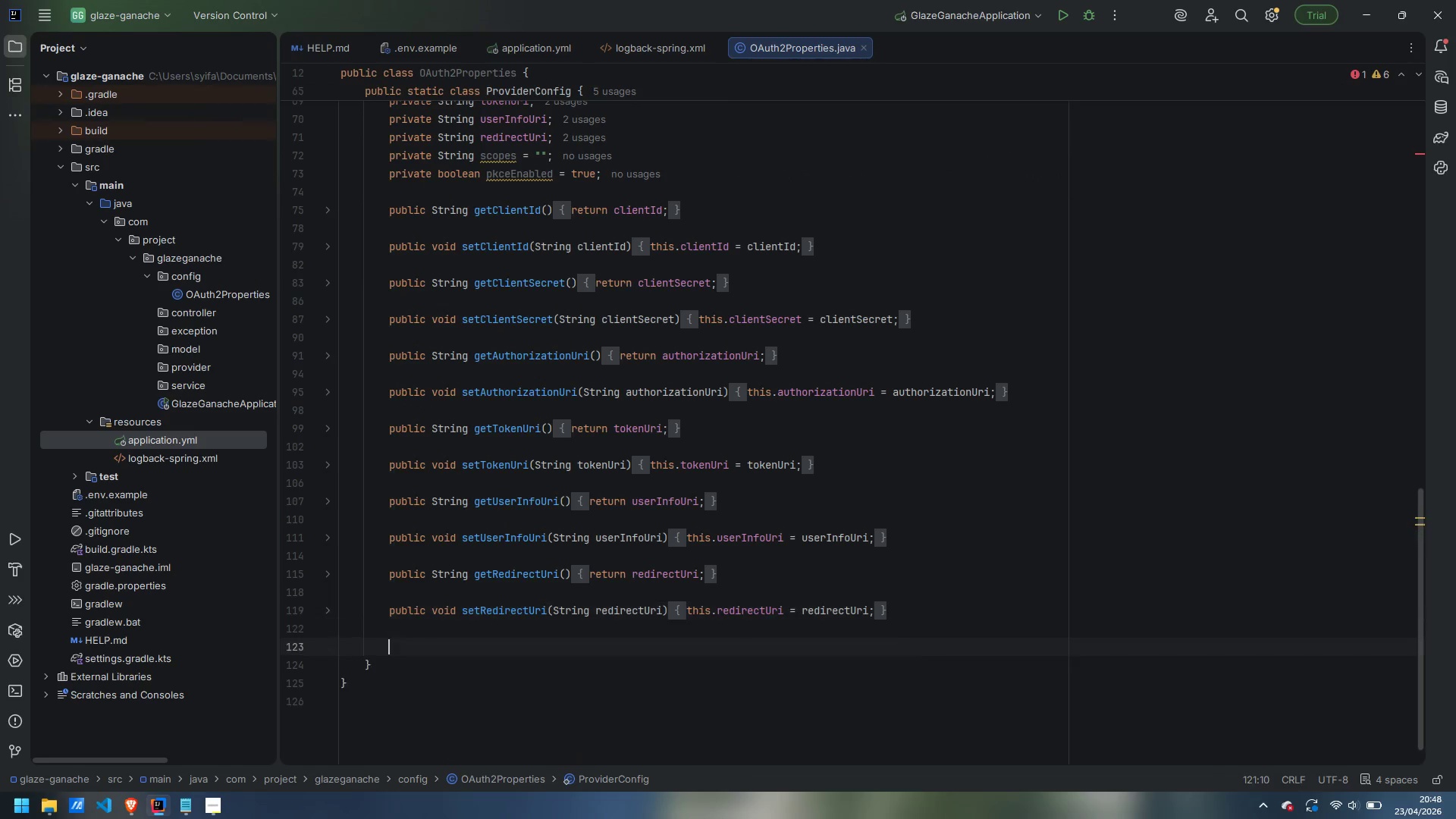 
key(Enter)
 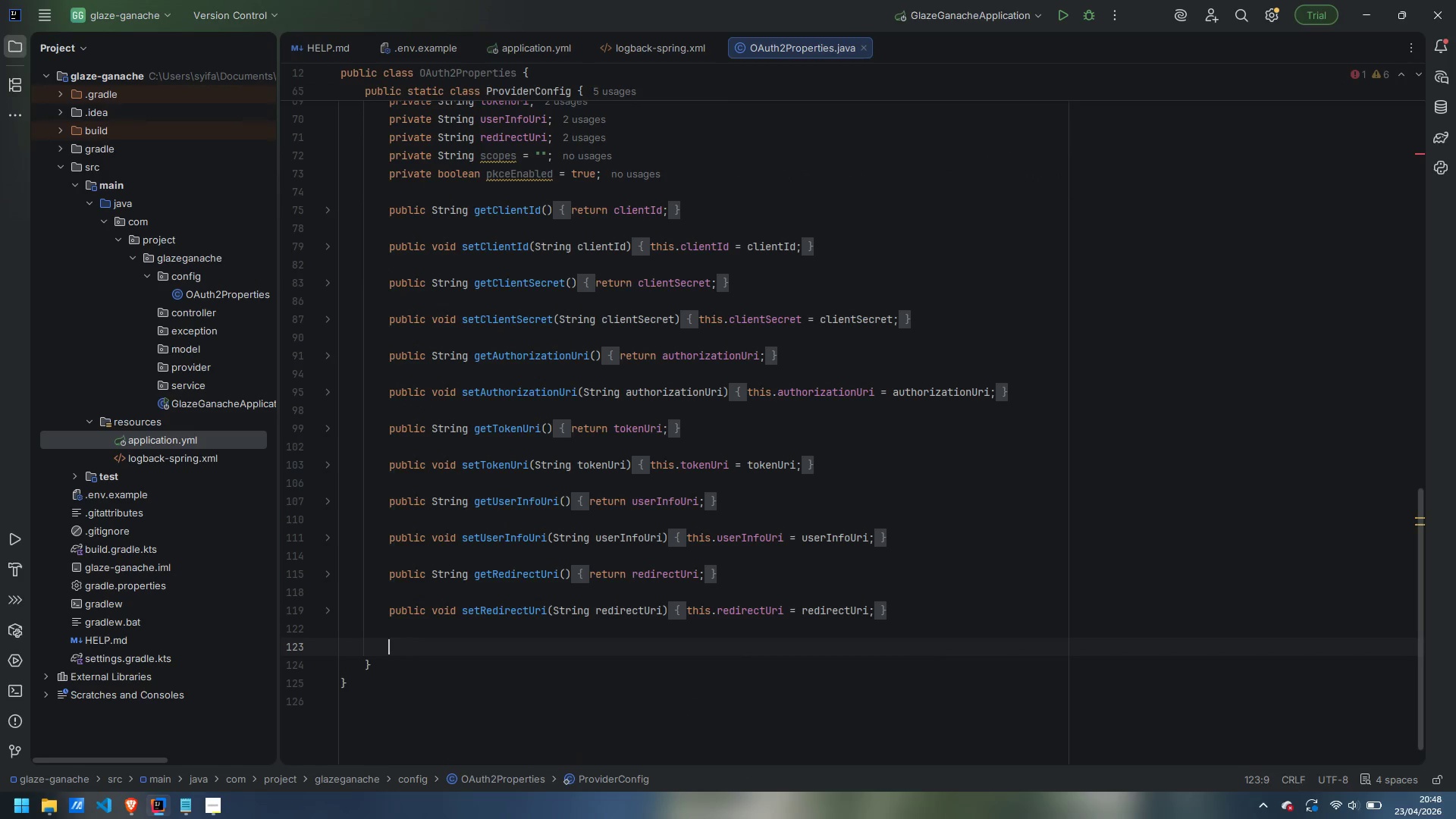 
type(public String getScopes()
 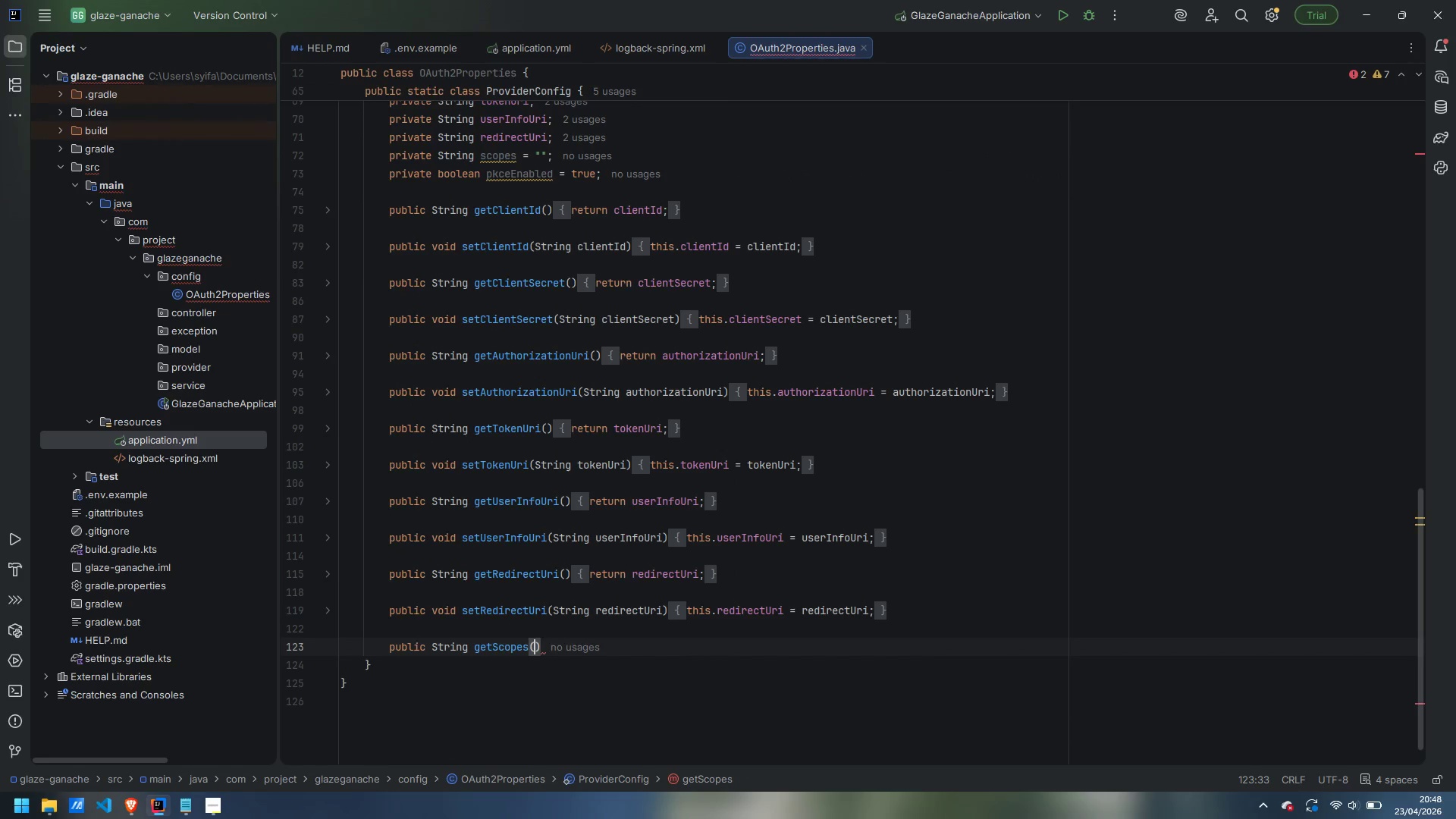 
key(ArrowRight)
 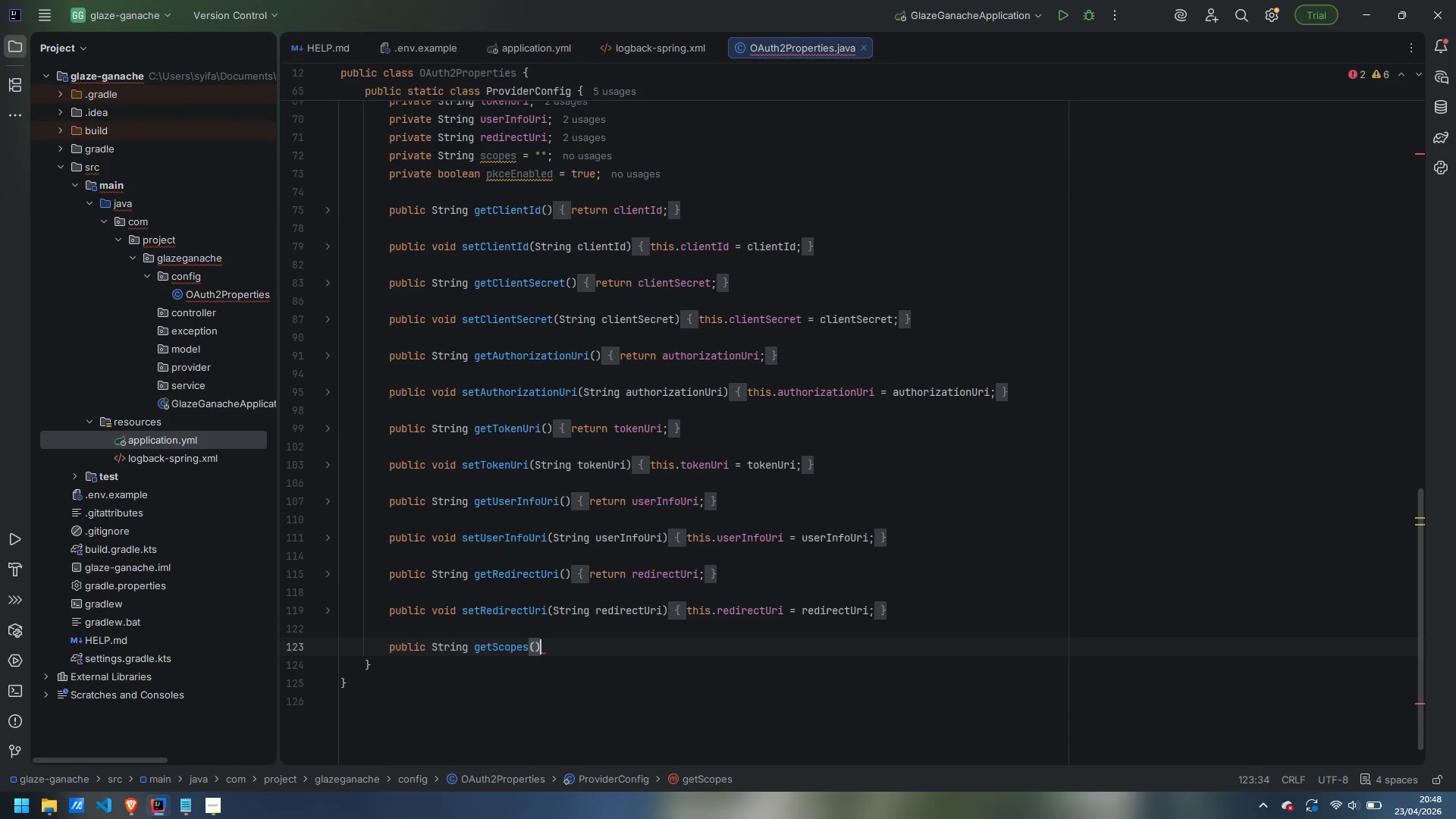 
key(Space)
 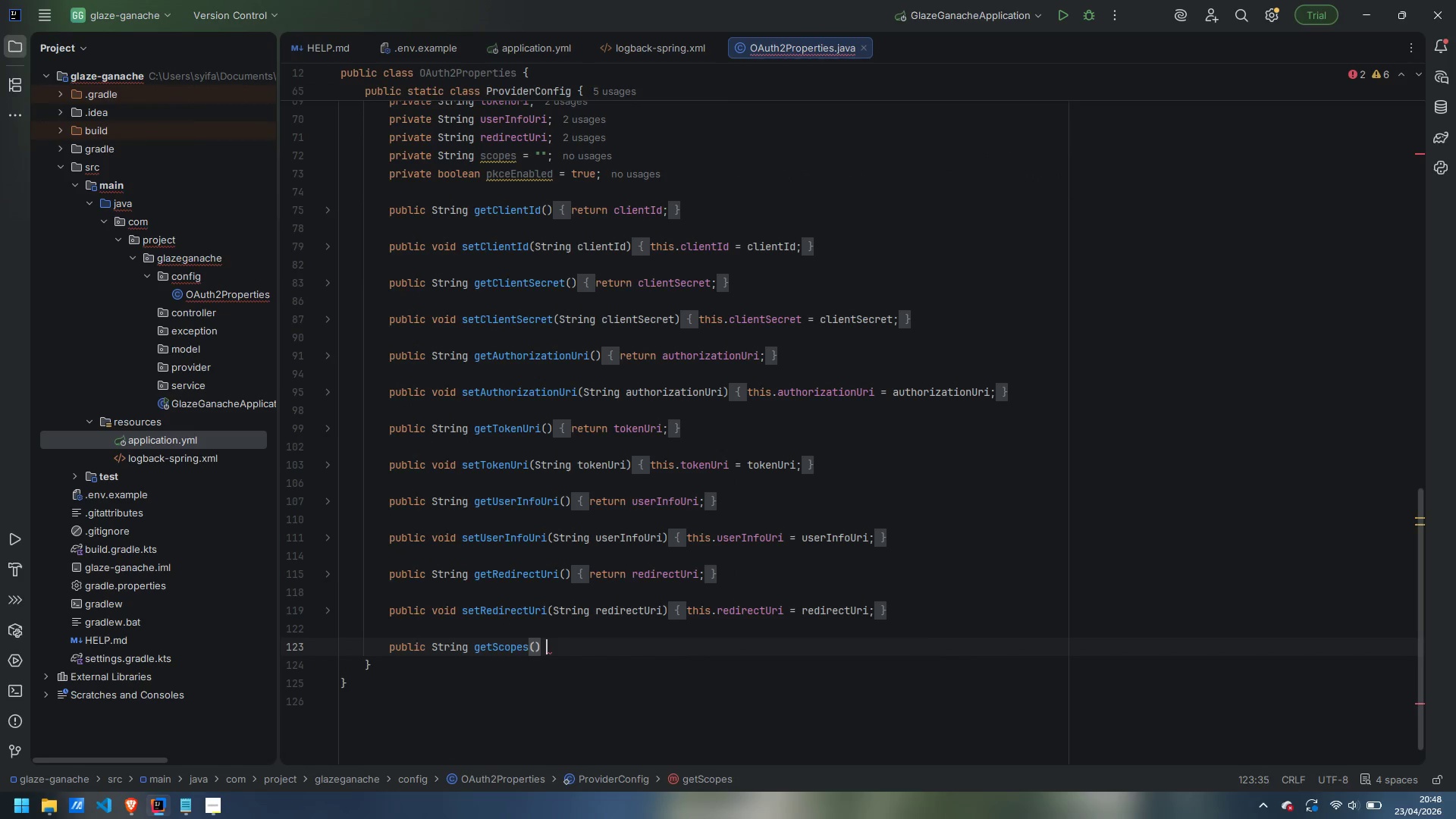 
key(Shift+ShiftLeft)
 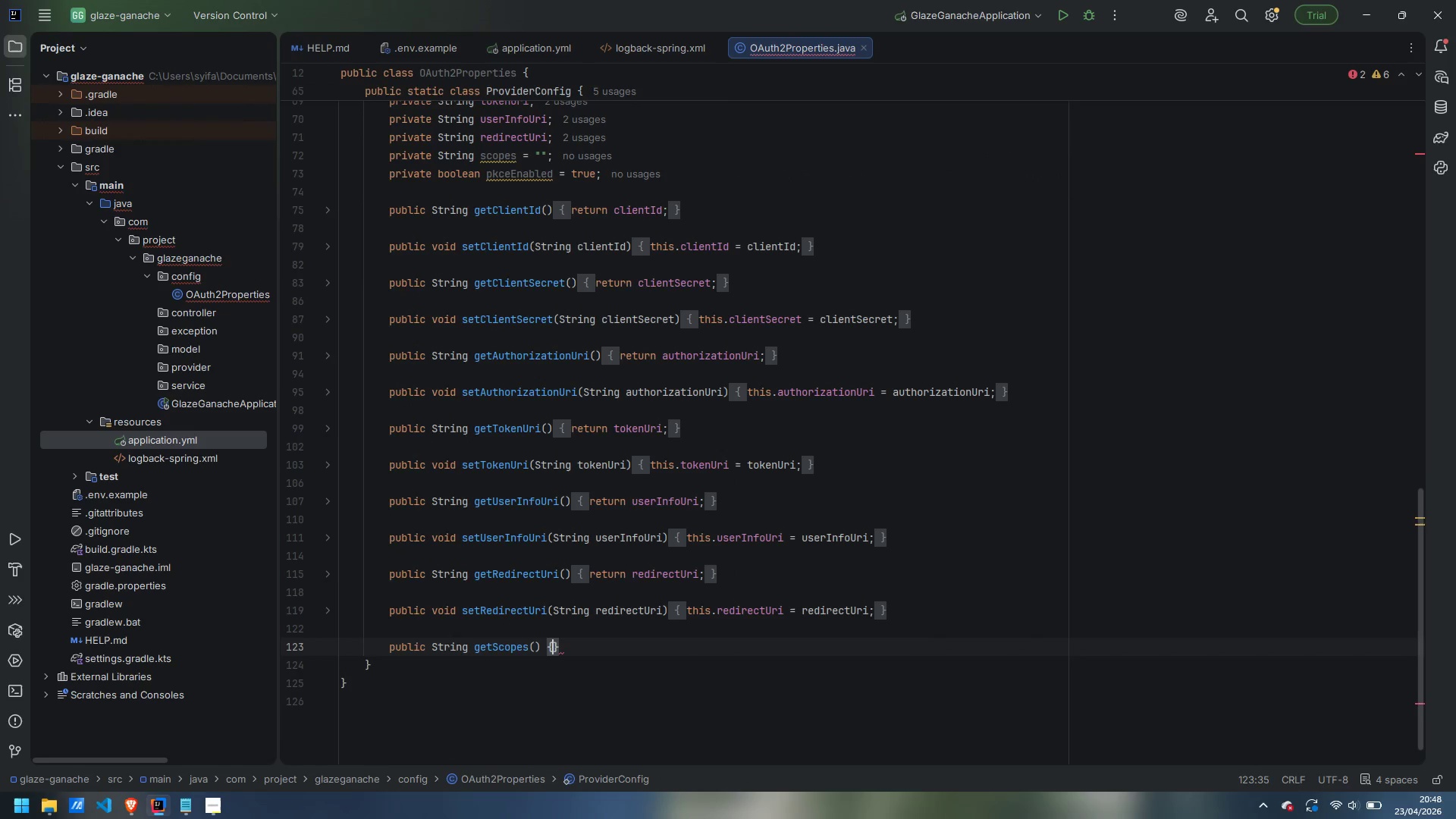 
key(Shift+BracketLeft)
 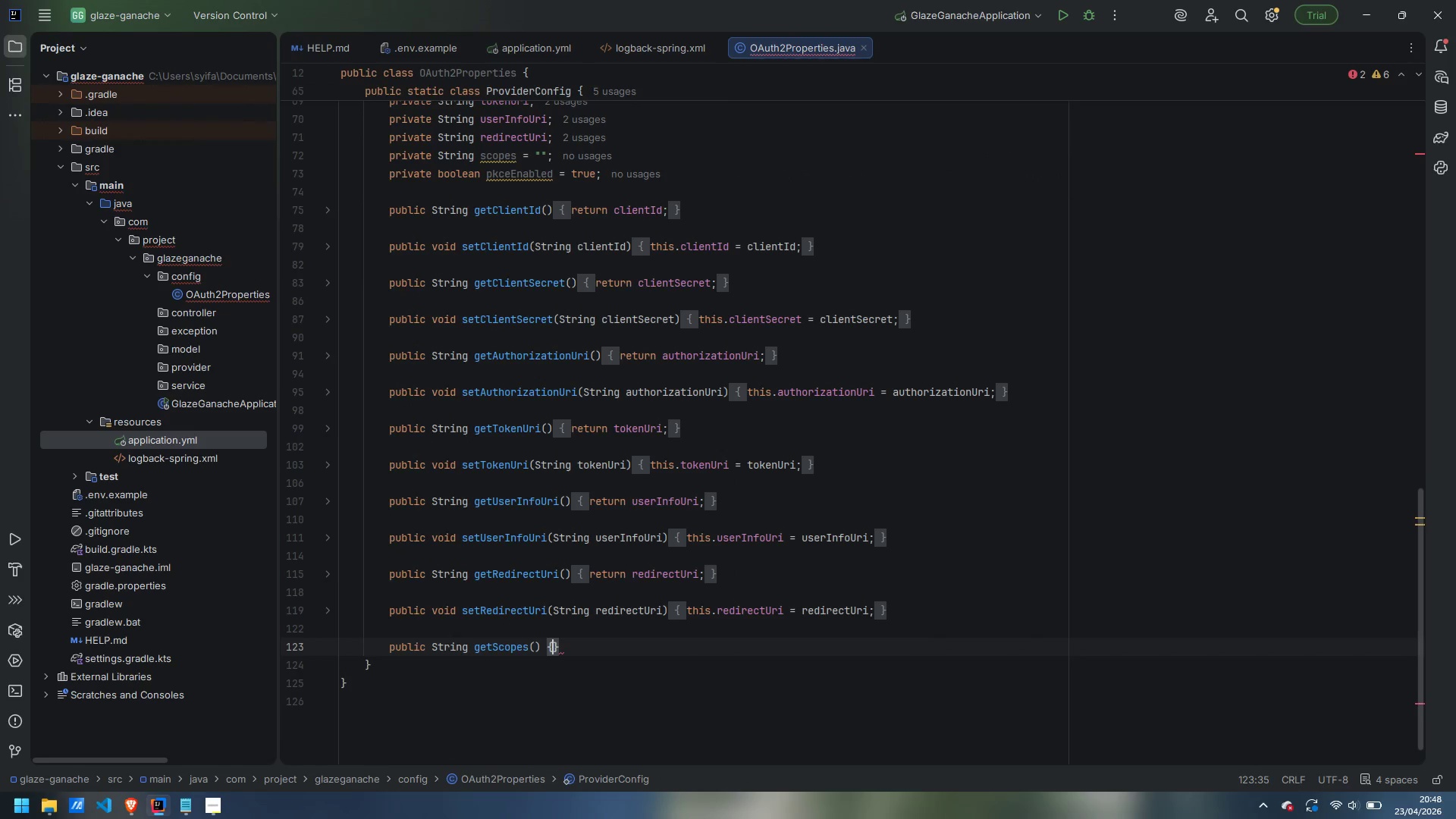 
key(Enter)
 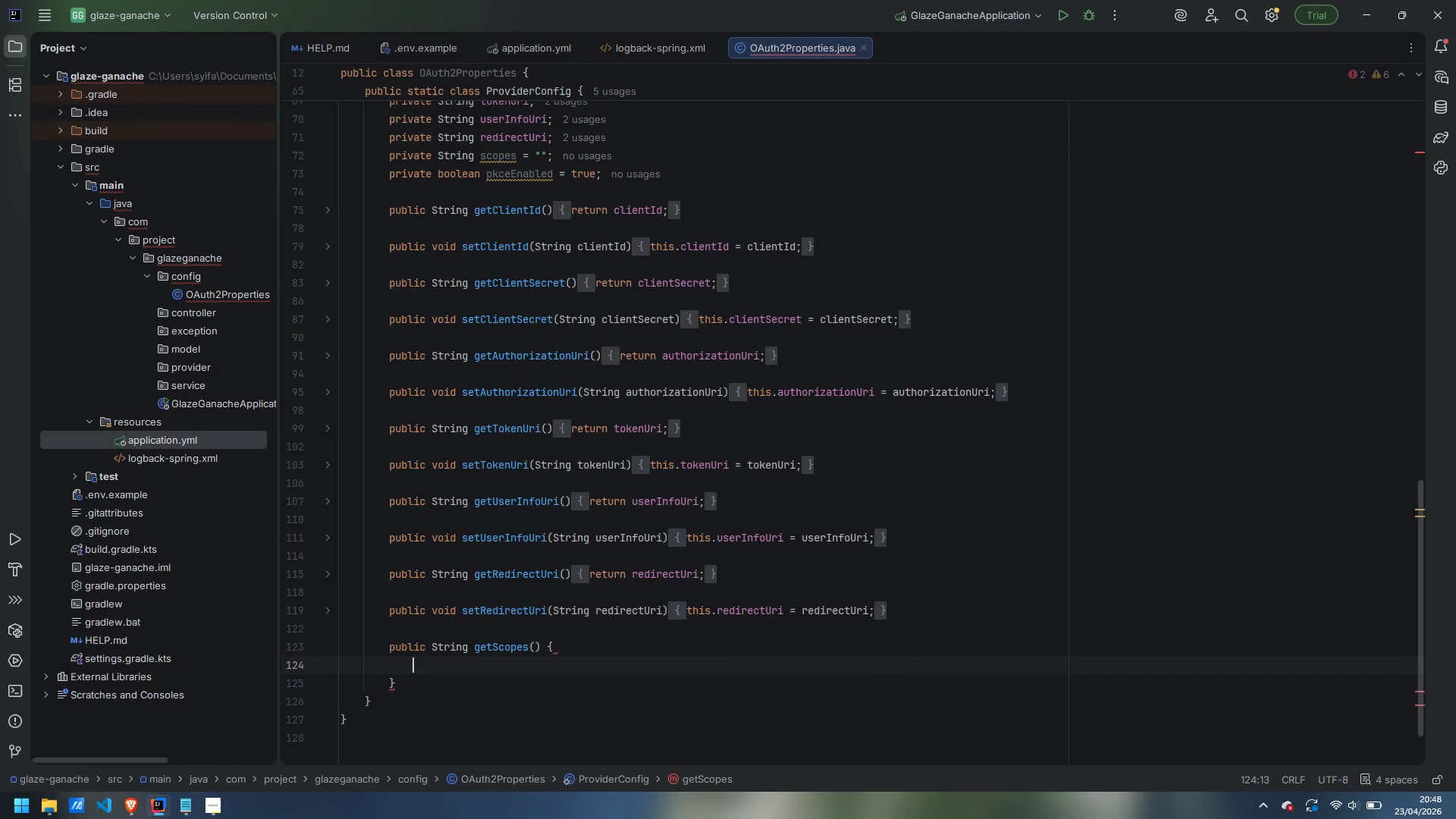 
type(return scopes;)
 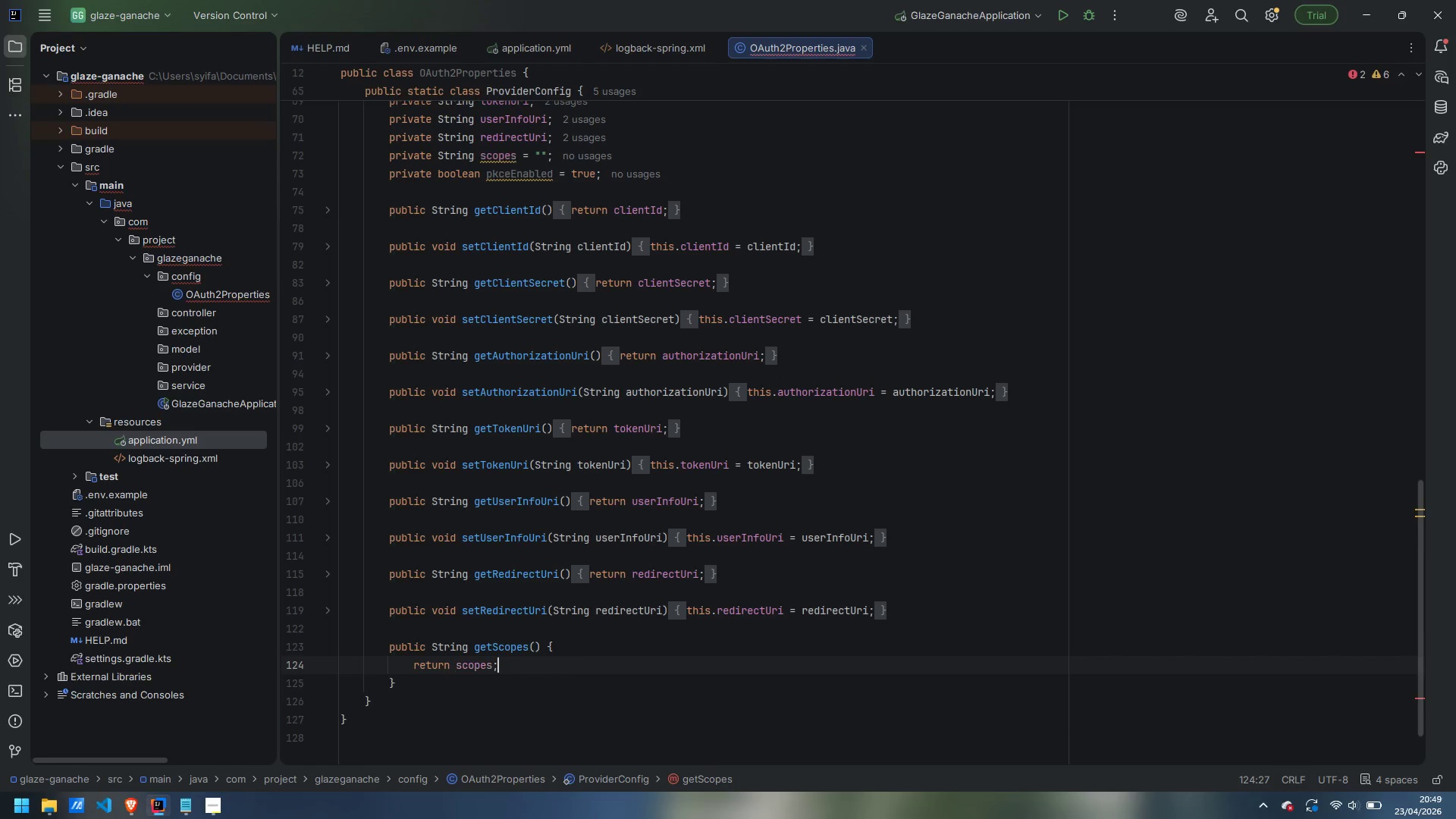 
key(ArrowDown)
 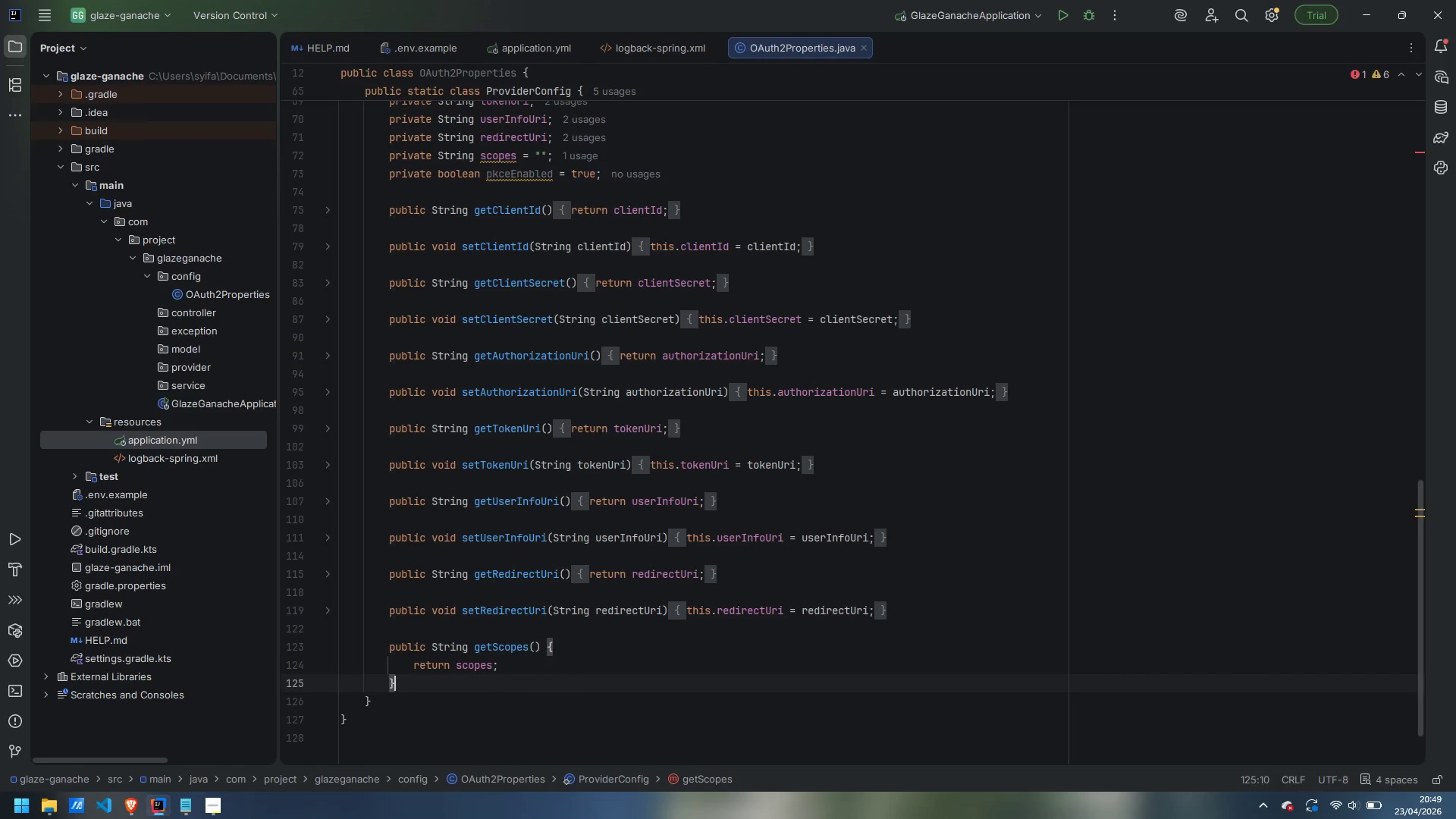 
key(Enter)
 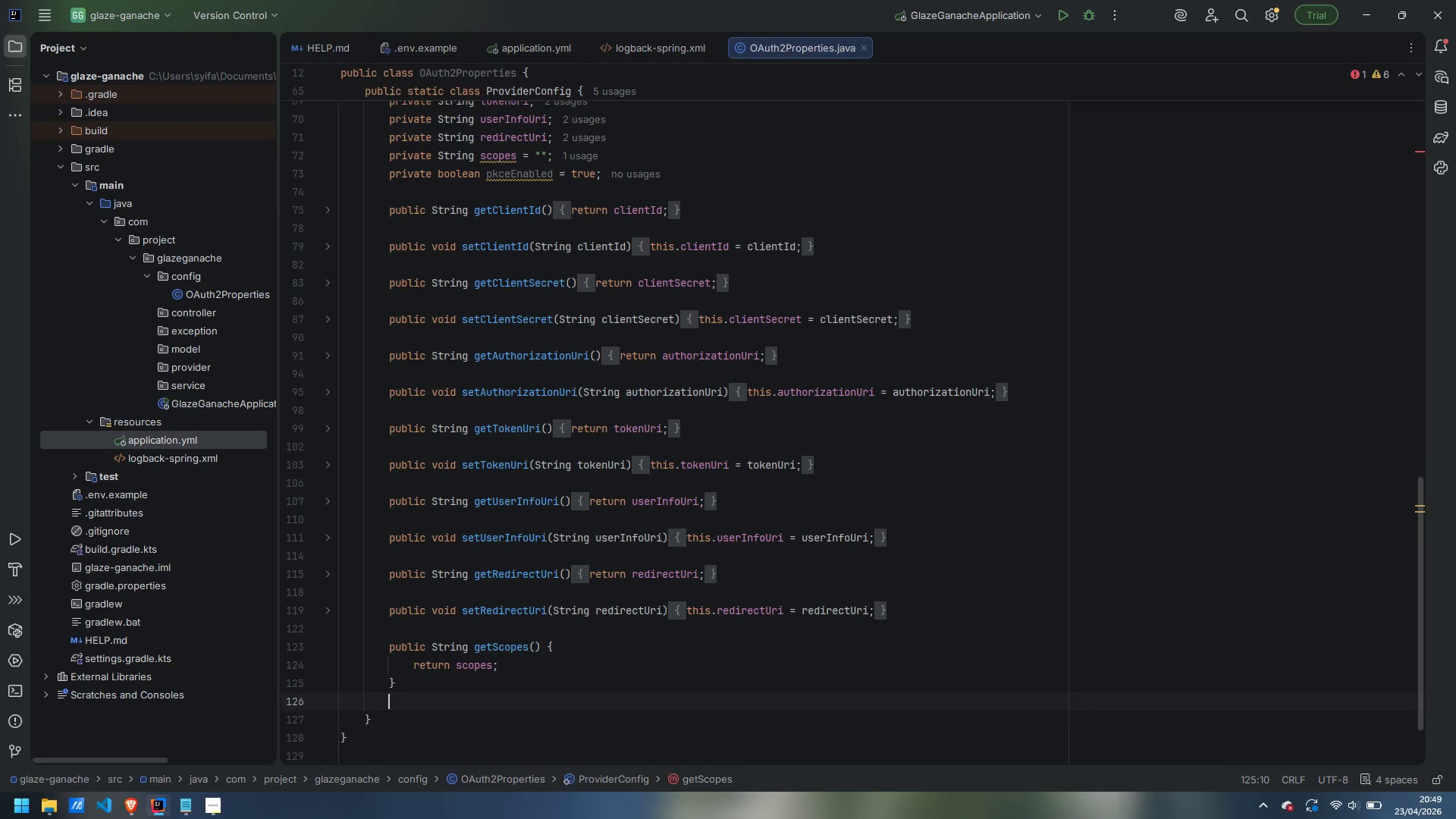 
key(Enter)
 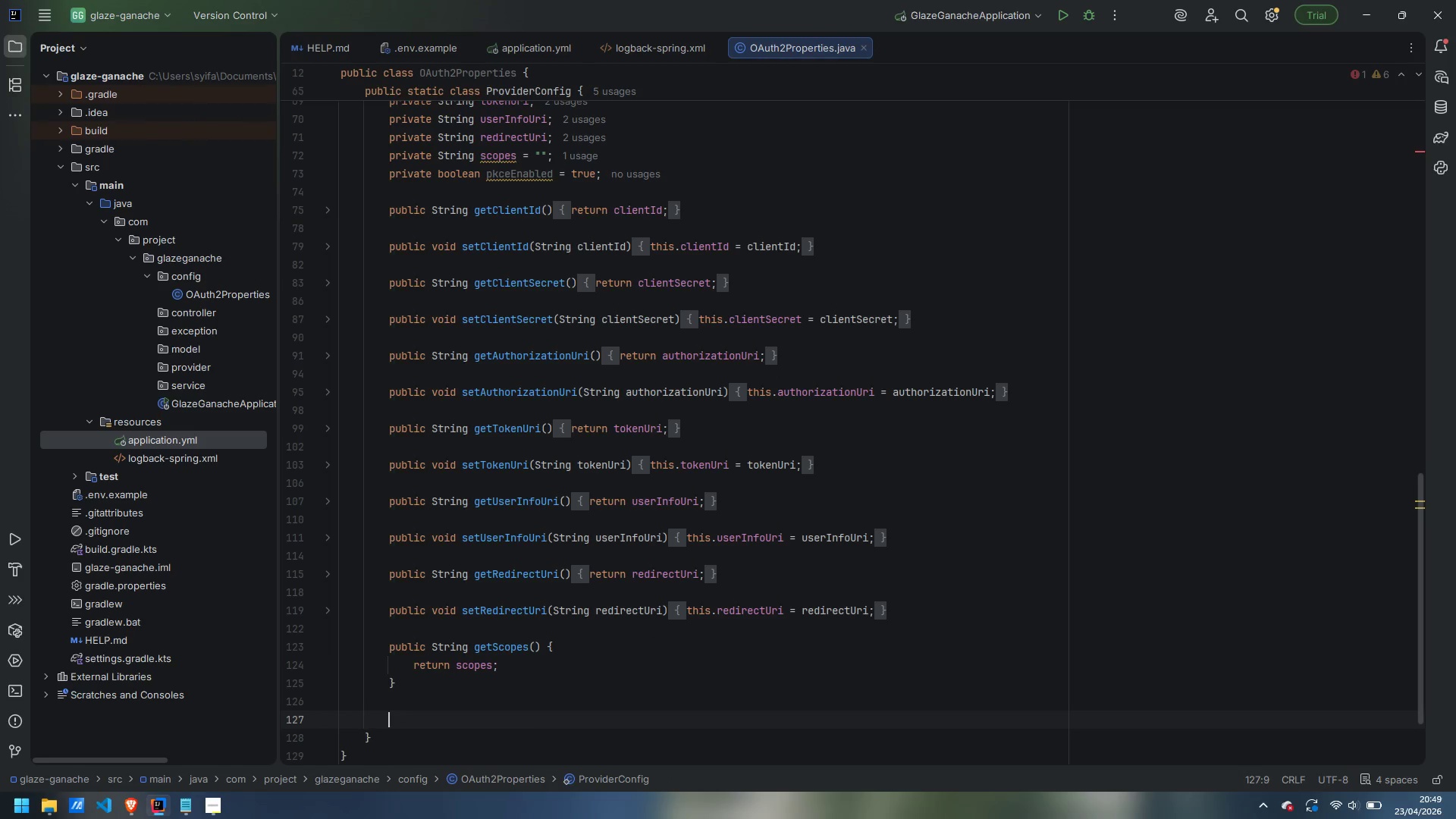 
type(public void setScopes(String scopes)
 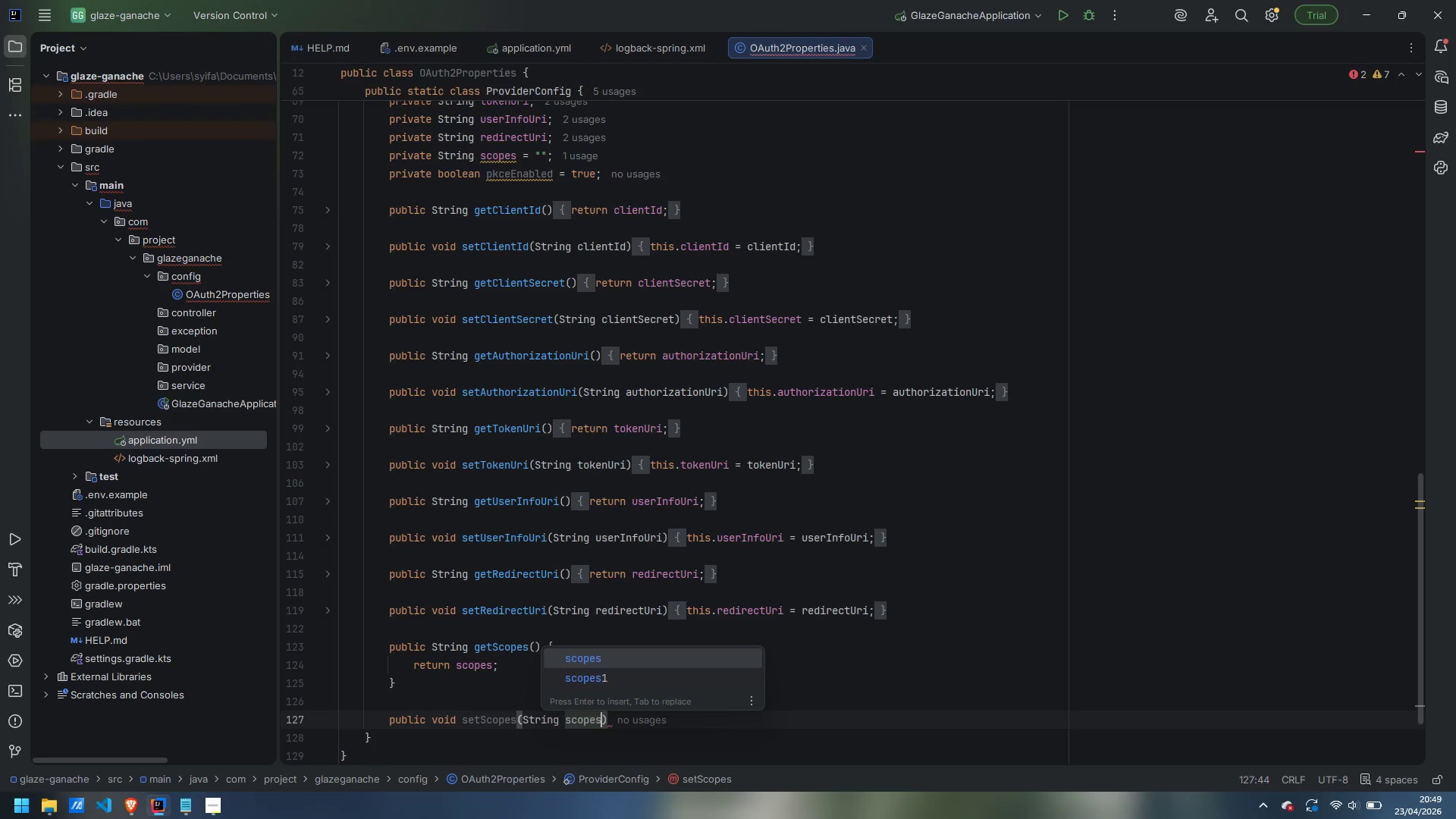 
key(ArrowRight)
 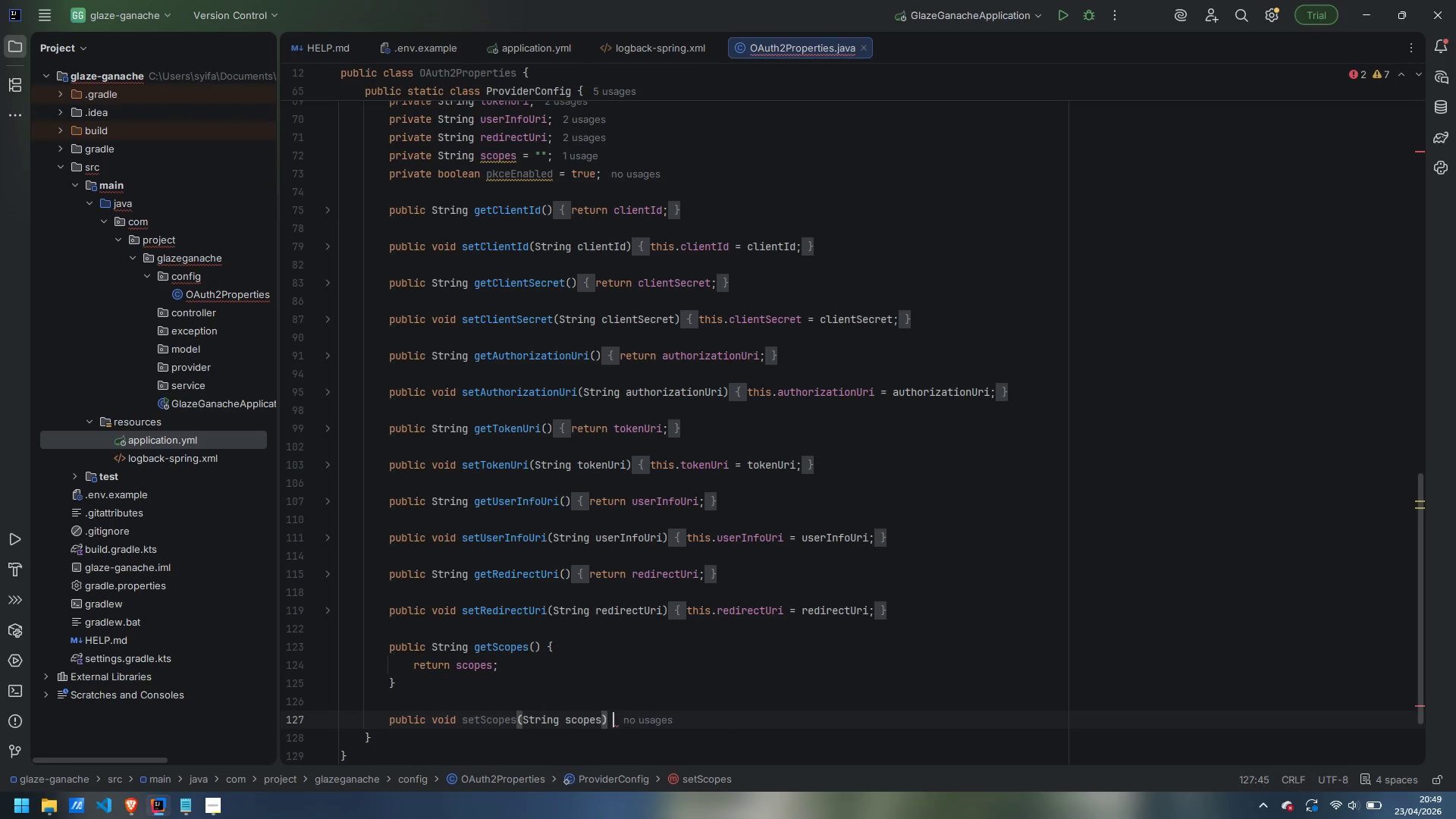 
key(Space)
 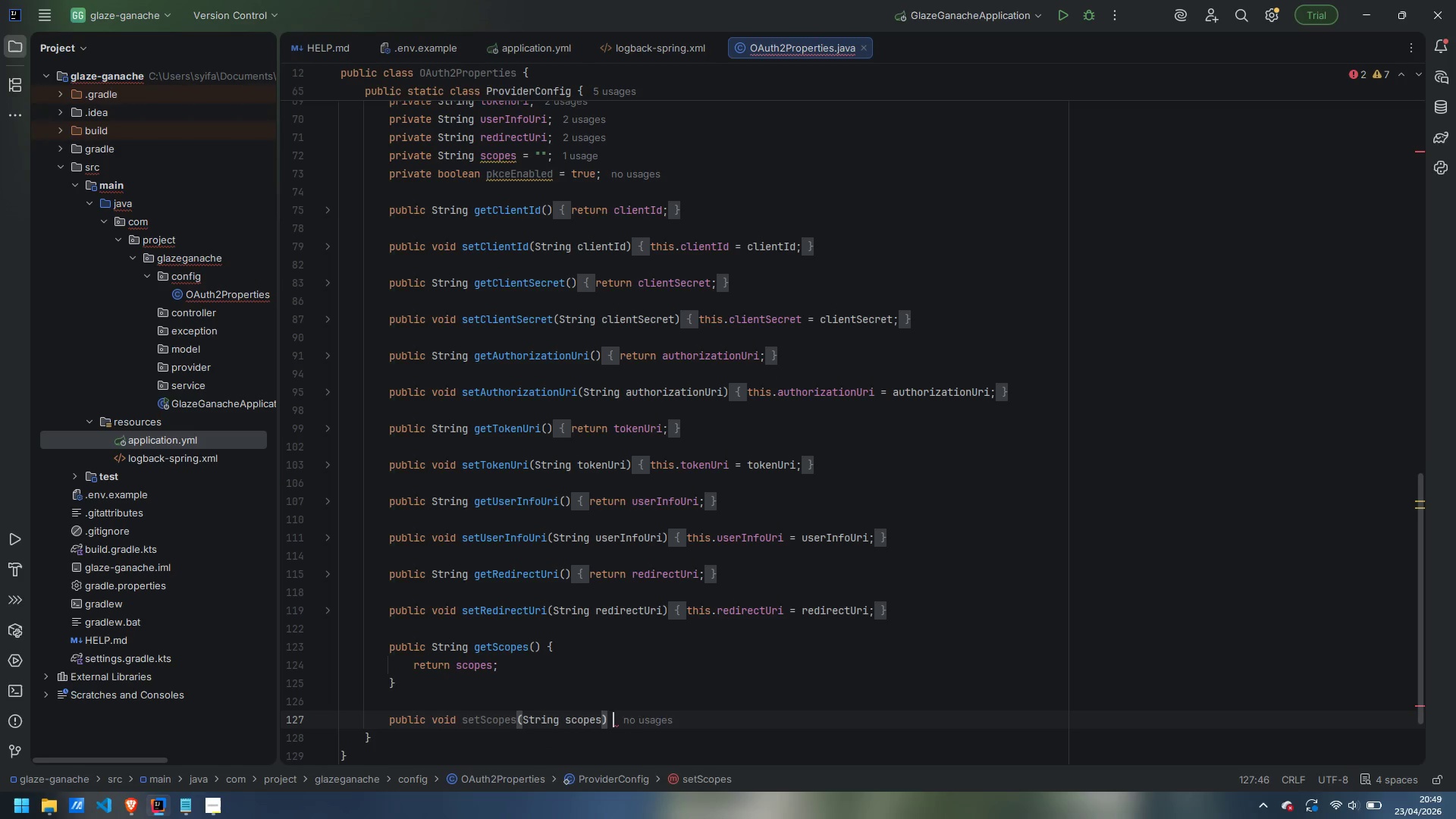 
key(Shift+ShiftLeft)
 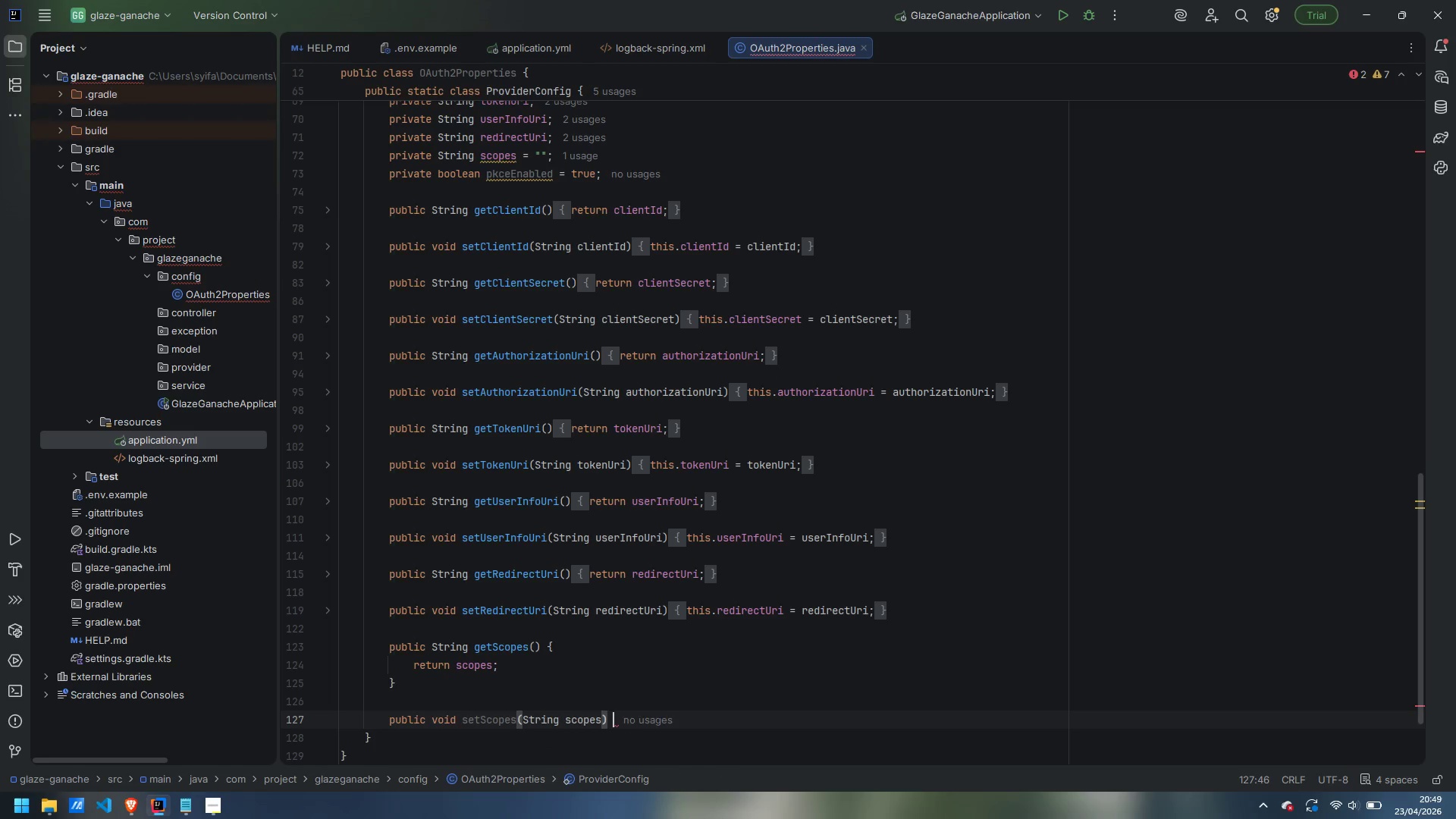 
key(Shift+BracketLeft)
 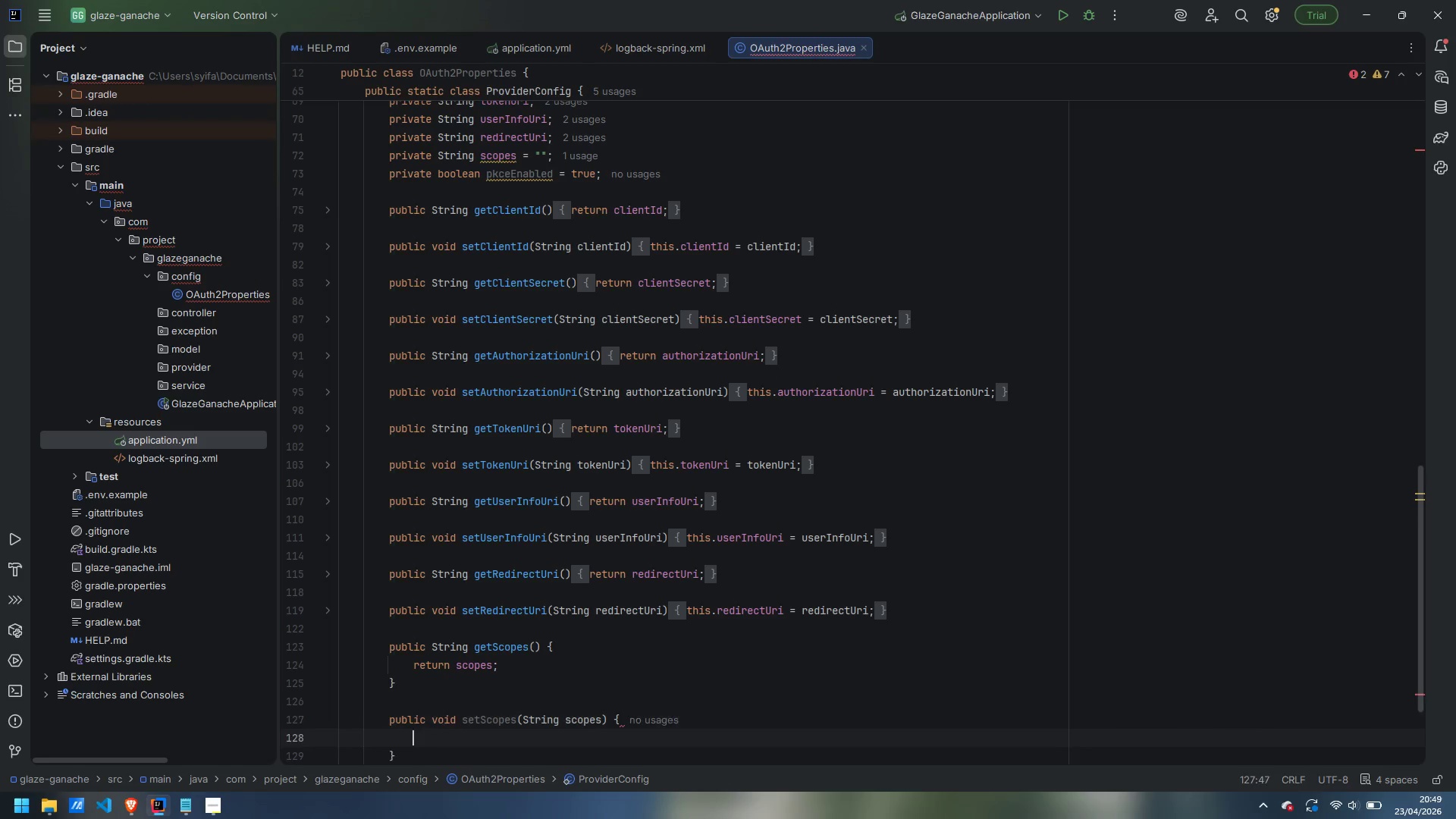 
key(Enter)
 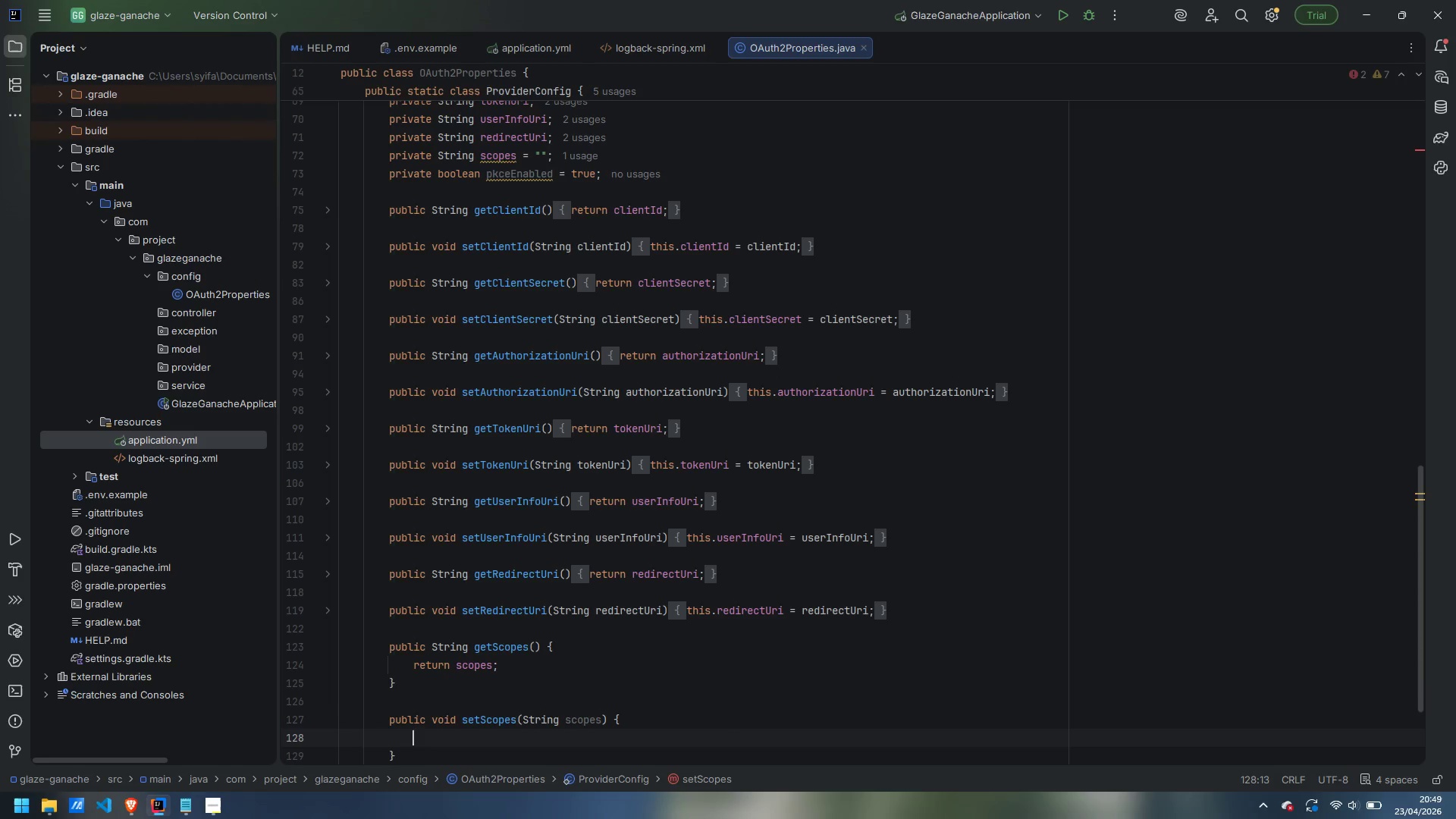 
type(this.scopes = scopes;)
 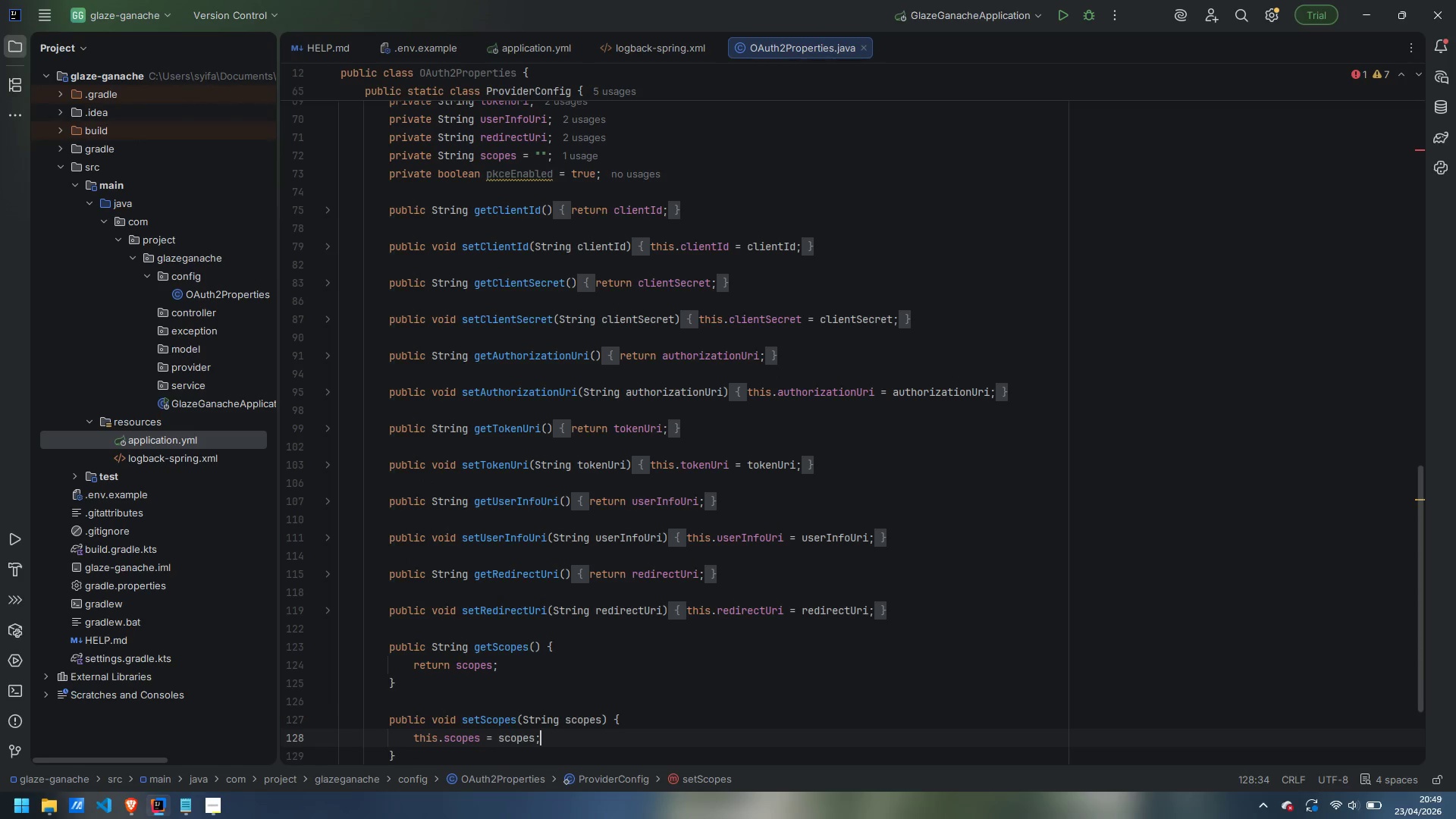 
key(ArrowDown)
 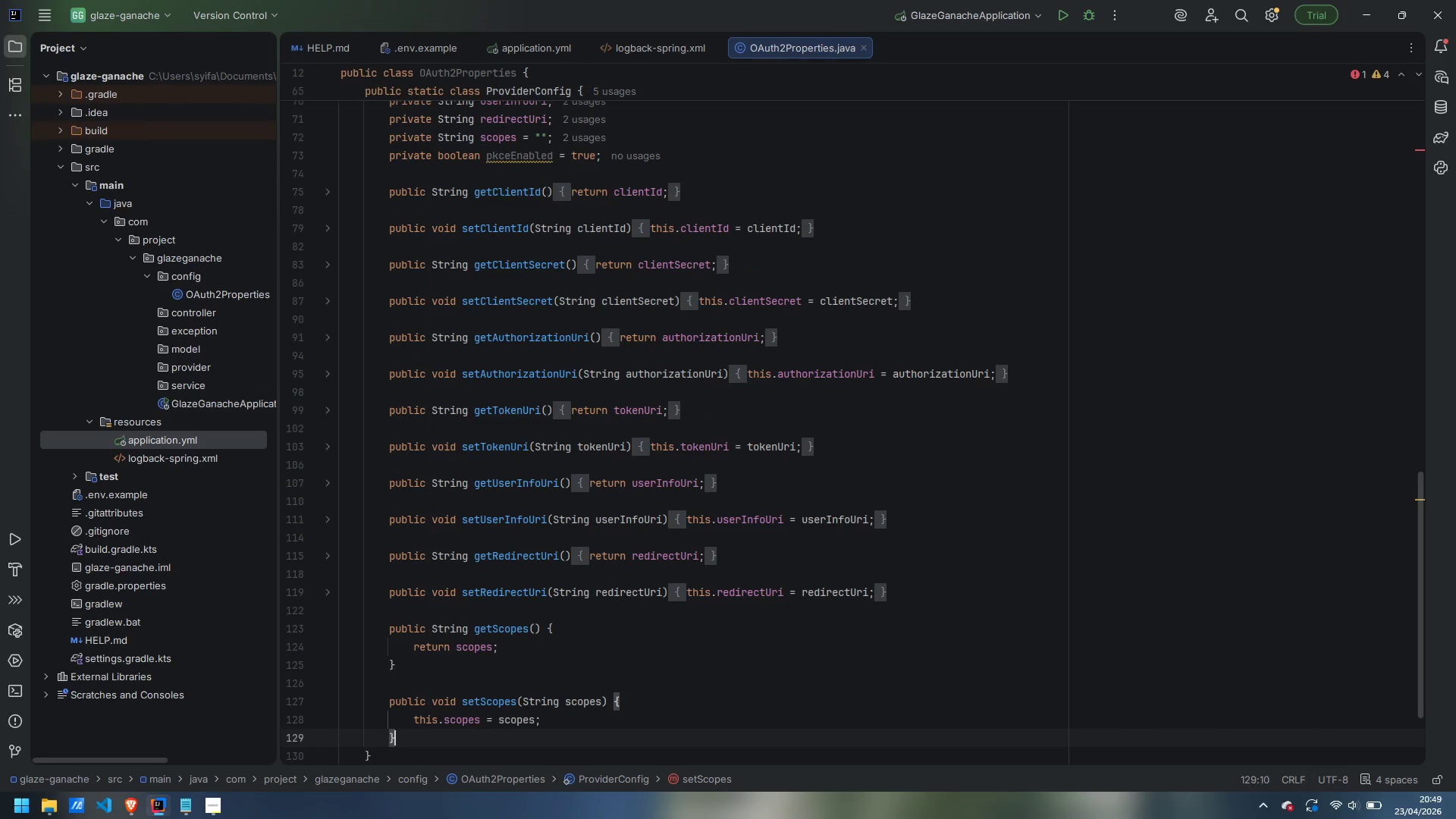 
key(Enter)
 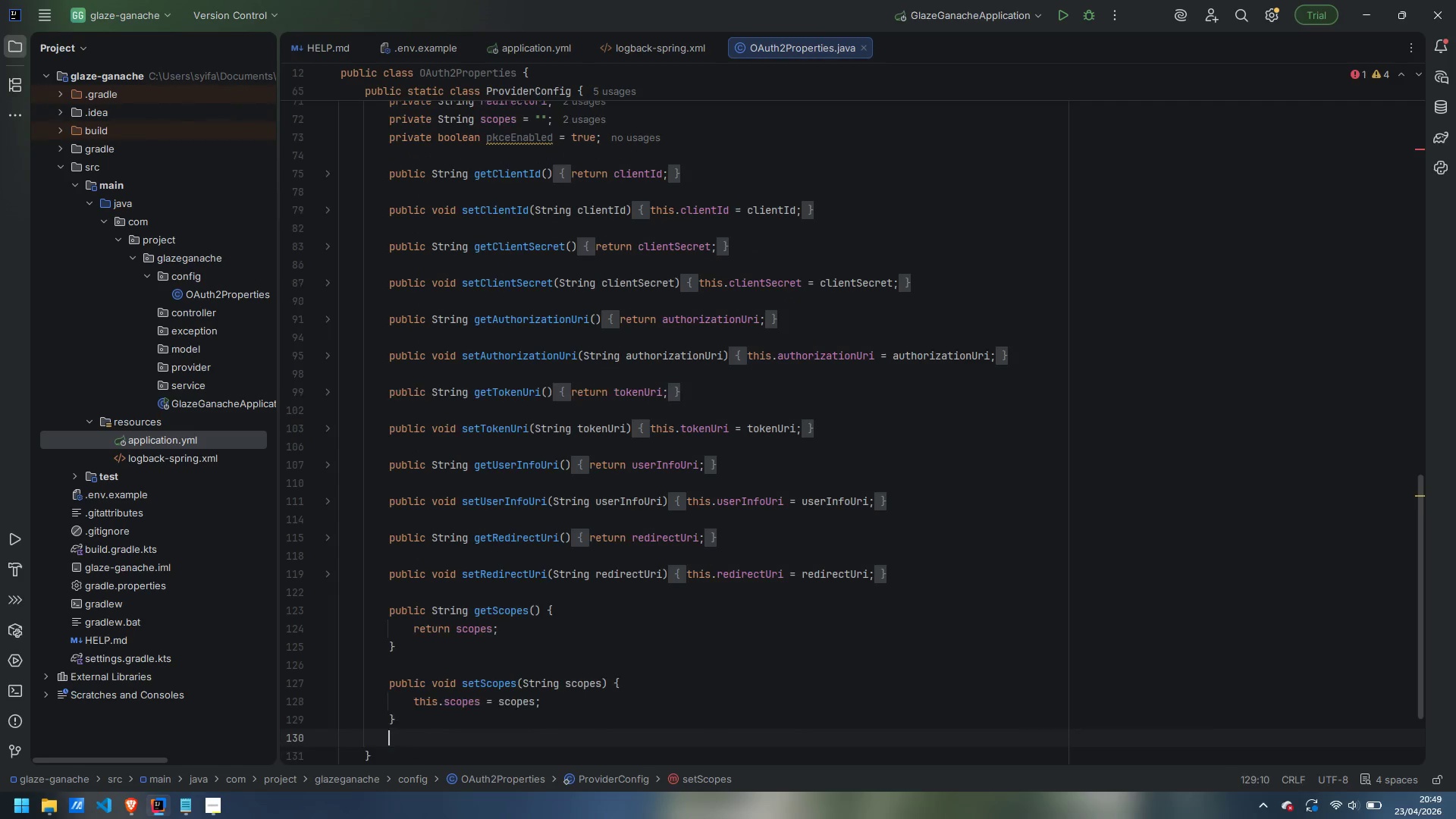 
key(Enter)
 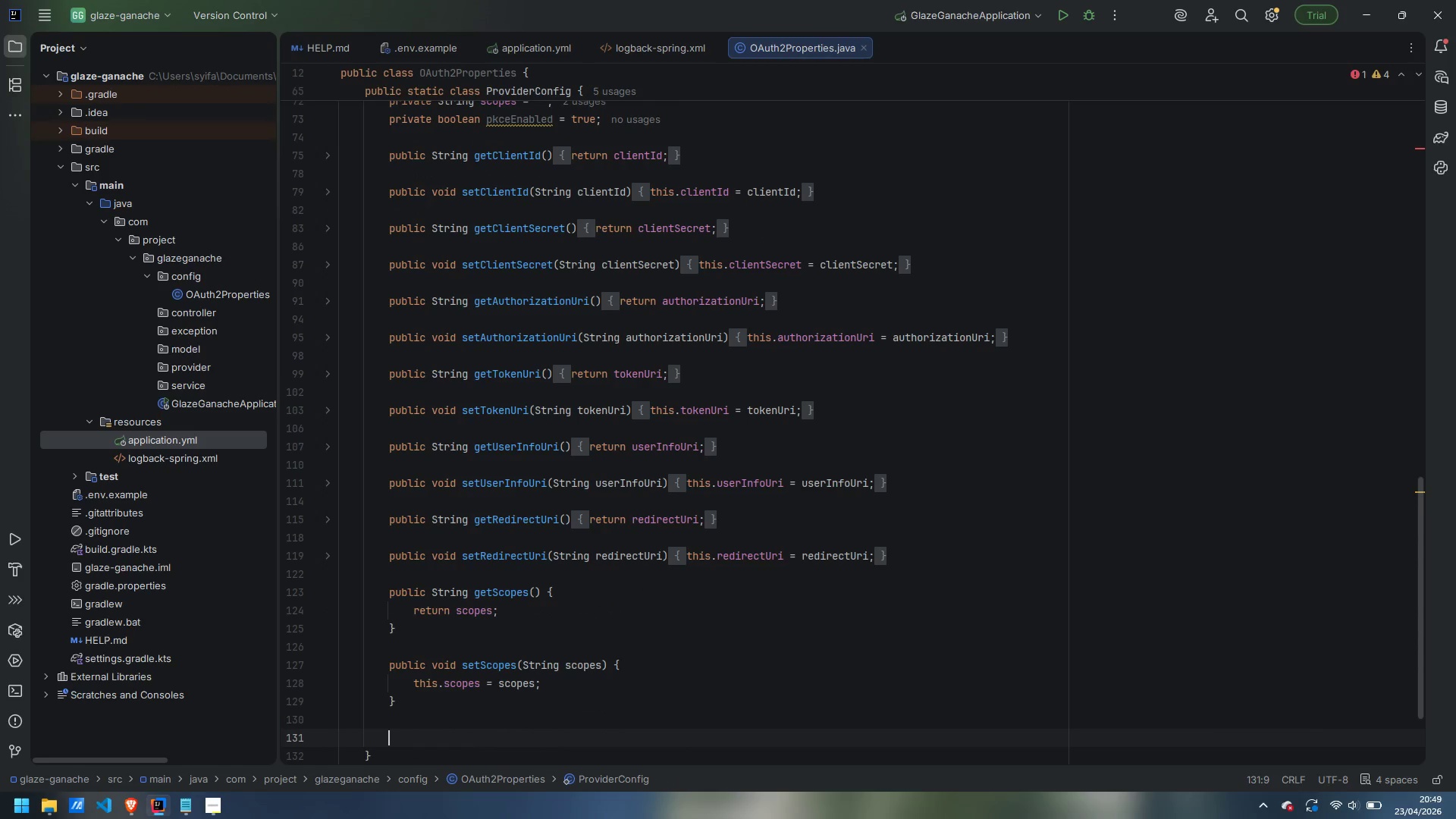 
type(public )
 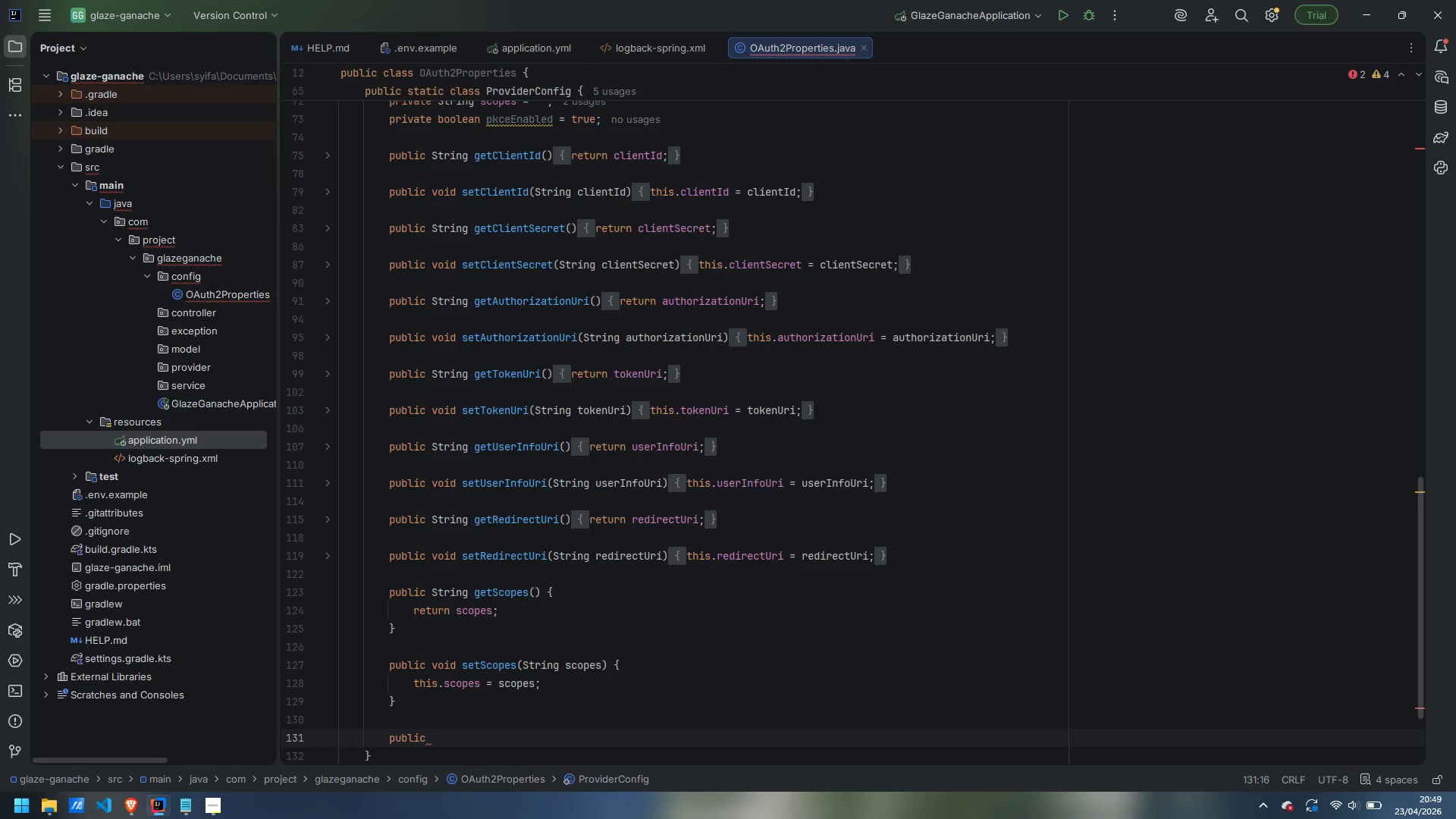 
type(boola)
key(Backspace)
type(ean isPkceEnabled() {)
 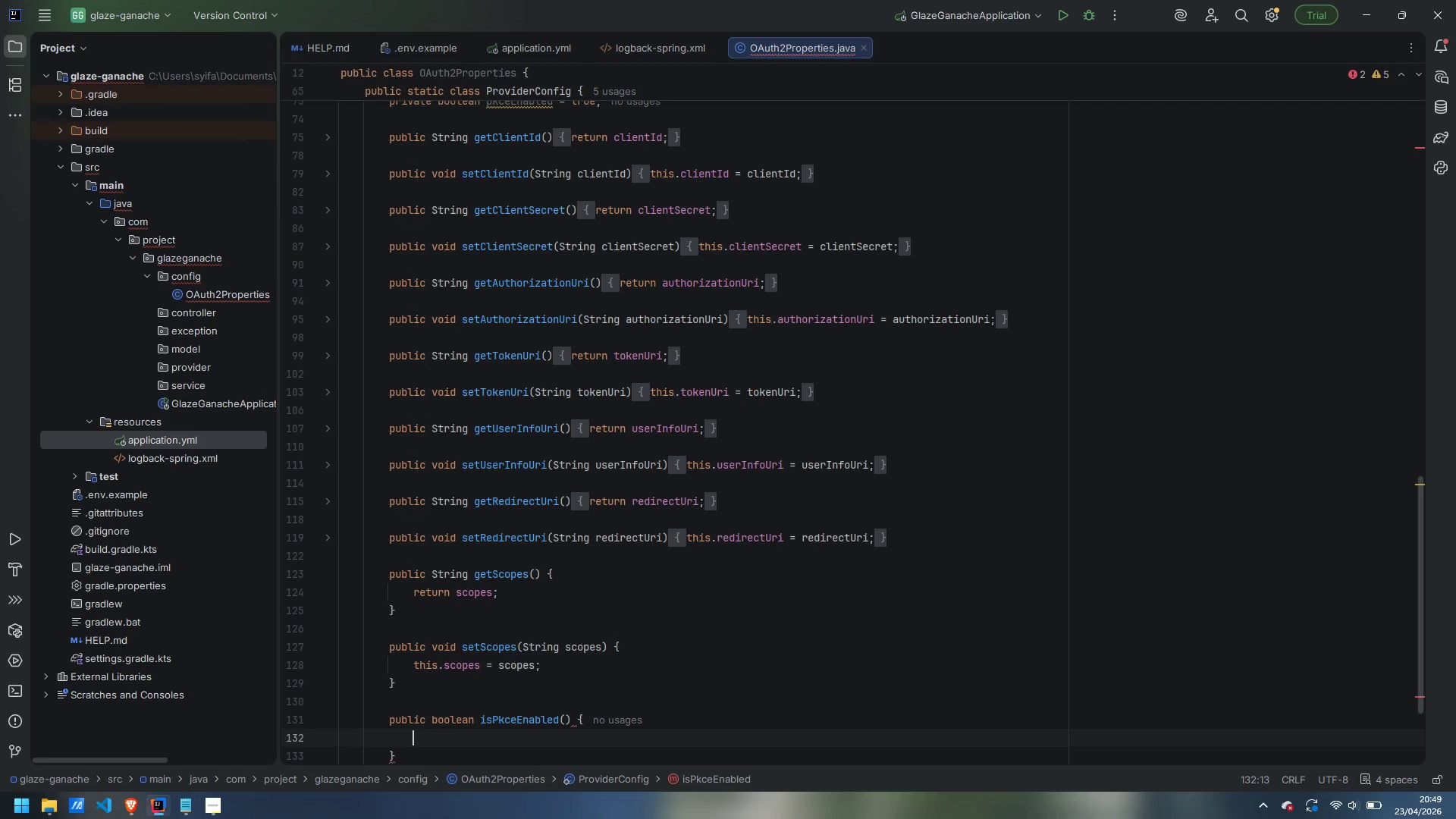 
 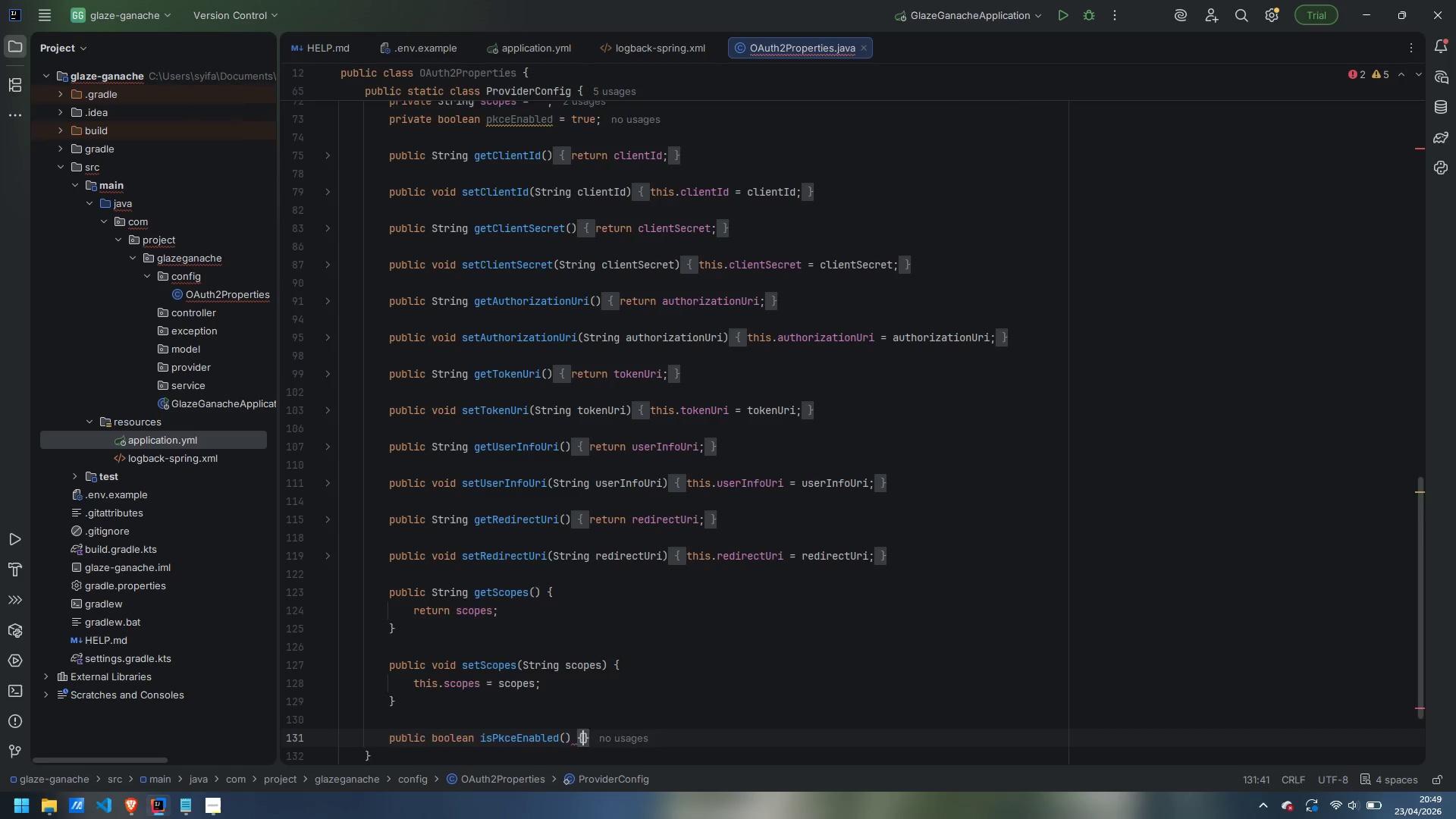 
key(Enter)
 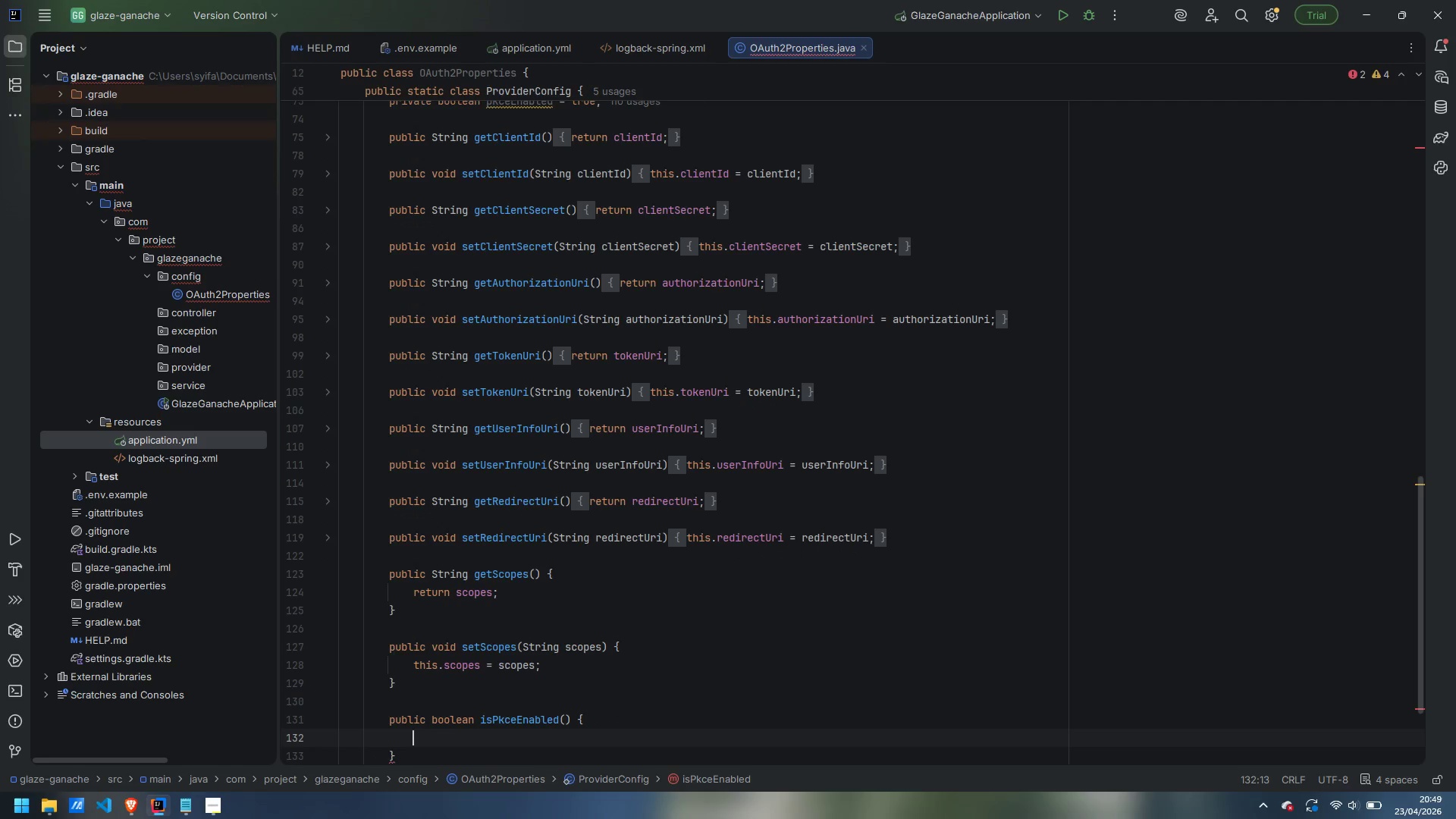 
type(reu)
key(Backspace)
type(turn pkceEn)
key(Escape)
type(Enabled;)
 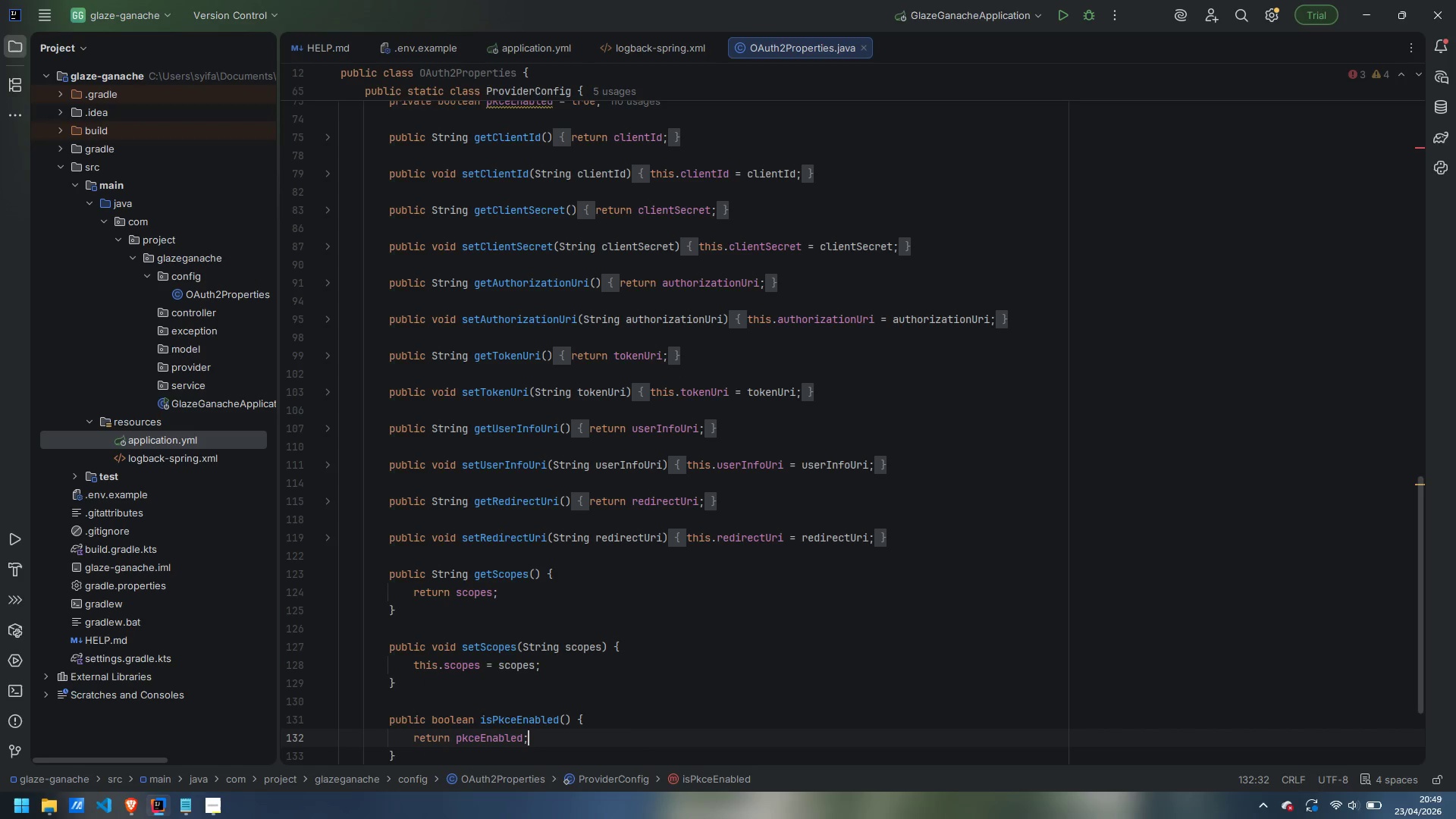 
key(ArrowDown)
 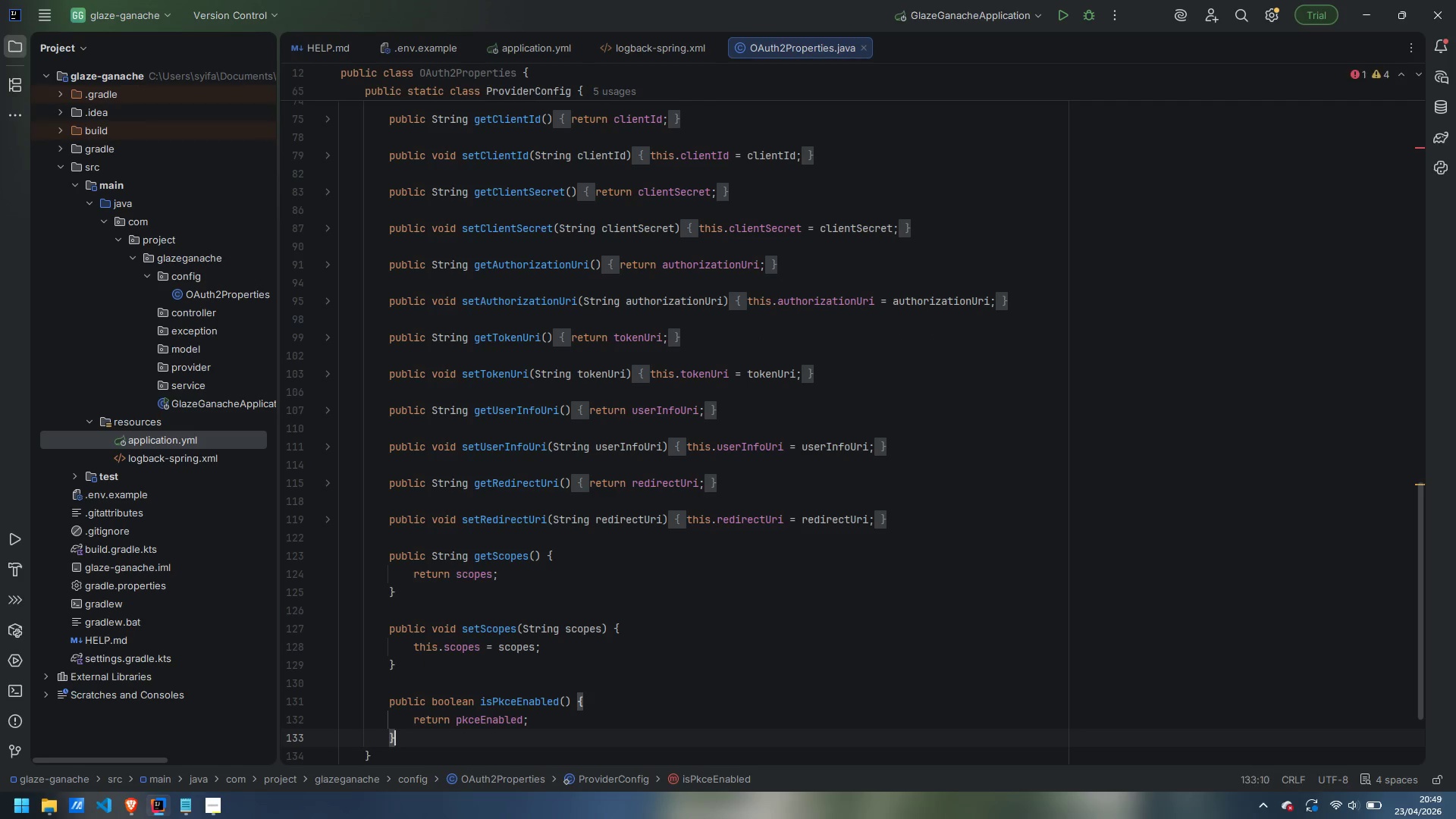 
key(Enter)
 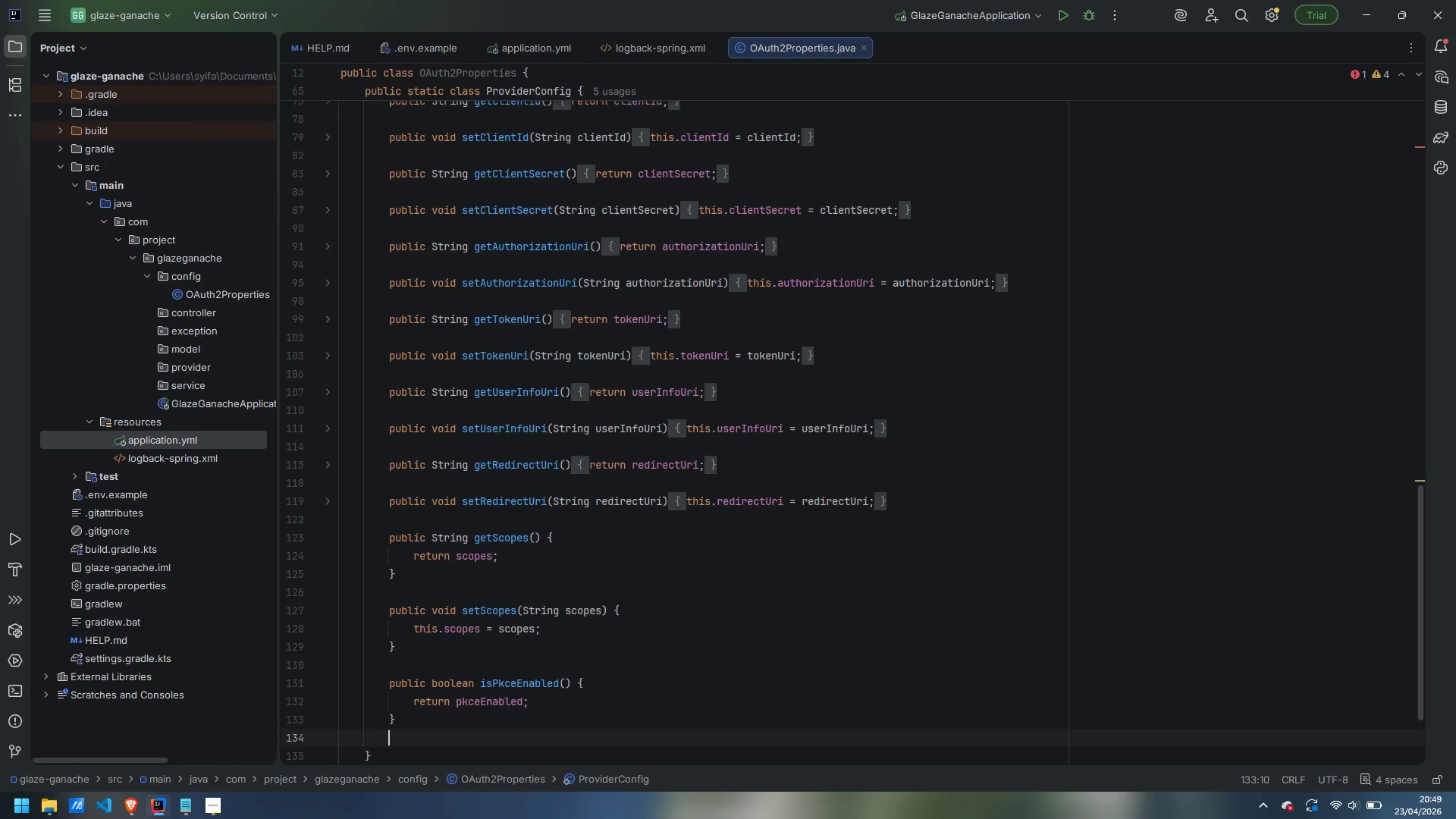 
key(Enter)
 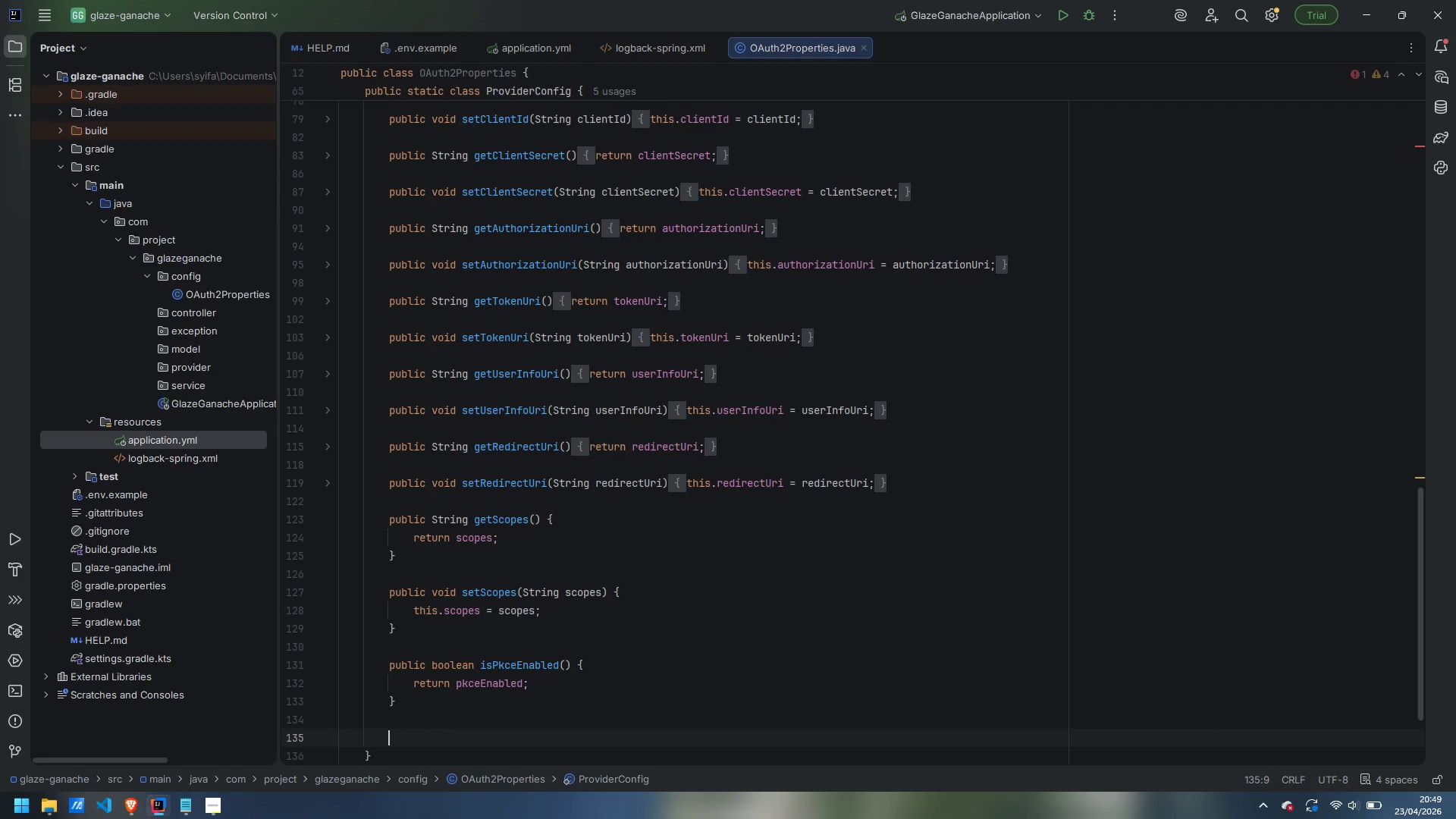 
type(public void setPkceEnabled(boolean pkceEnabled)
 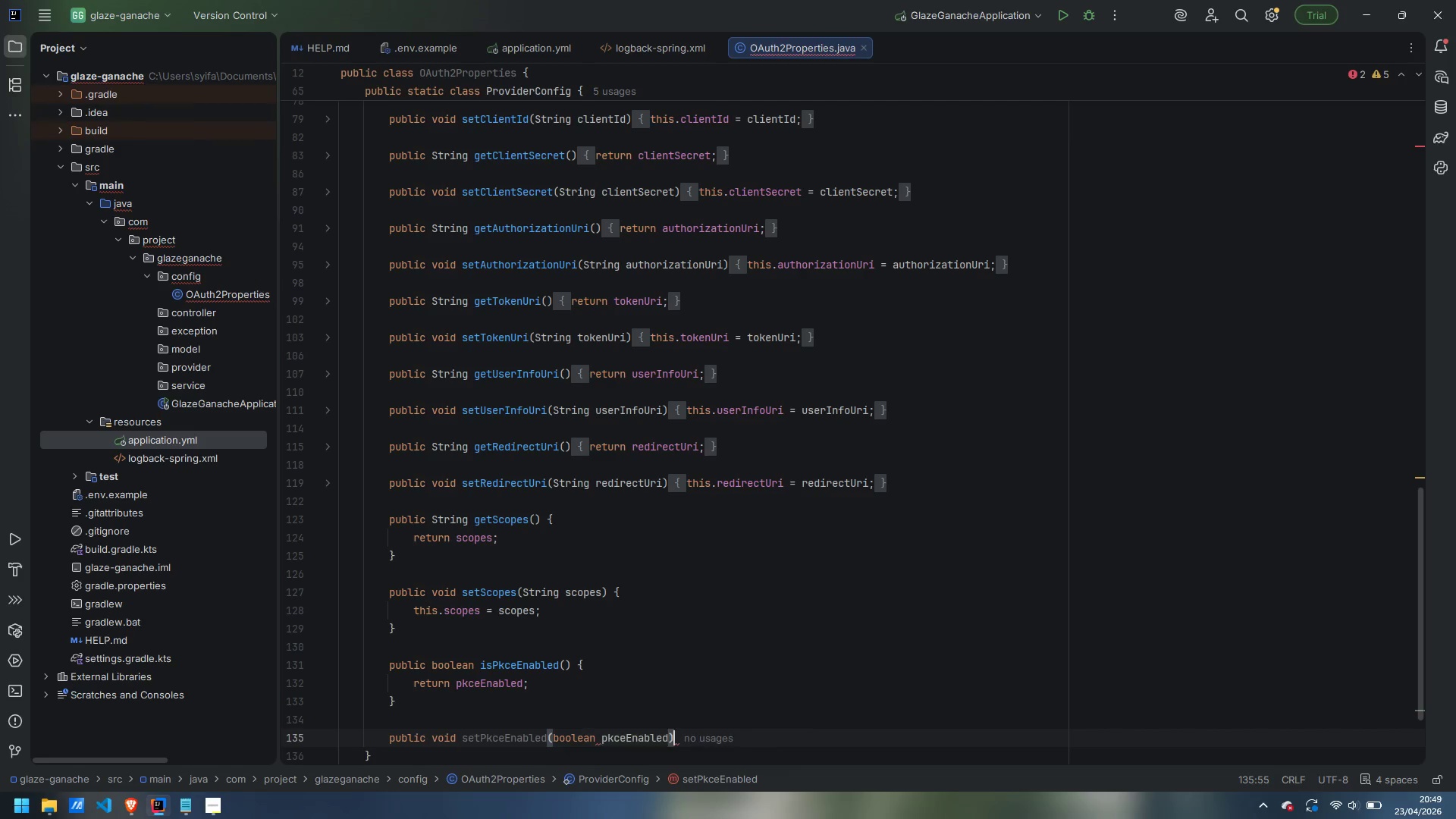 
 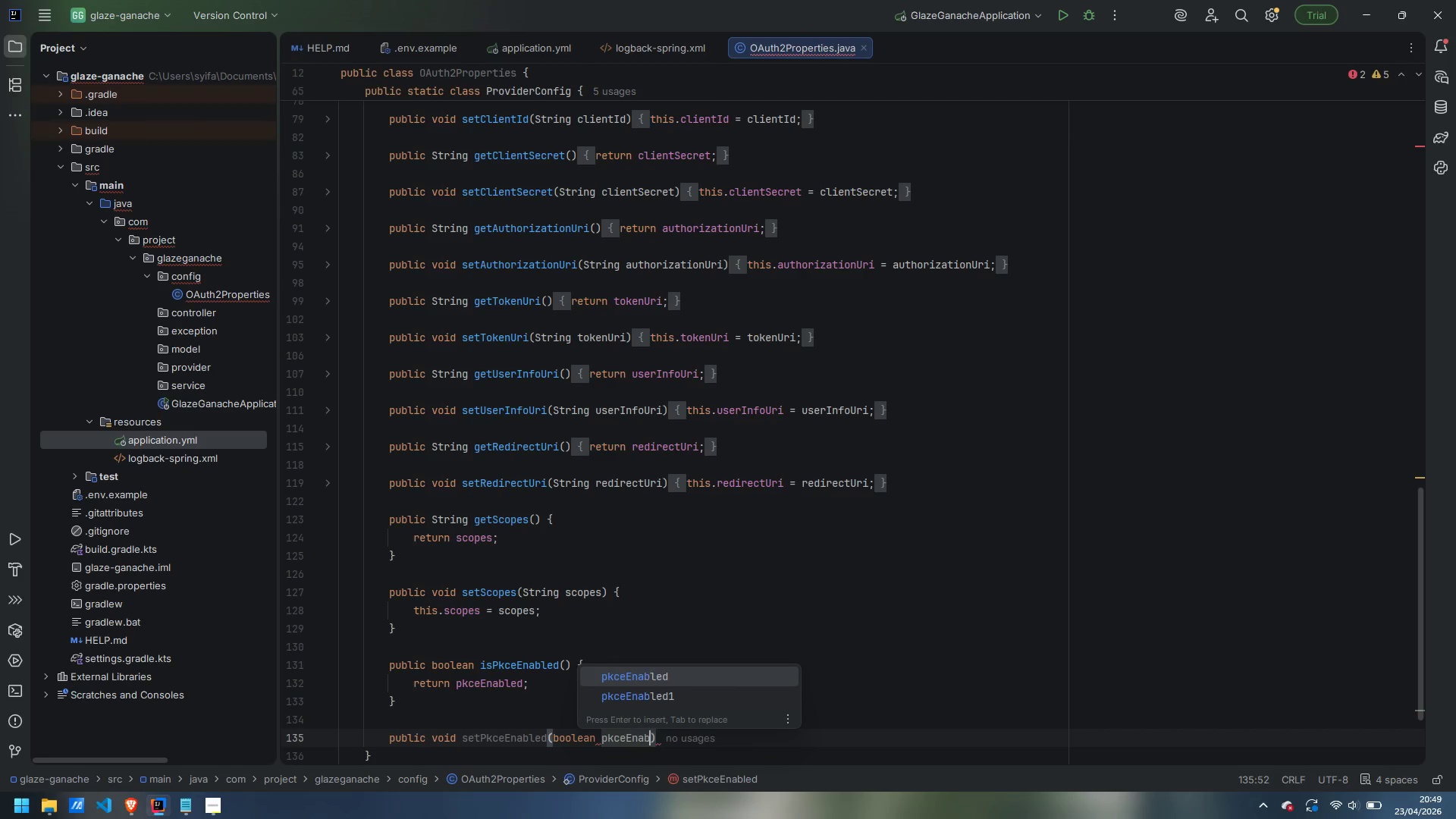 
key(ArrowRight)
 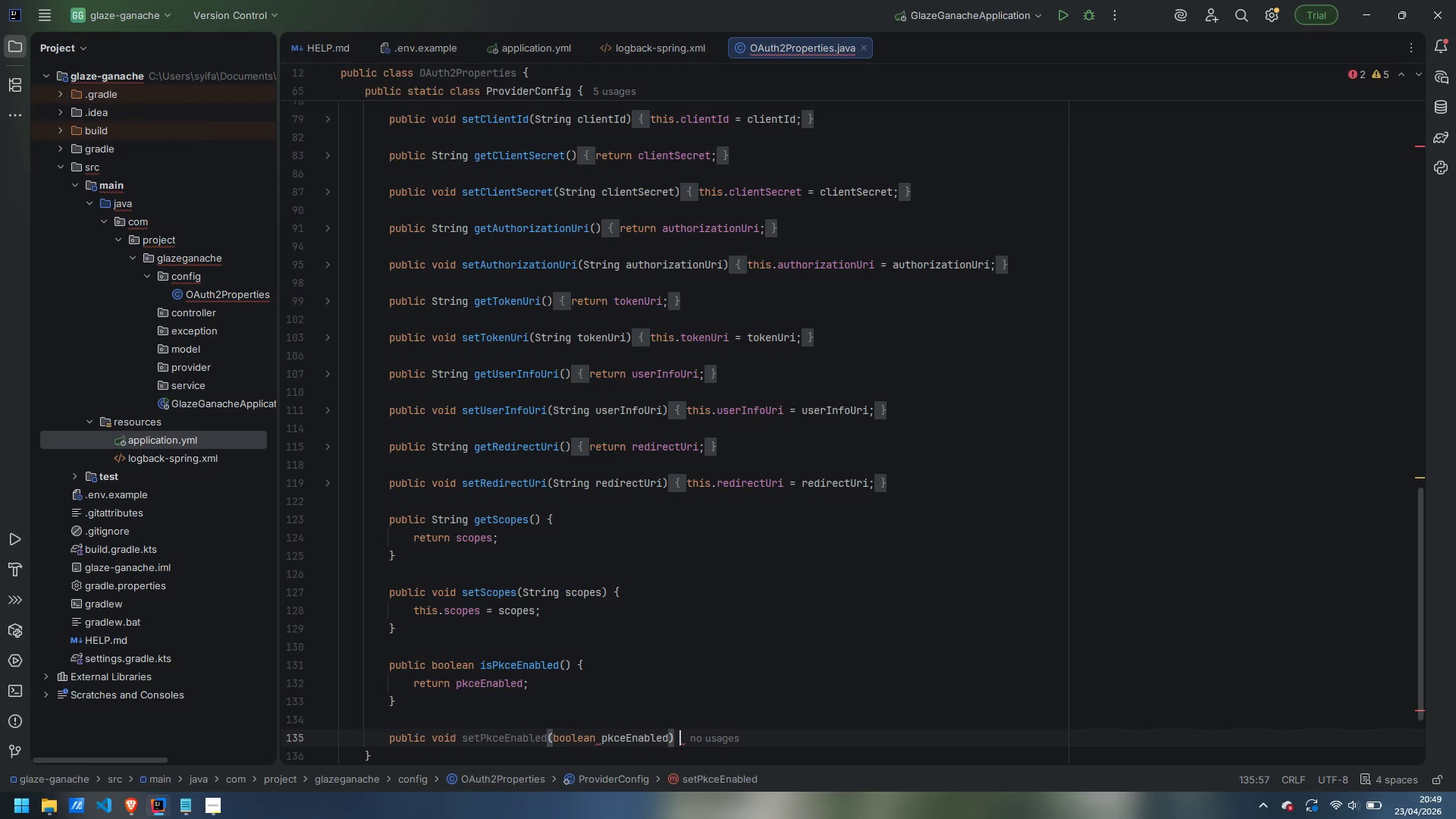 
key(Space)
 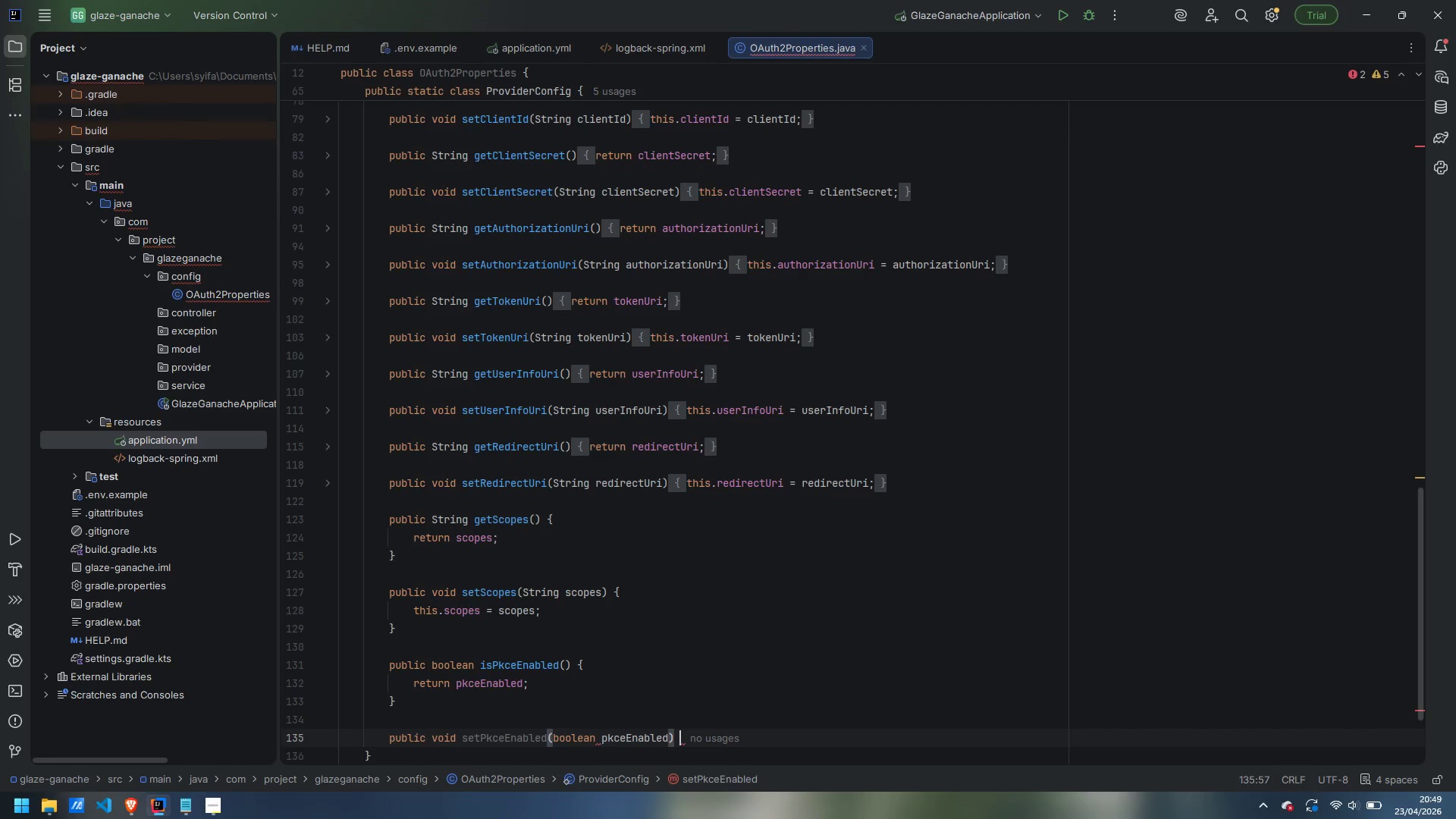 
key(Shift+ShiftLeft)
 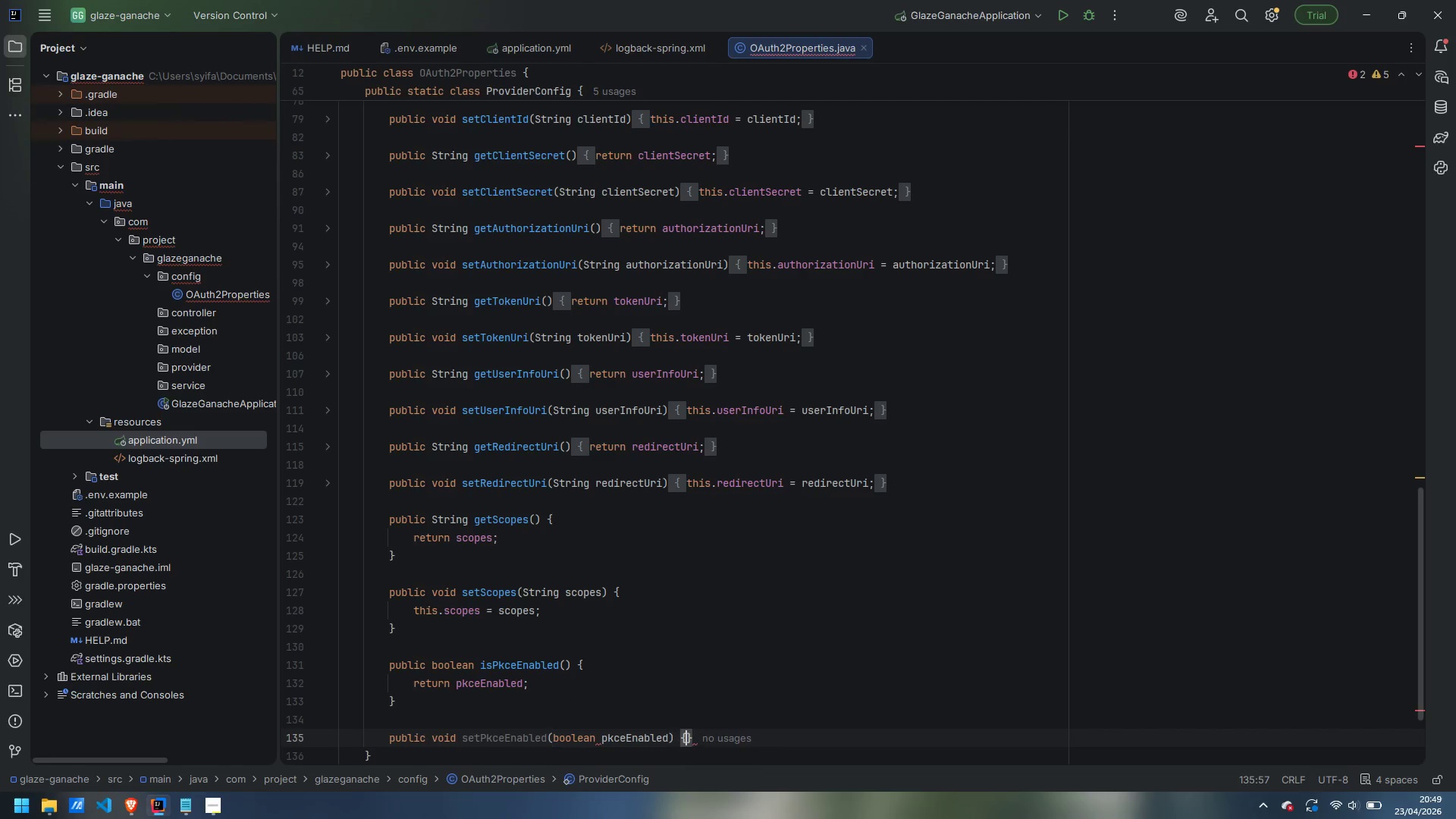 
key(Shift+BracketLeft)
 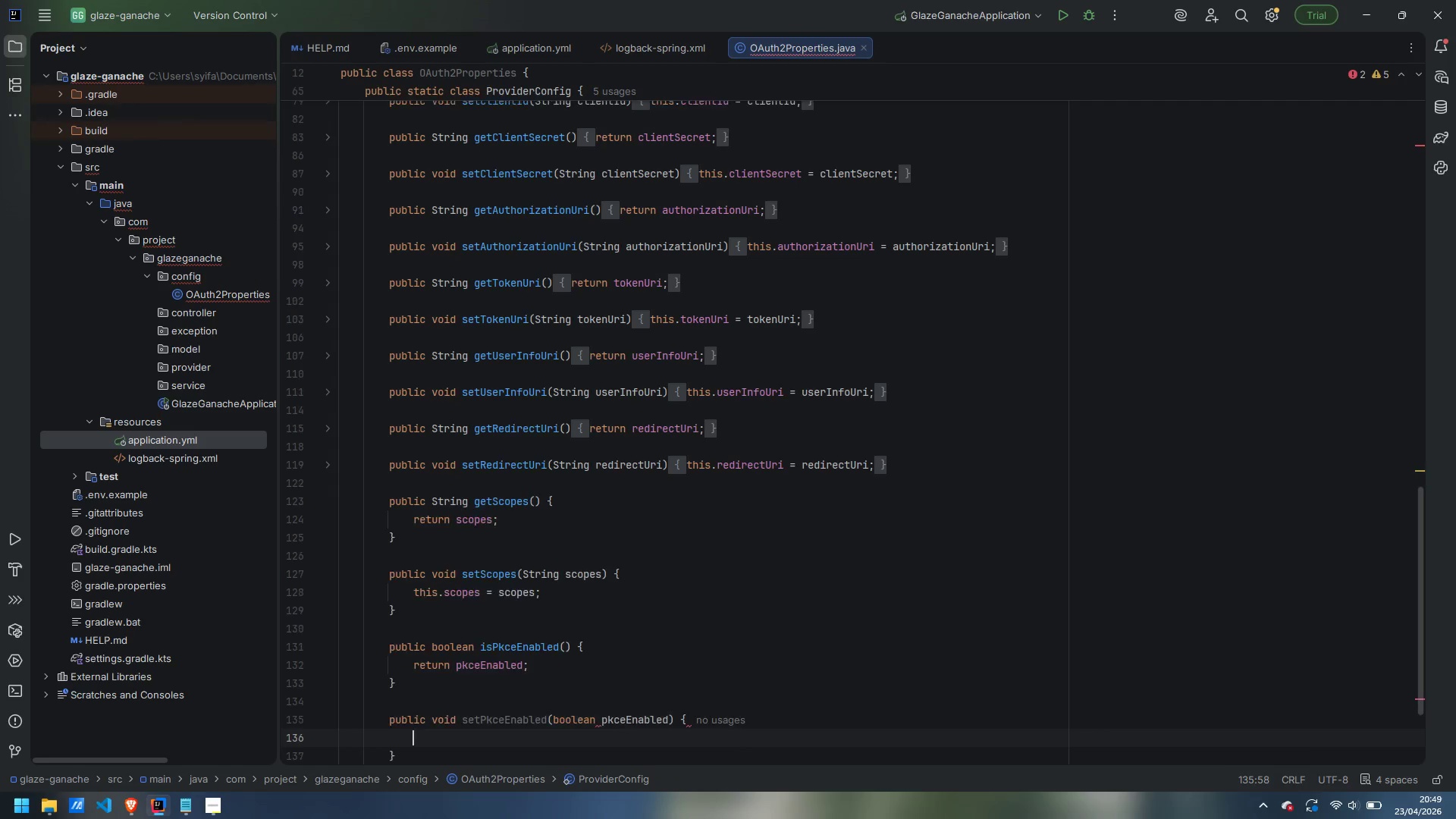 
key(Enter)
 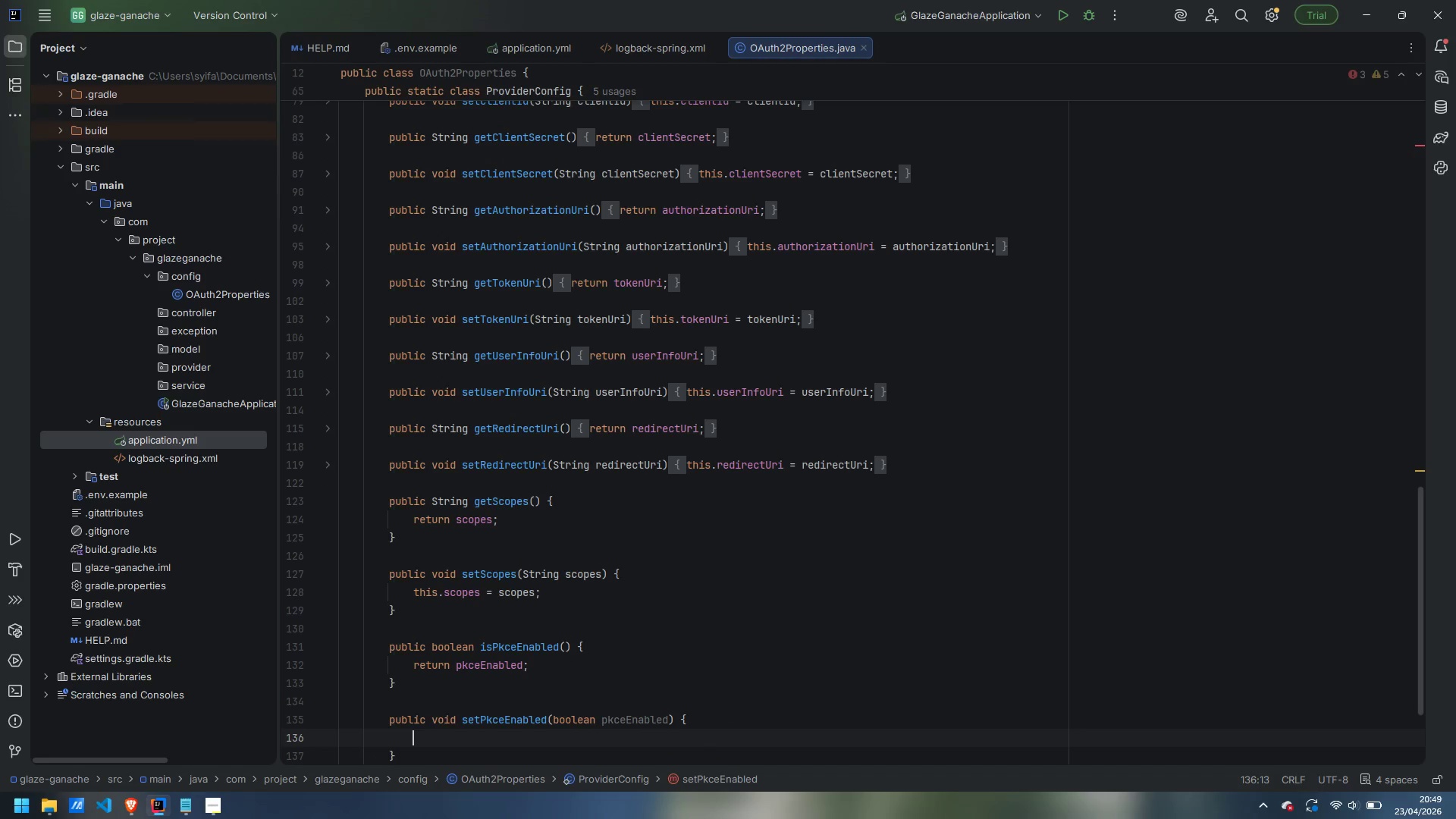 
type(this.pkceEnabled = pkceEnabled;)
 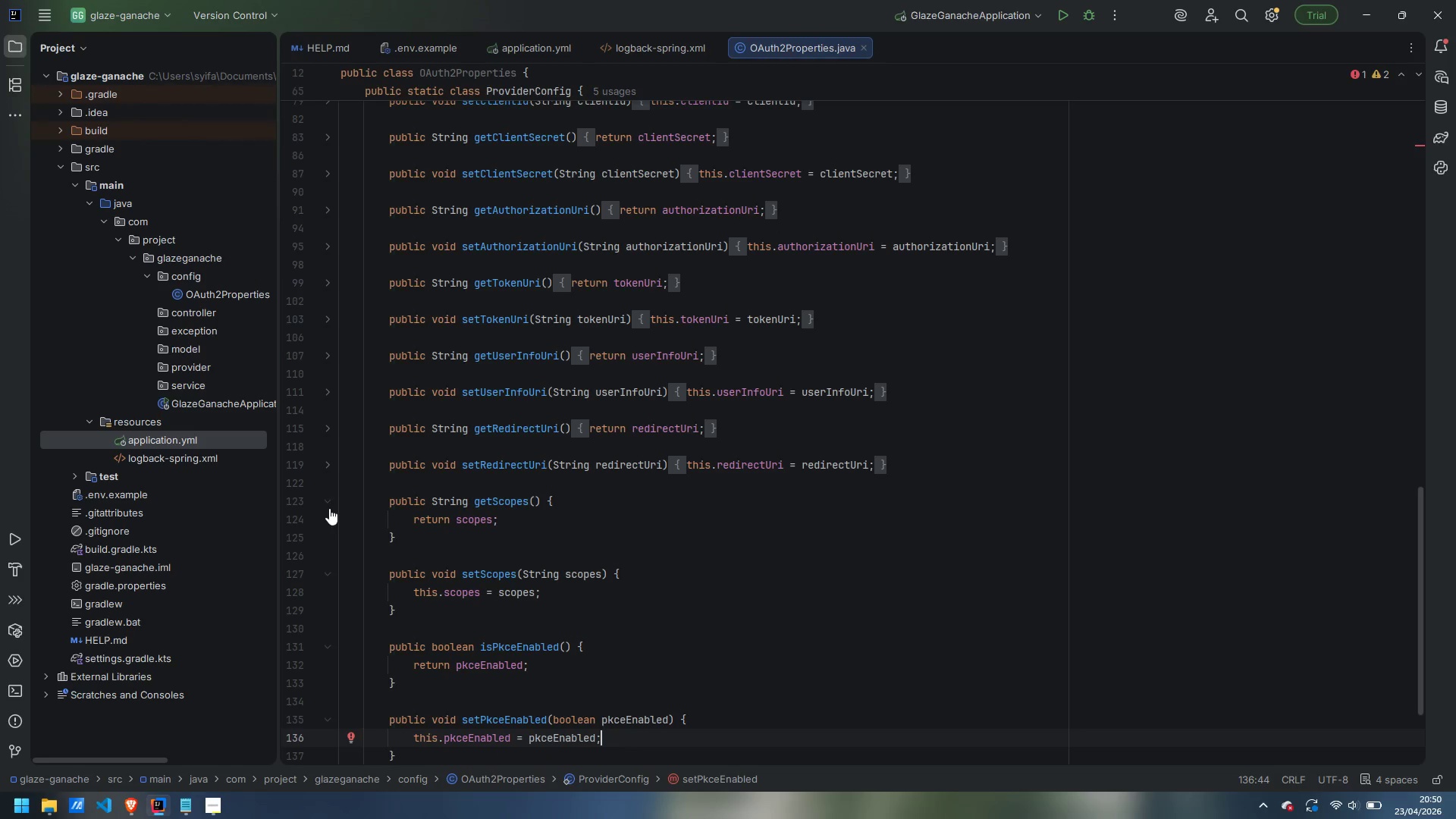 
left_click([326, 502])
 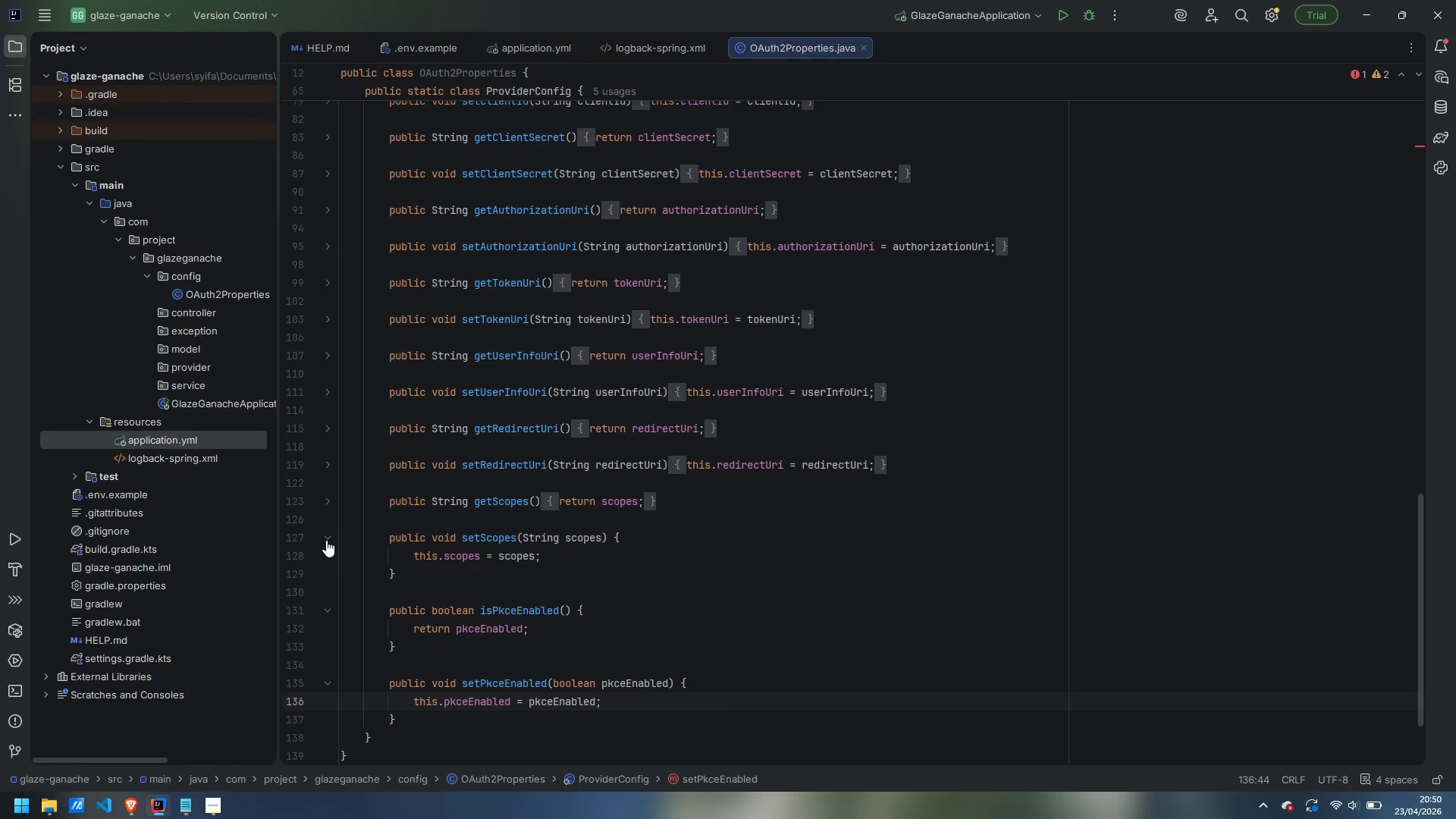 
left_click([327, 539])
 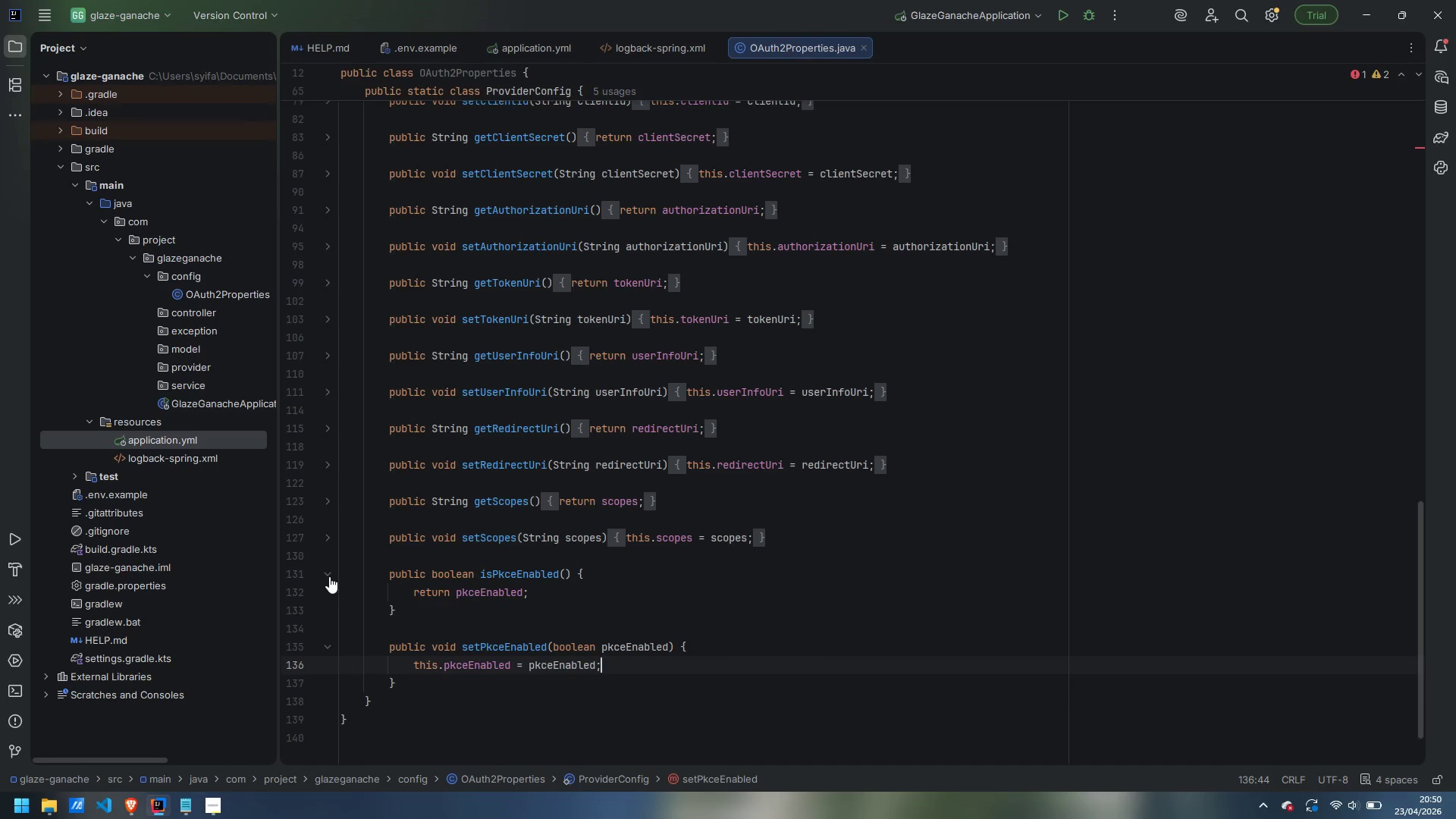 
left_click([329, 576])
 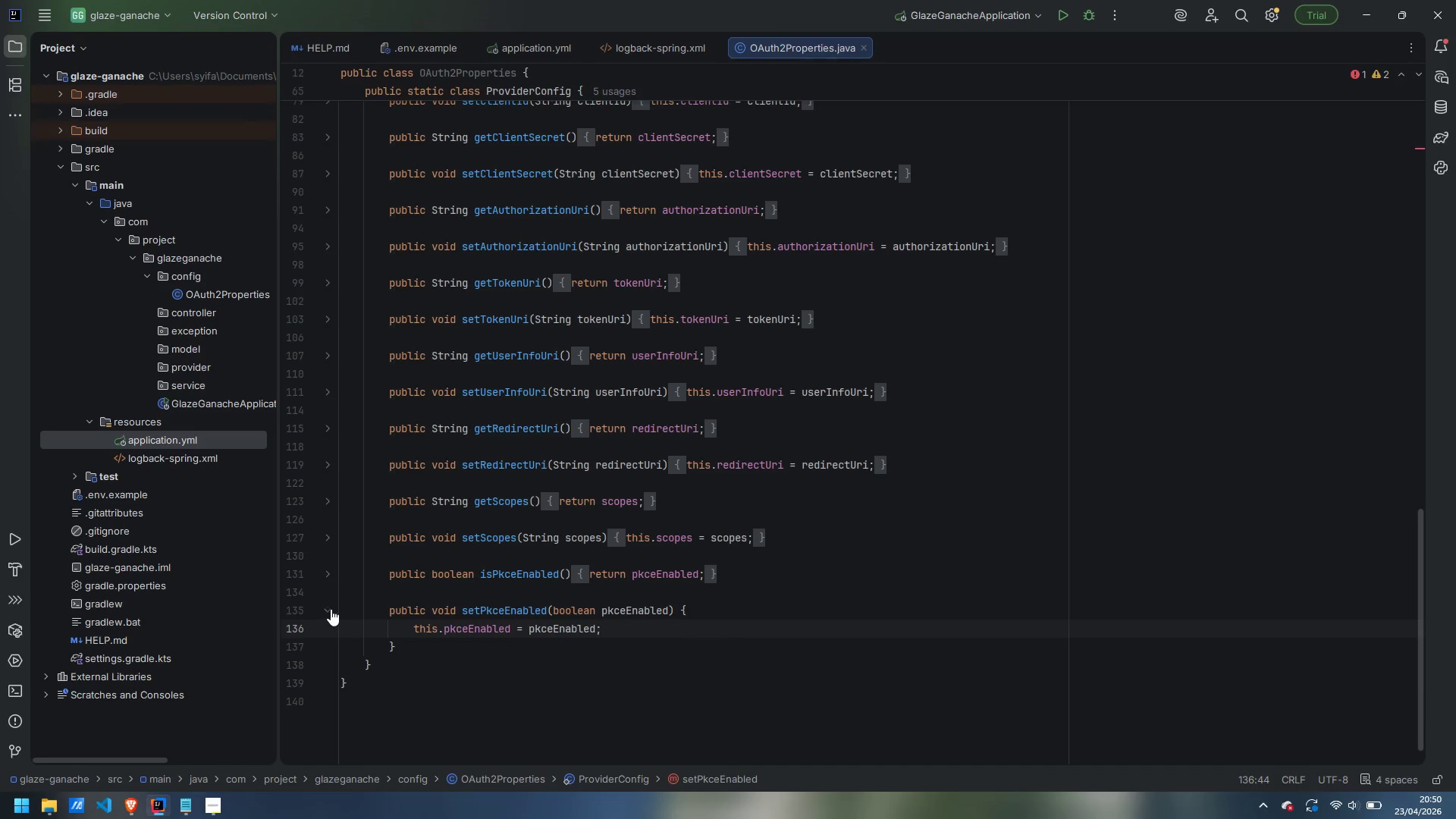 
left_click([331, 608])
 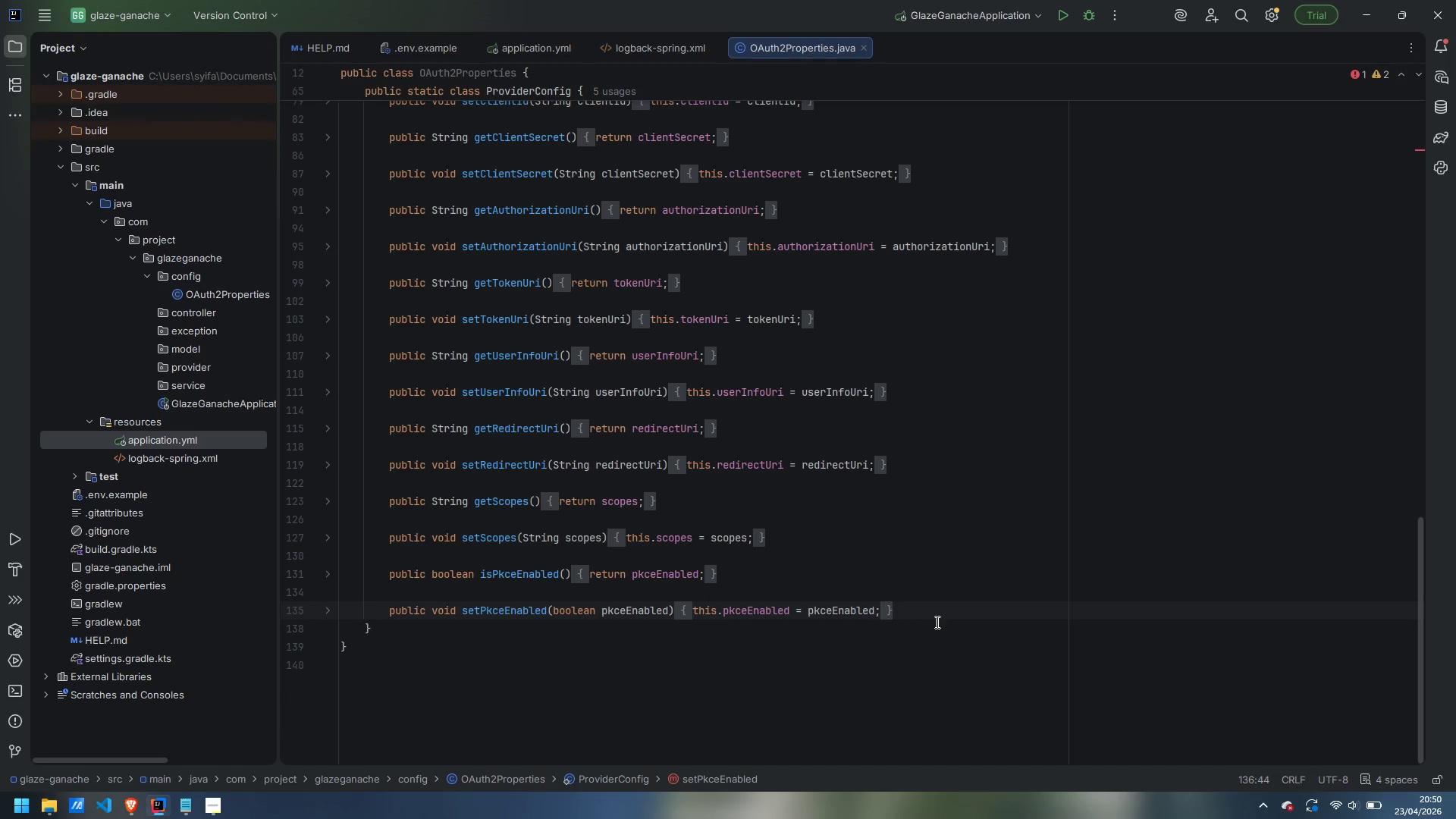 
left_click([946, 610])
 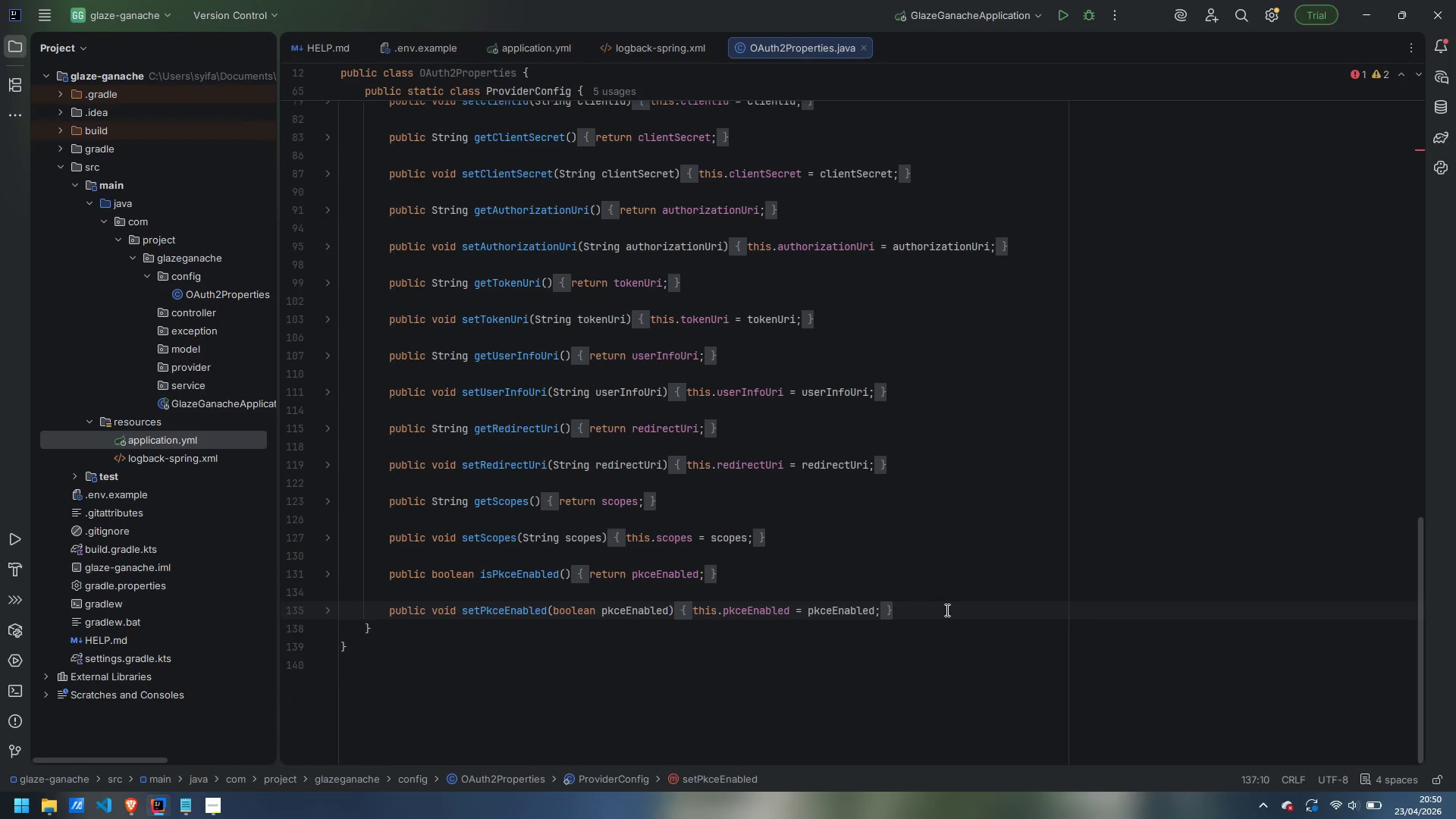 
key(Enter)
 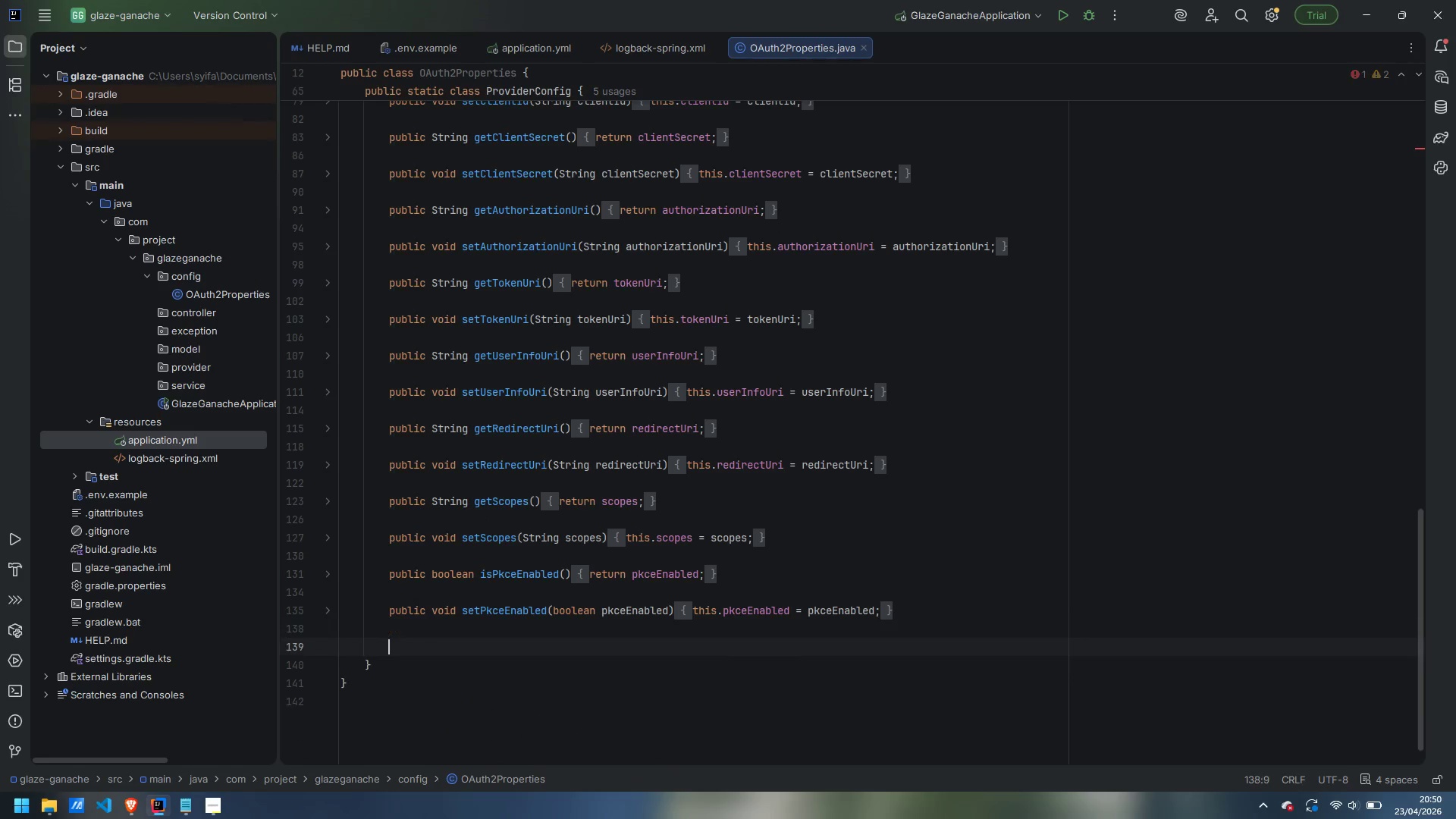 
key(Enter)
 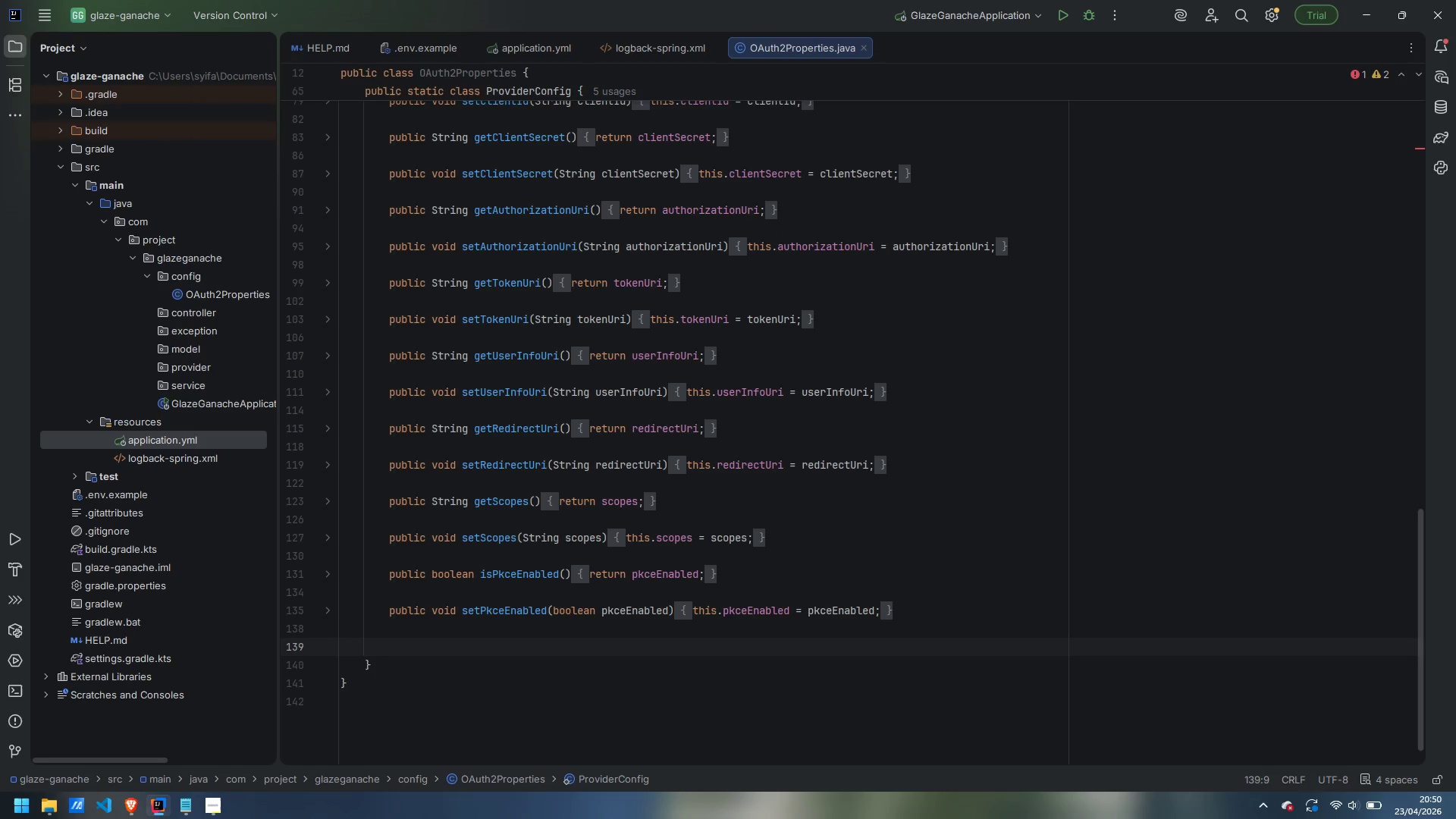 
type(public List<String )
key(Backspace)
 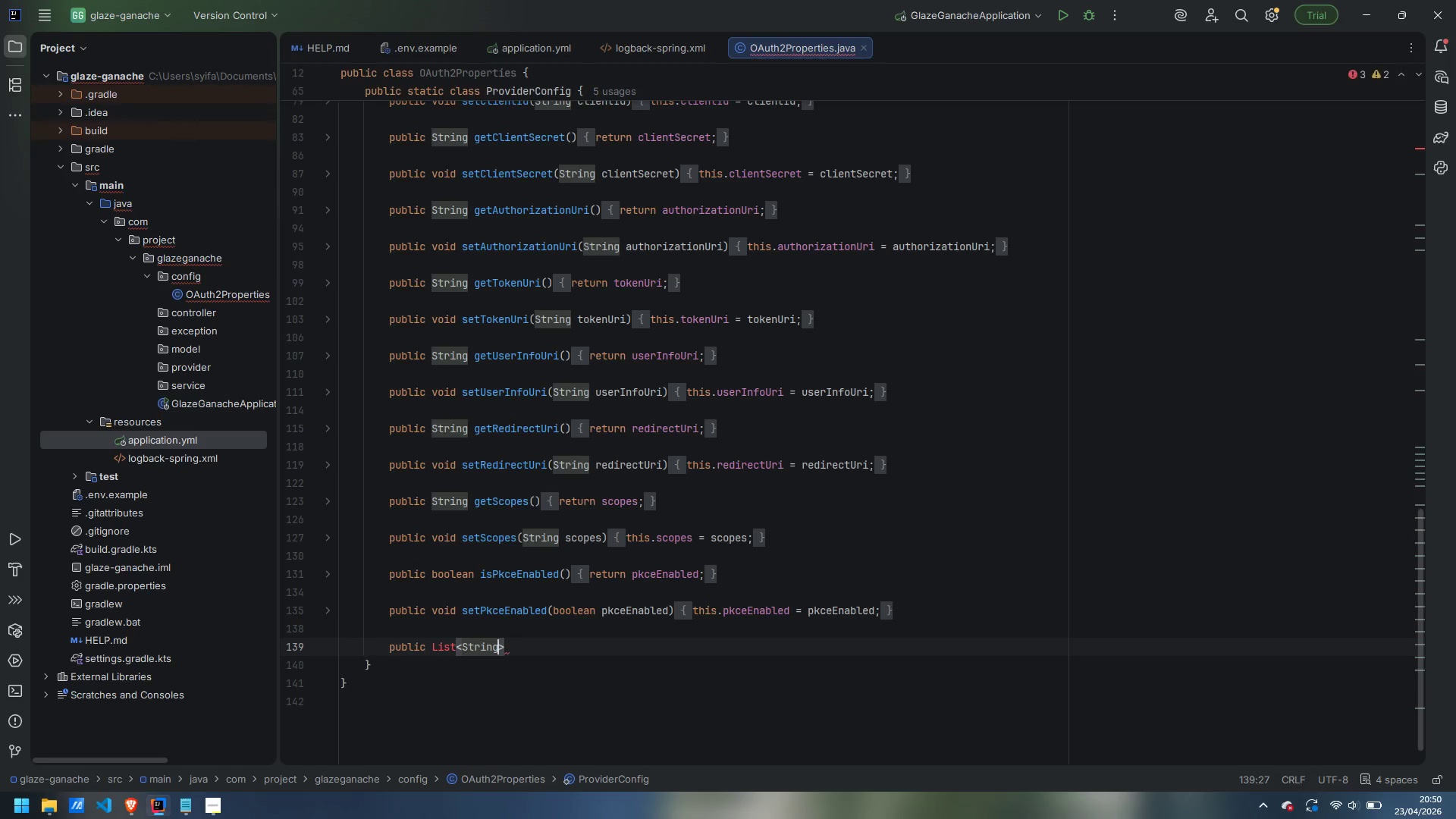 
key(ArrowRight)
 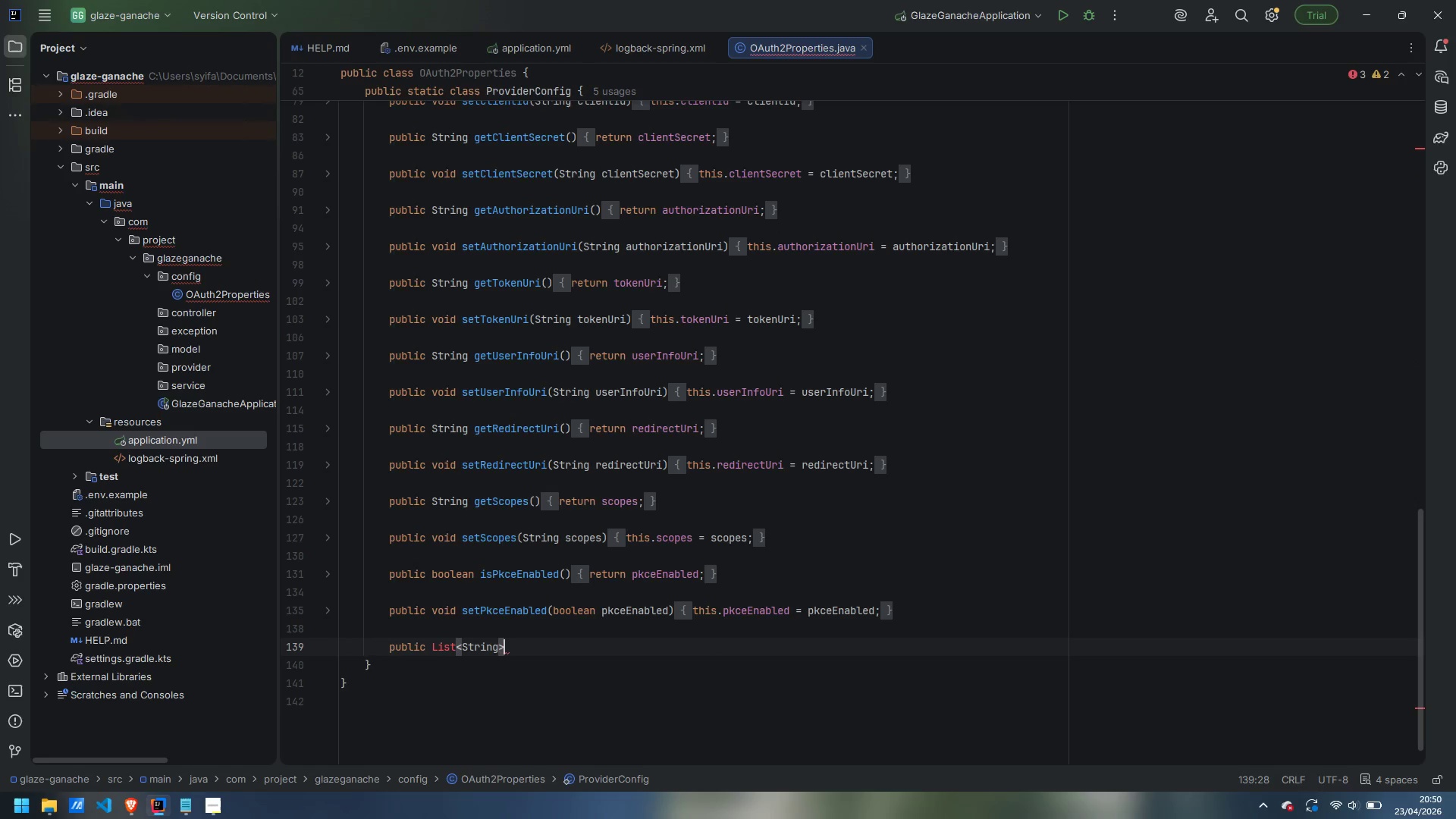 
key(Space)
 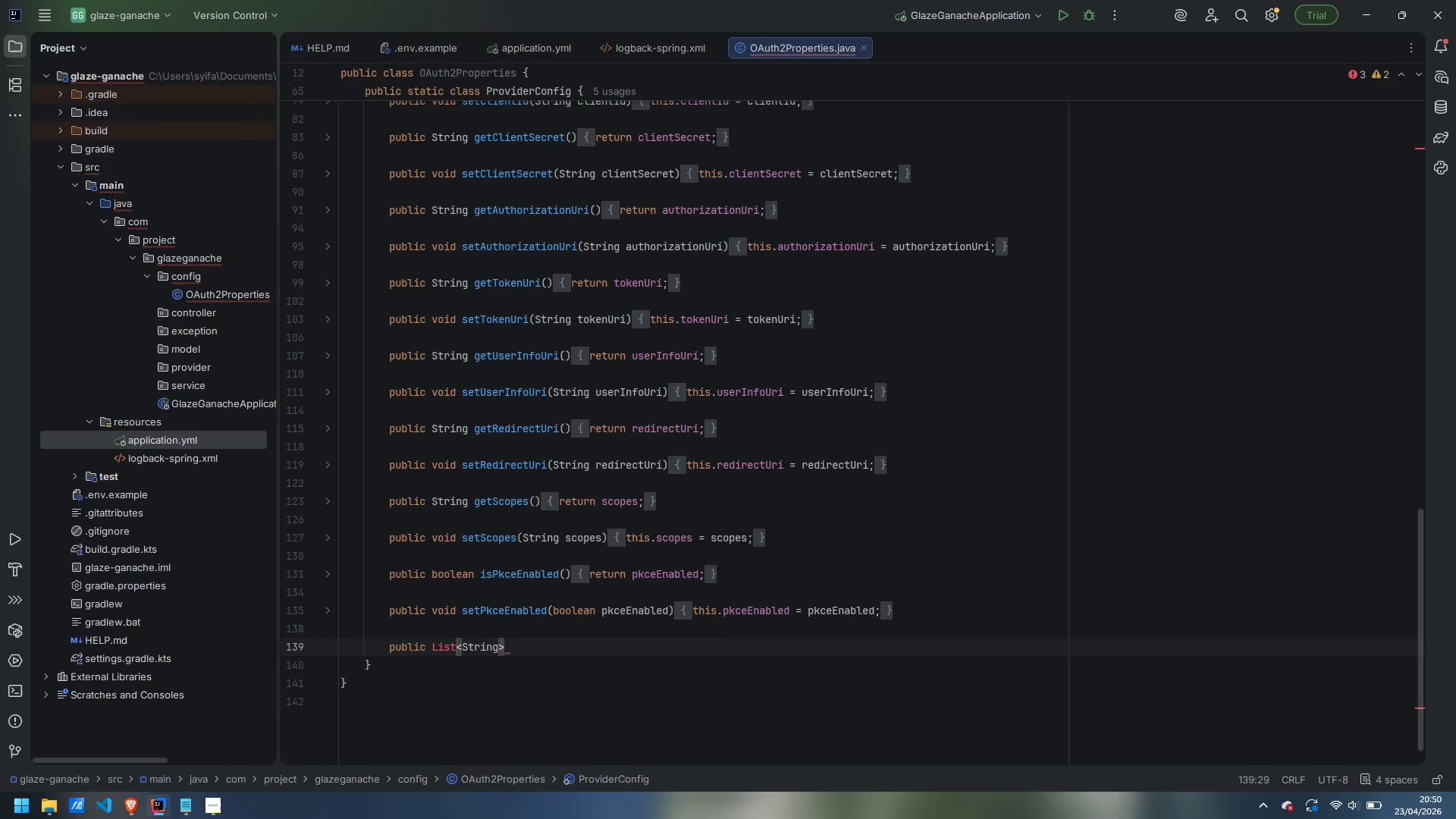 
type(scopeList() {)
 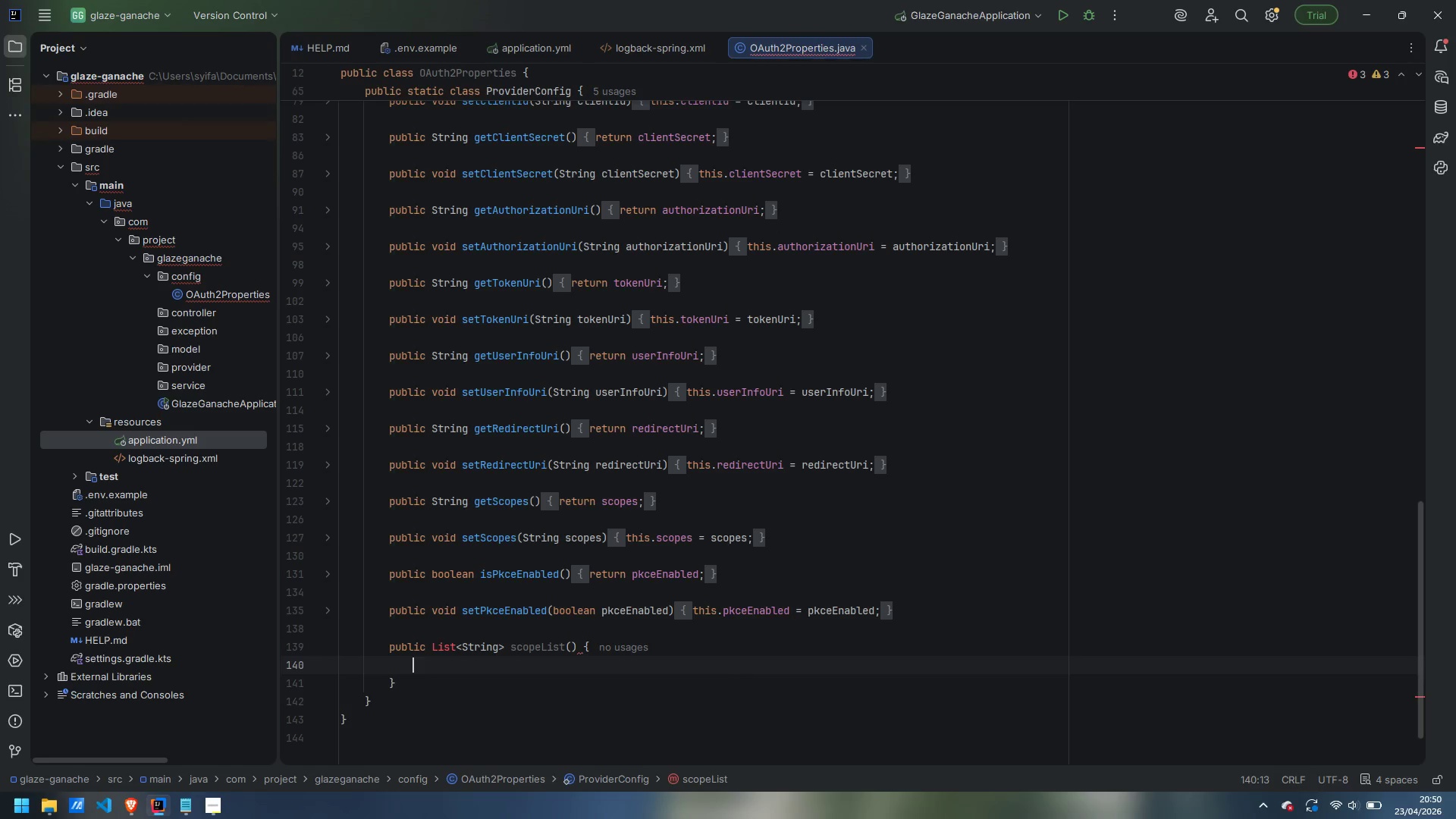 
 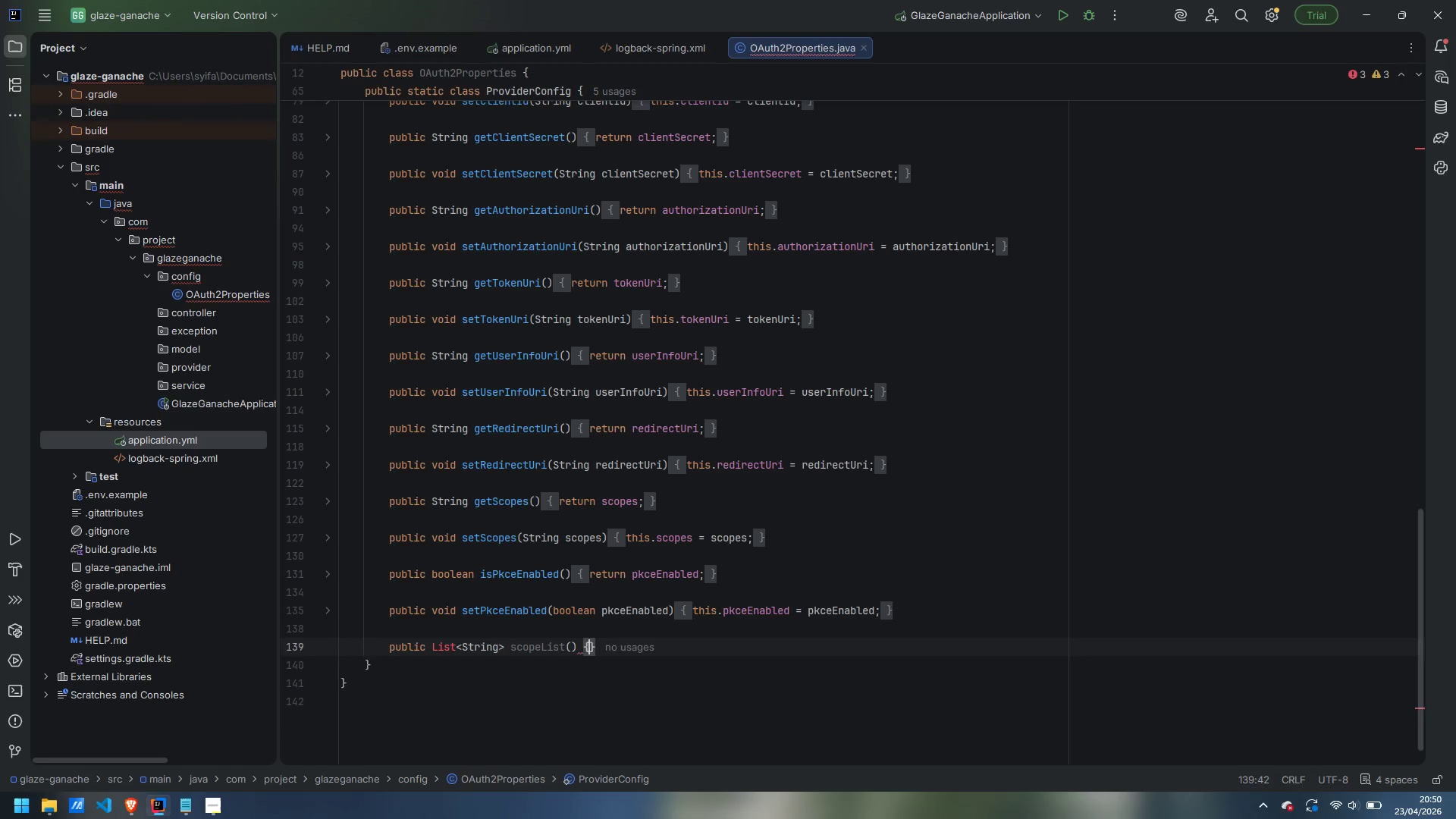 
key(Enter)
 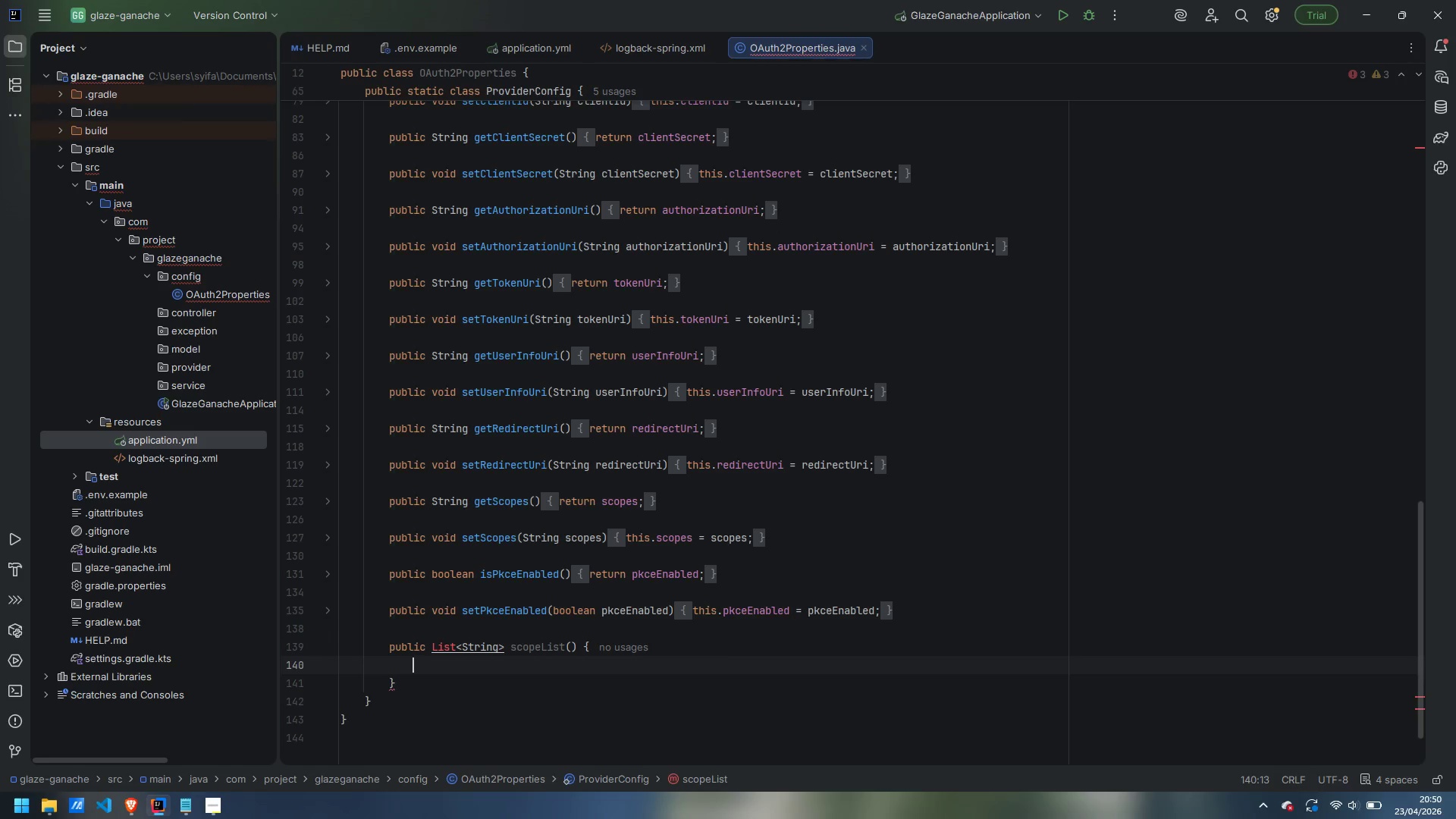 
key(Control+Period)
 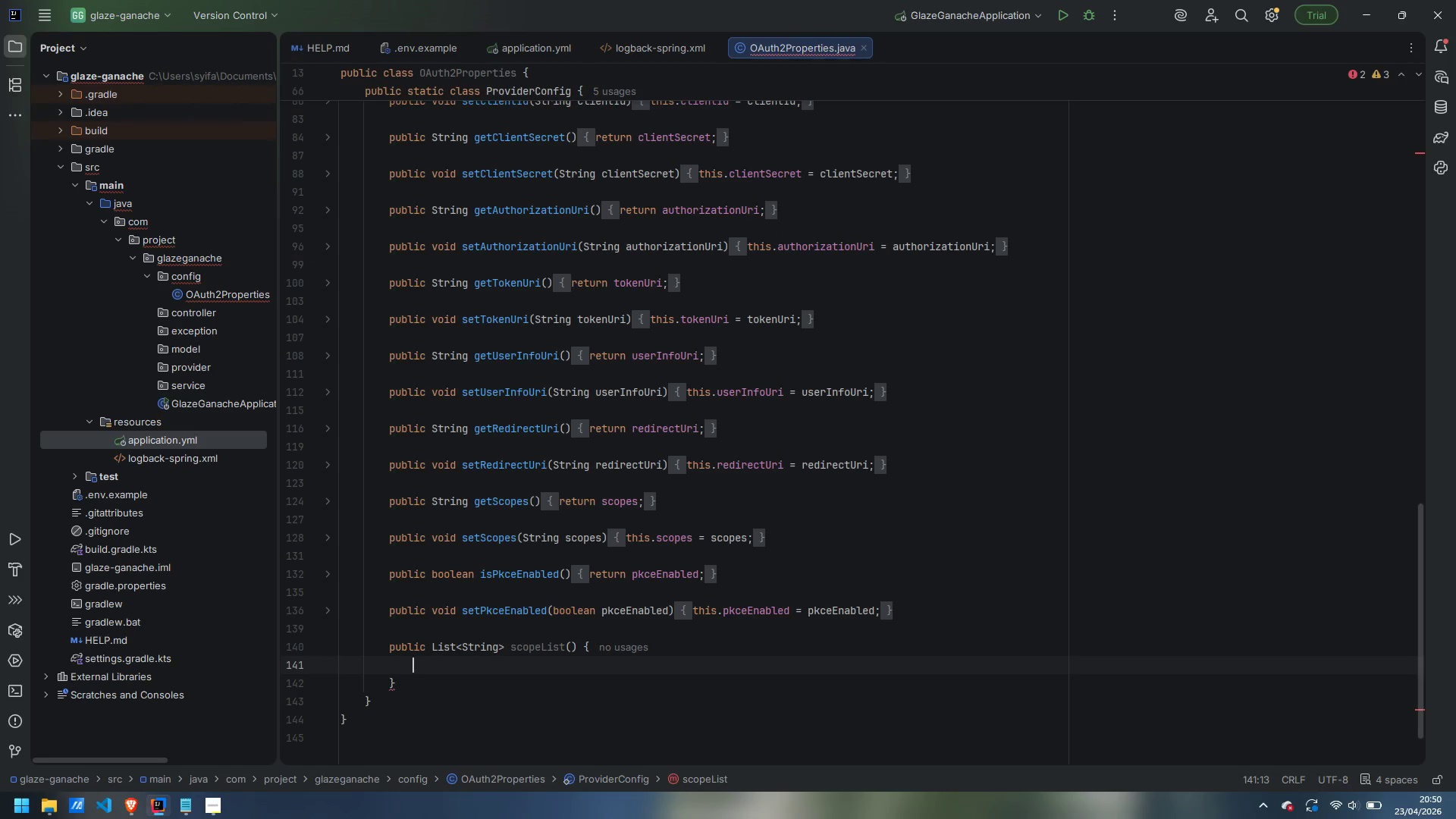 
type(if (scopes == null || scopes.isBlank())
 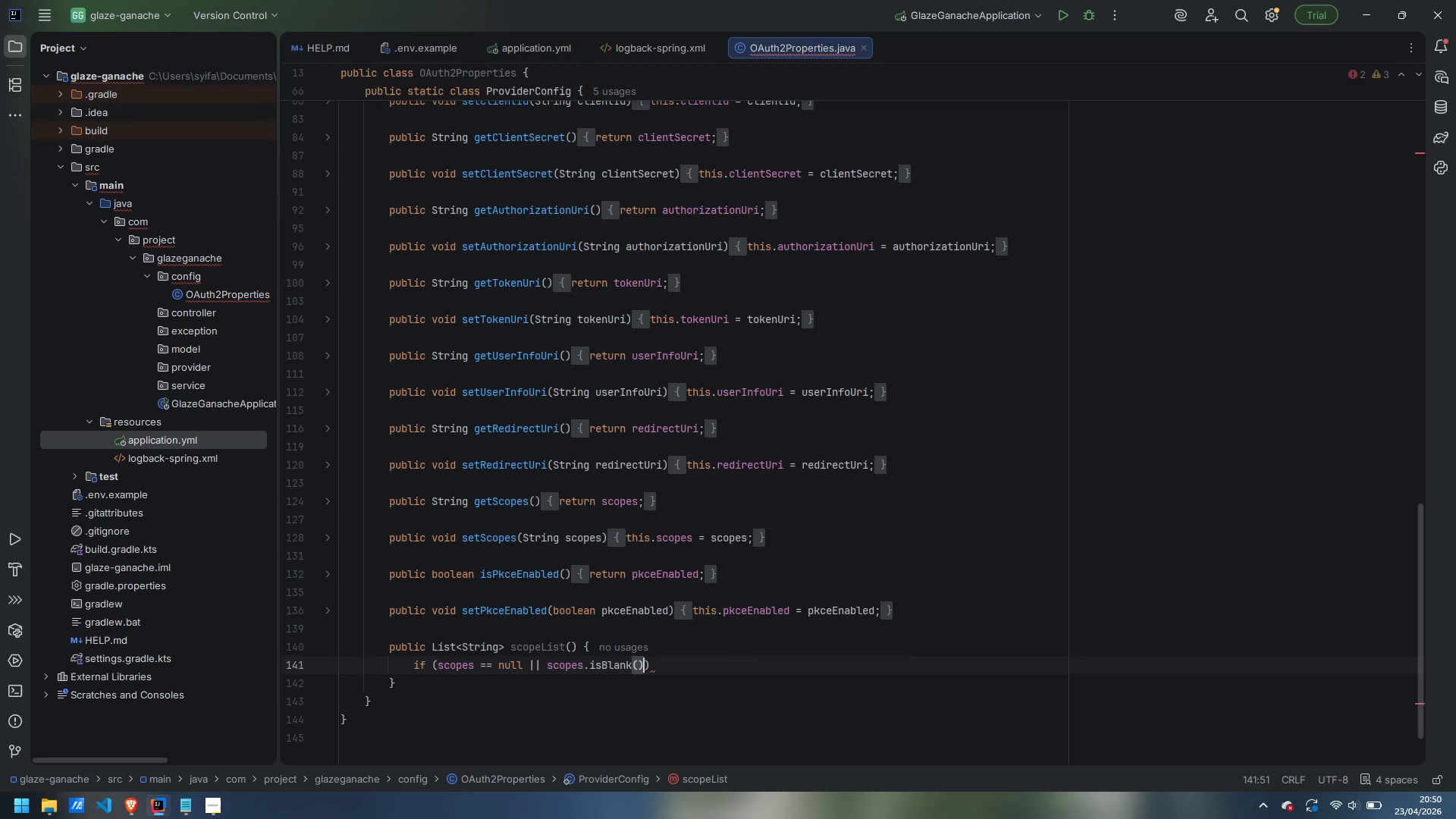 
key(ArrowRight)
 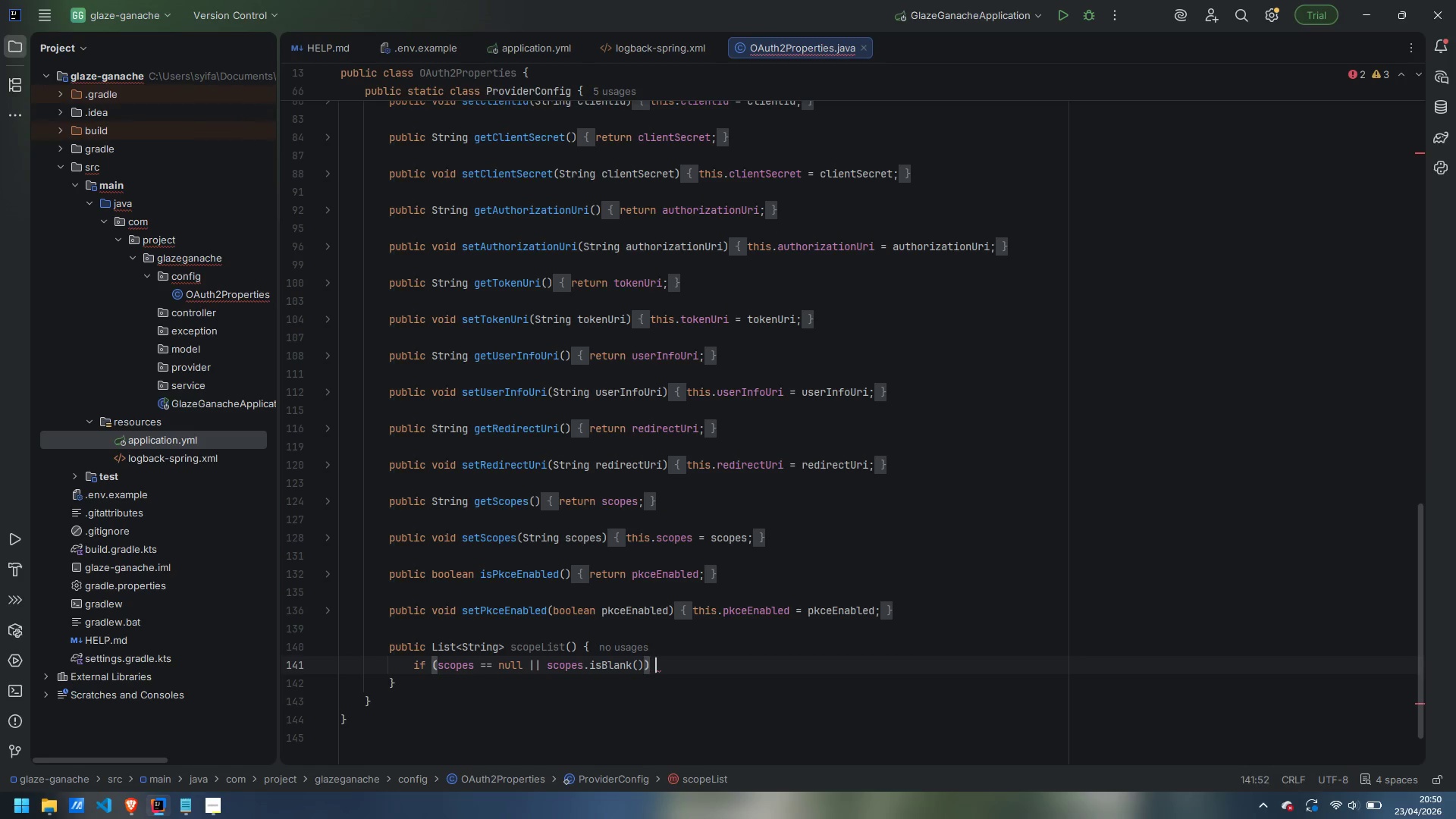 
type( return List.of();)
 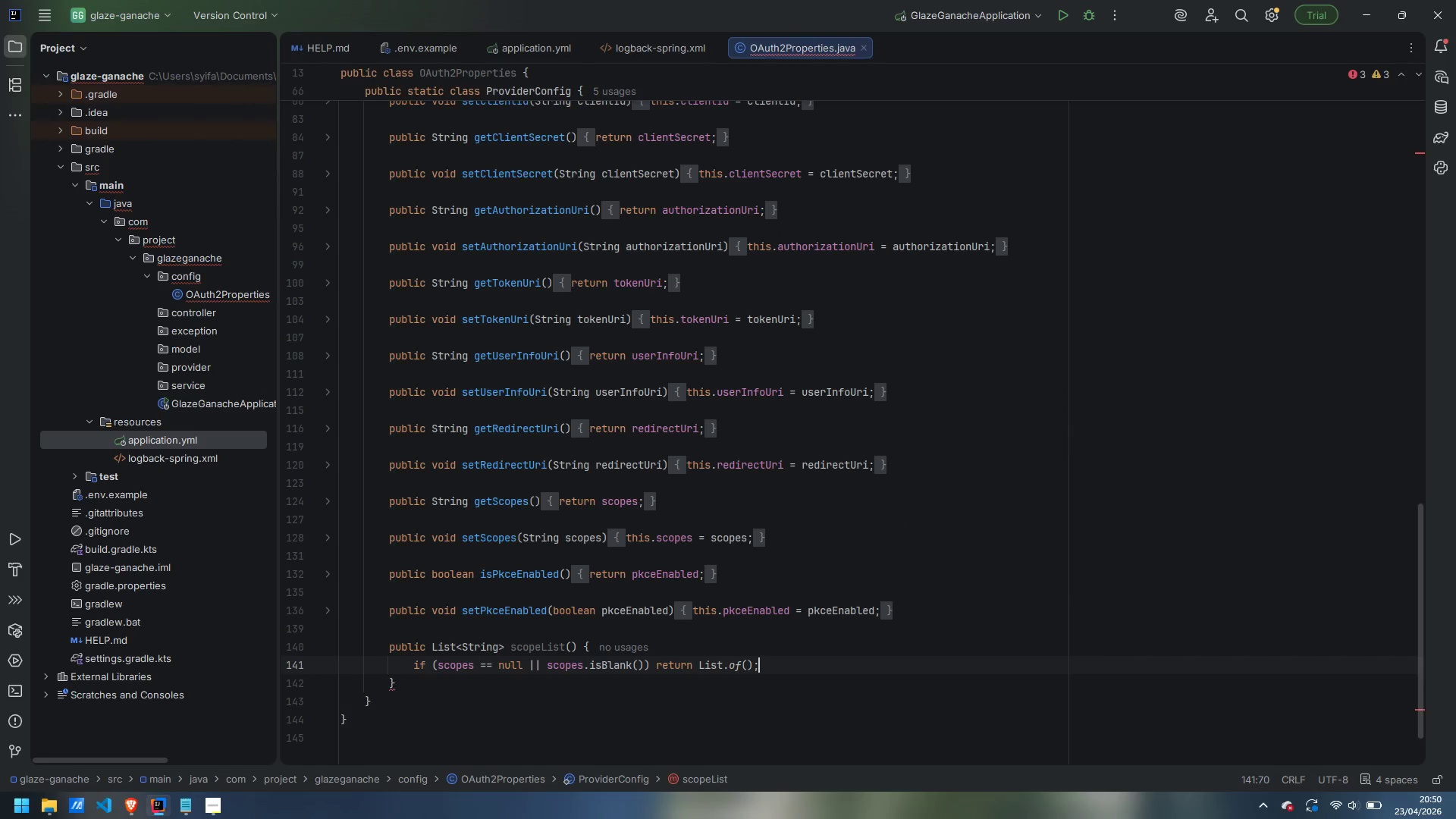 
key(Enter)
 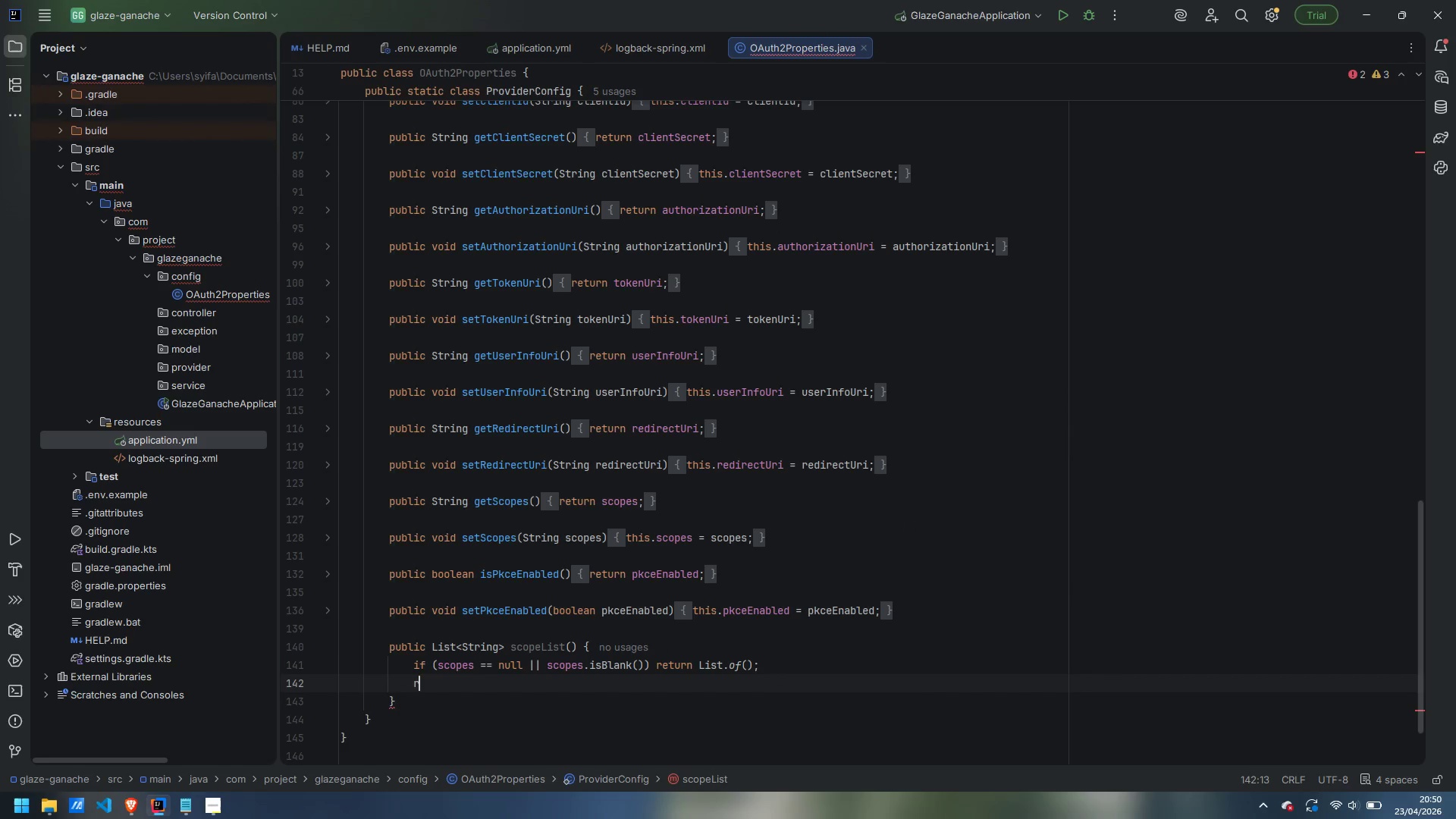 
type(return List.of(scopes.split("\\s*,\\s*)
 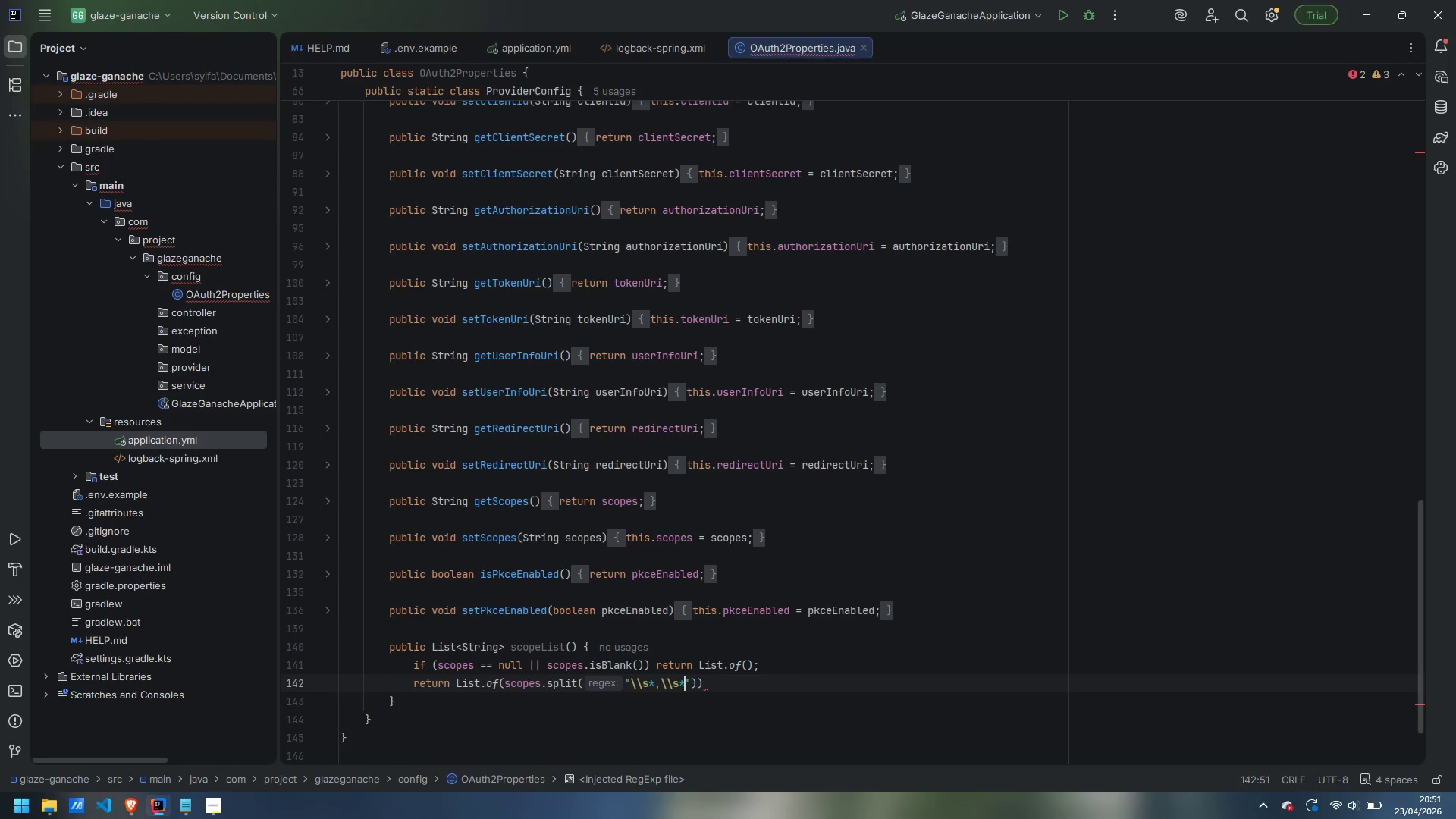 
key(ArrowRight)
 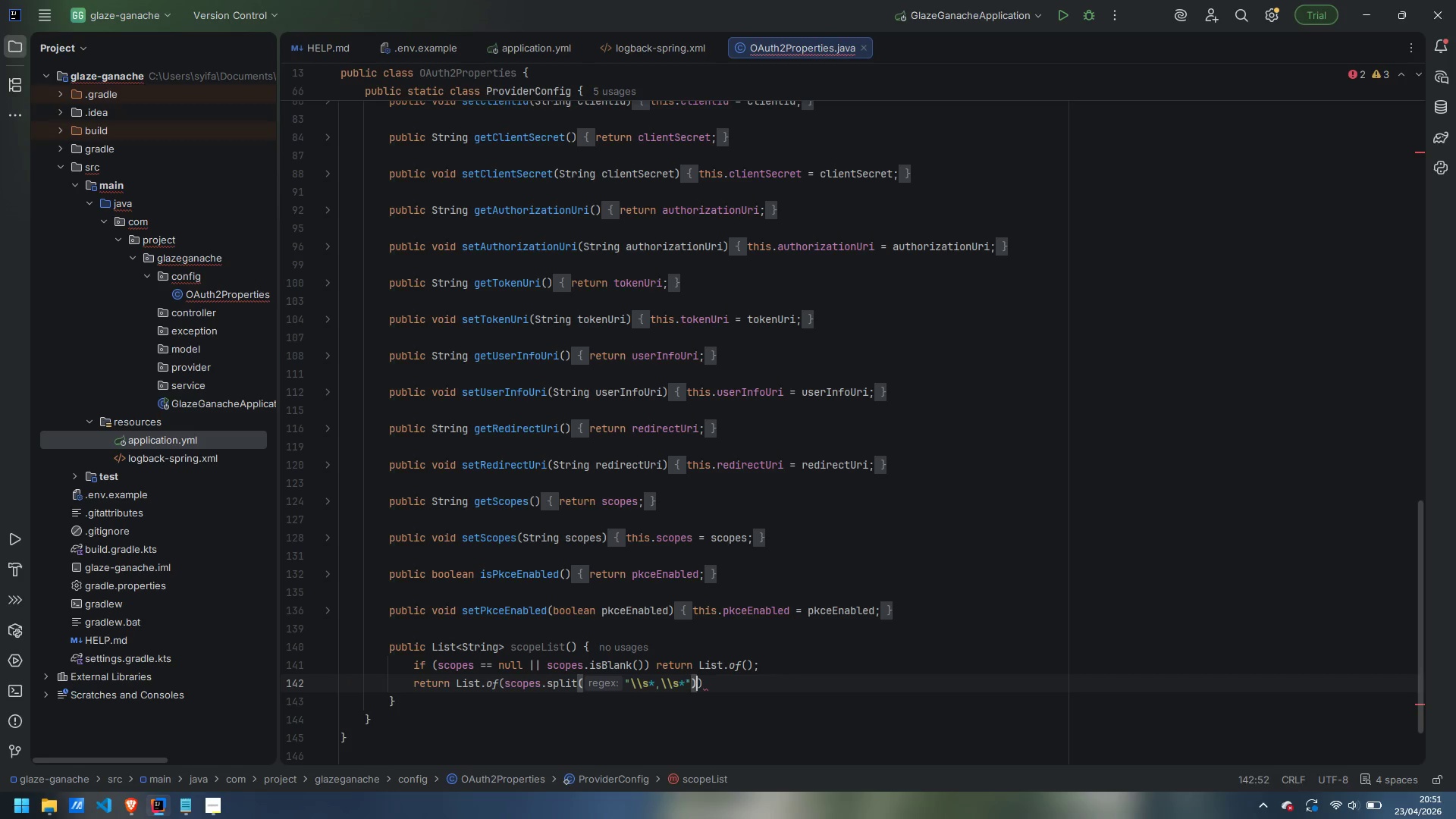 
key(ArrowRight)
 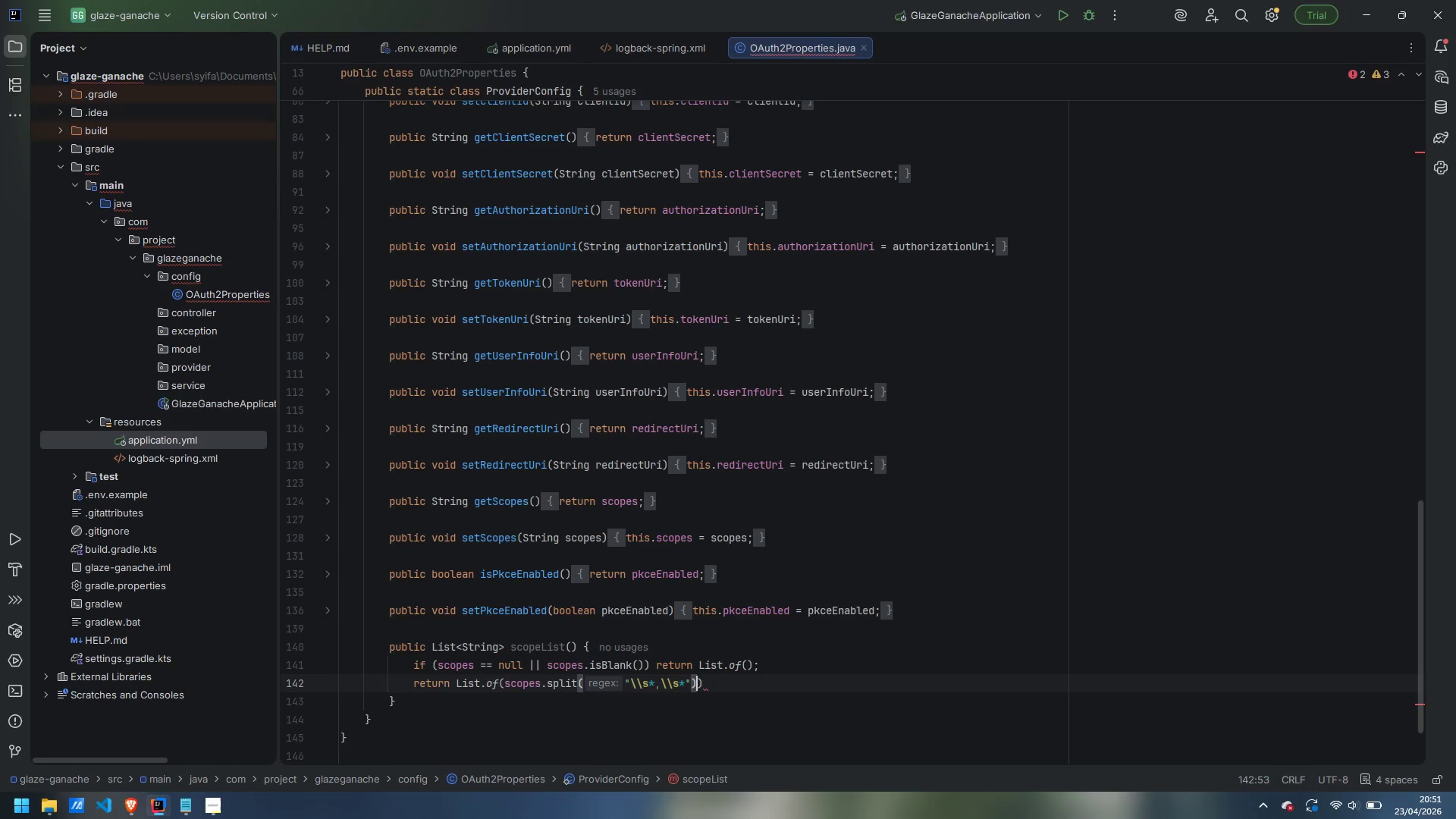 
key(ArrowRight)
 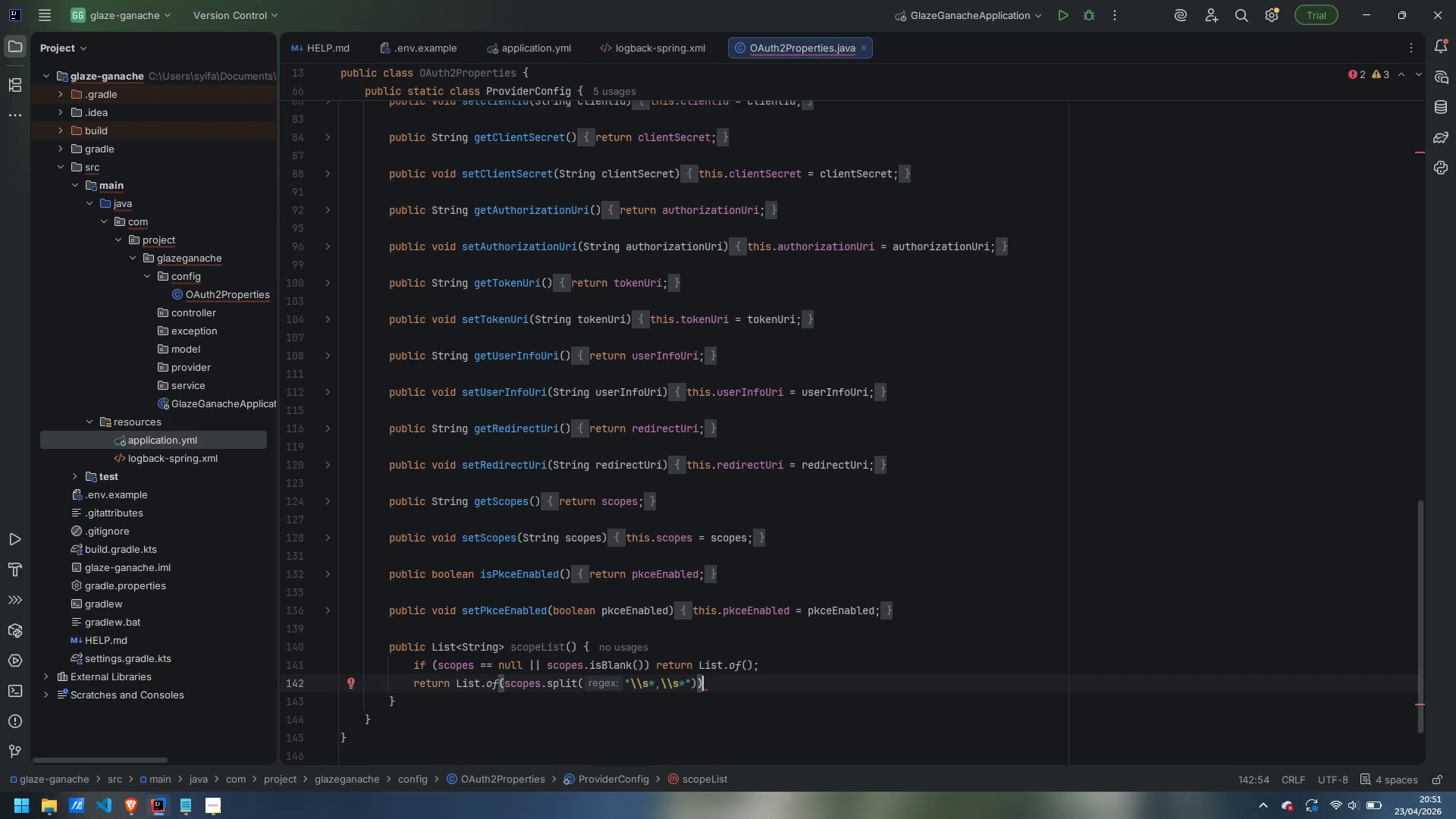 
key(Semicolon)
 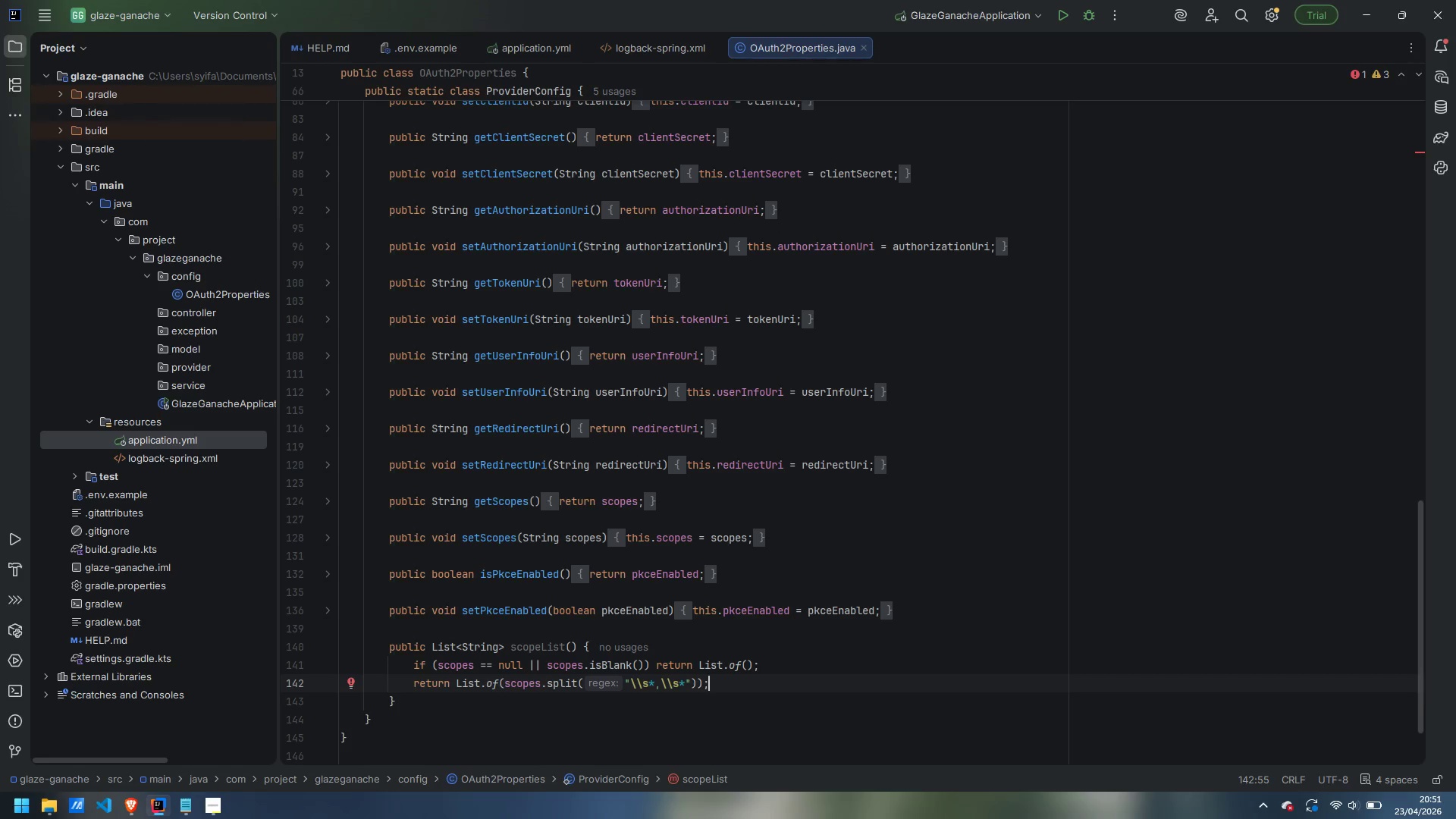 
wait(7.72)
 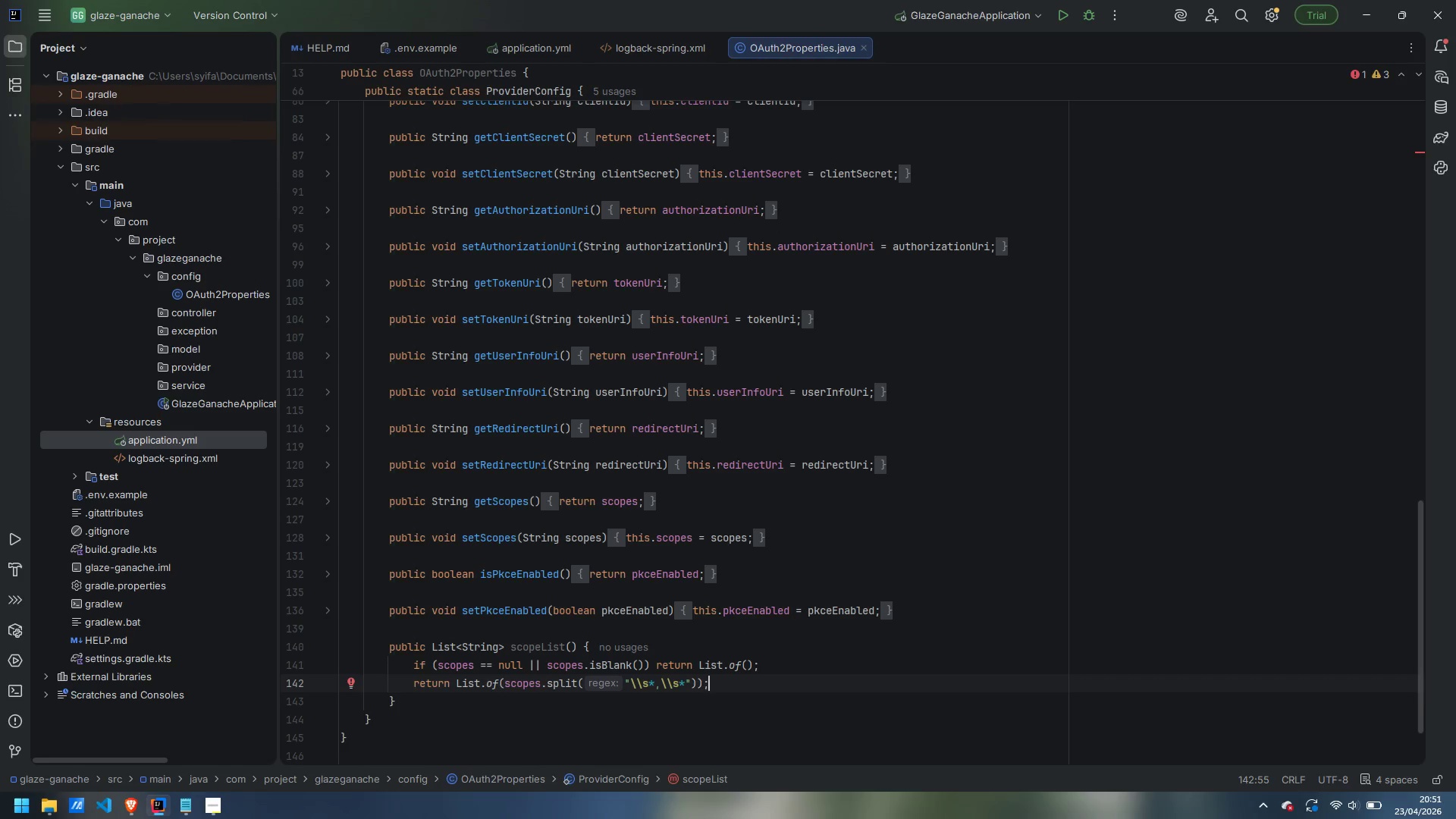 
scroll: coordinate [719, 618], scroll_direction: down, amount: 2.0
 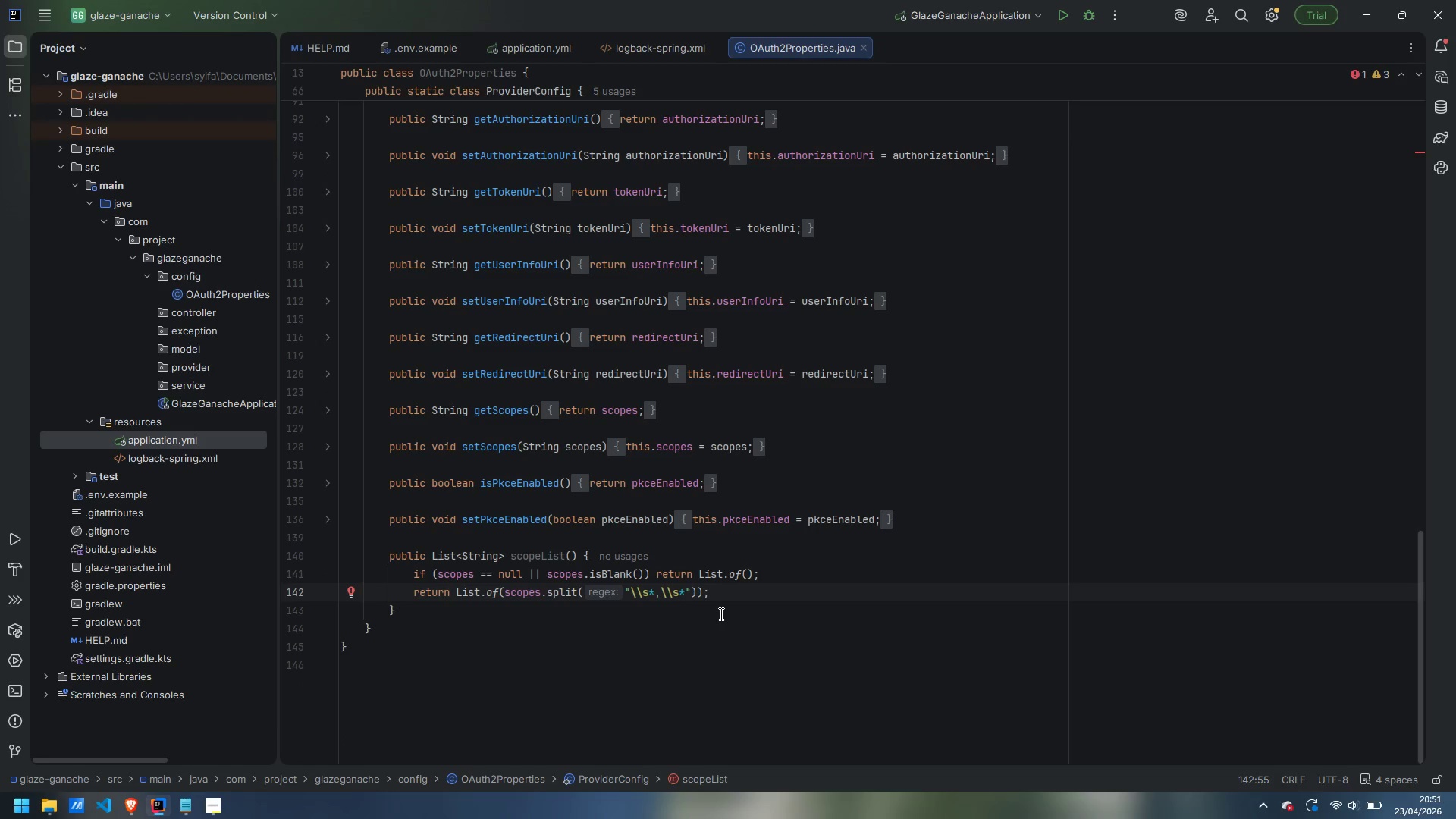 
scroll: coordinate [720, 613], scroll_direction: up, amount: 30.0
 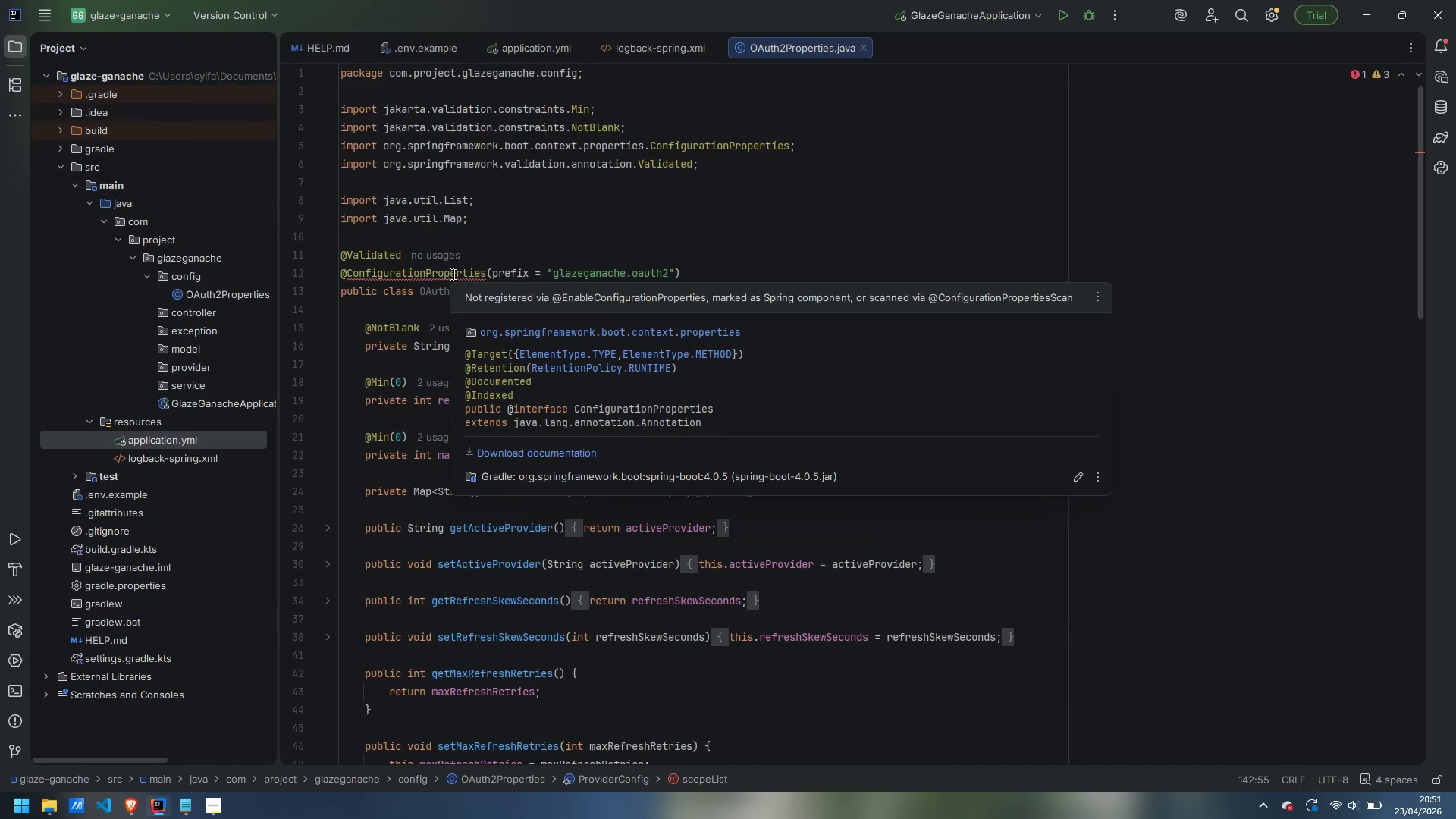 
wait(15.04)
 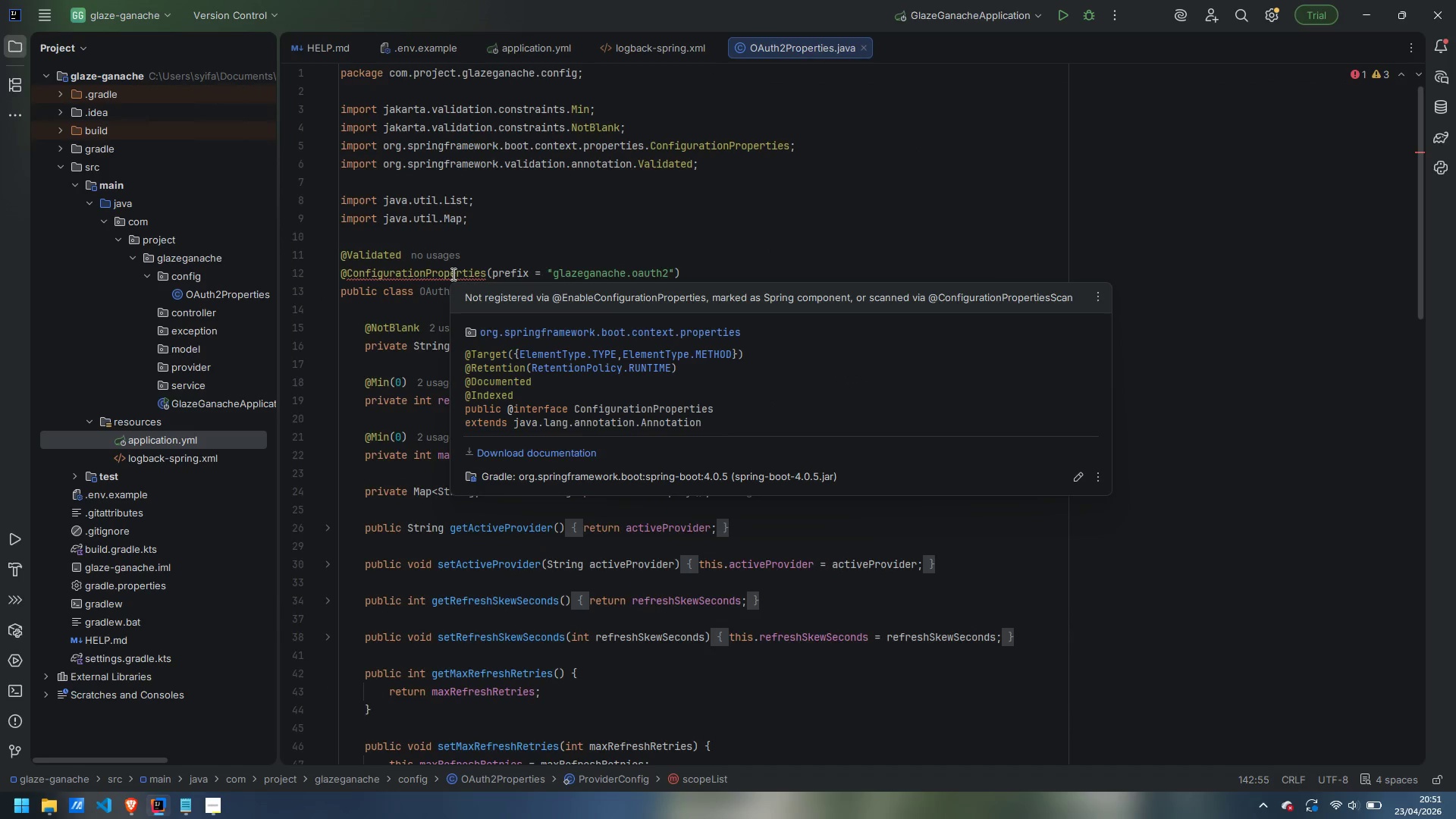 
mouse_move([459, 279])
 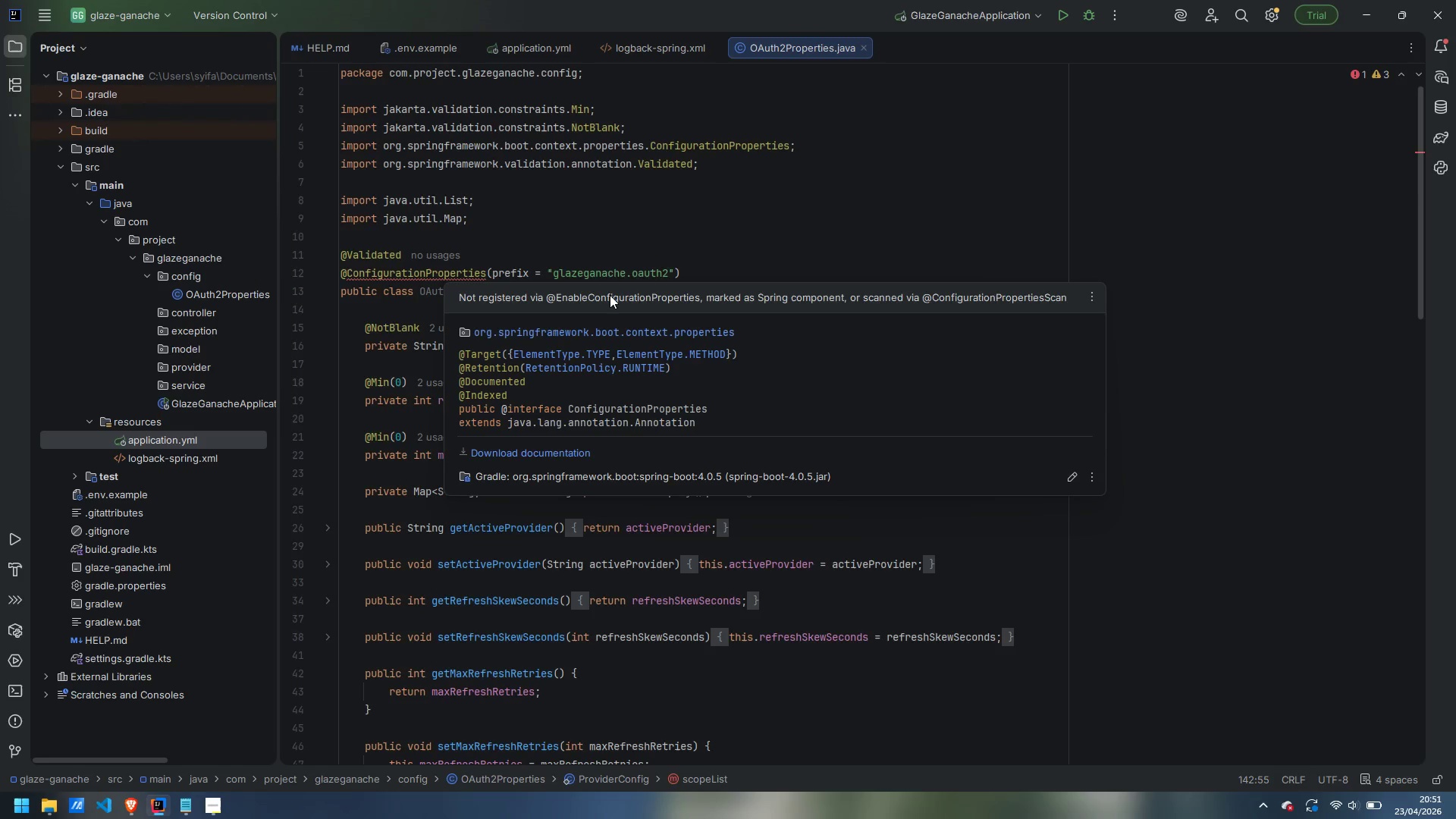 
wait(8.92)
 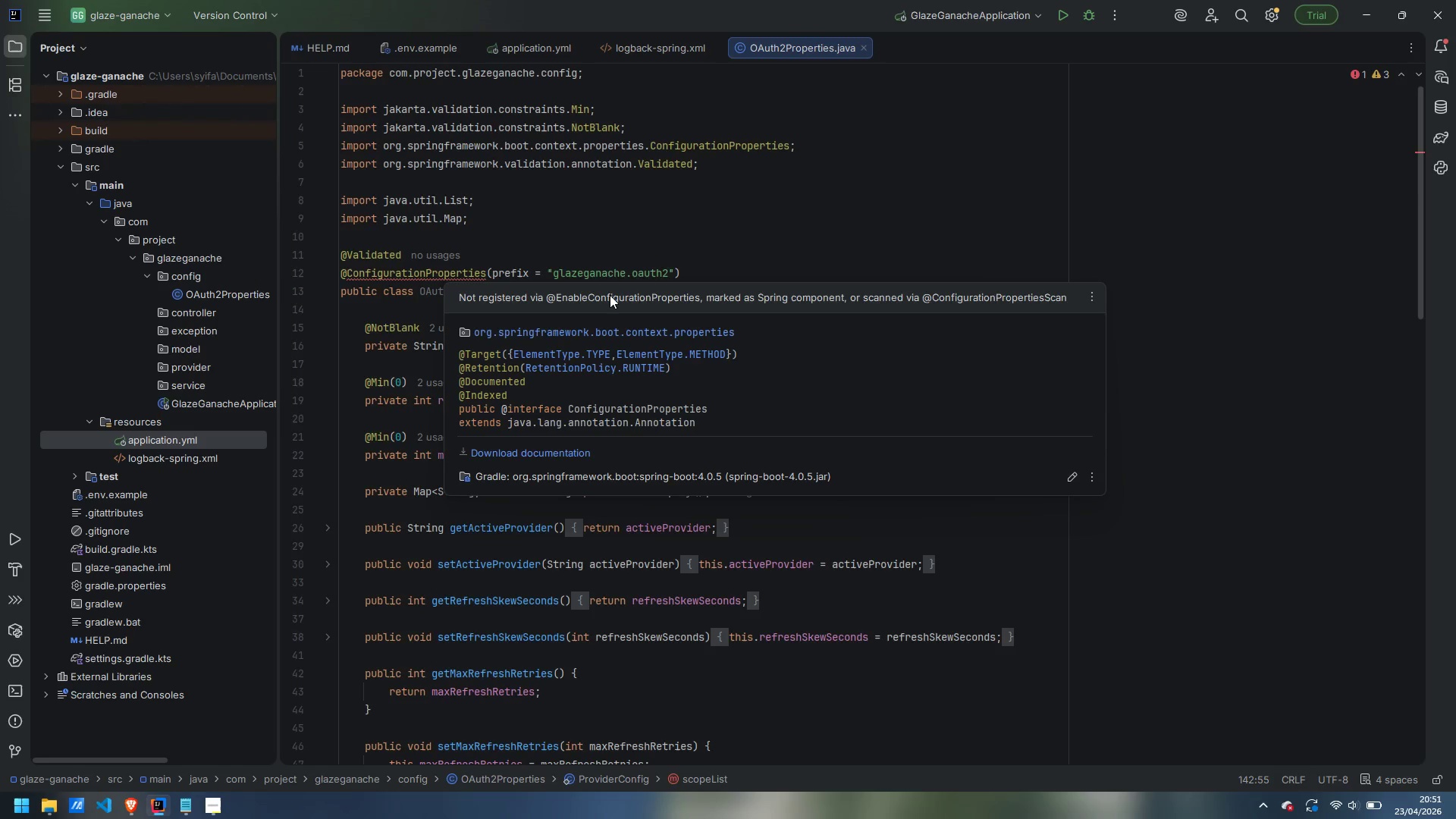 
double_click([212, 399])
 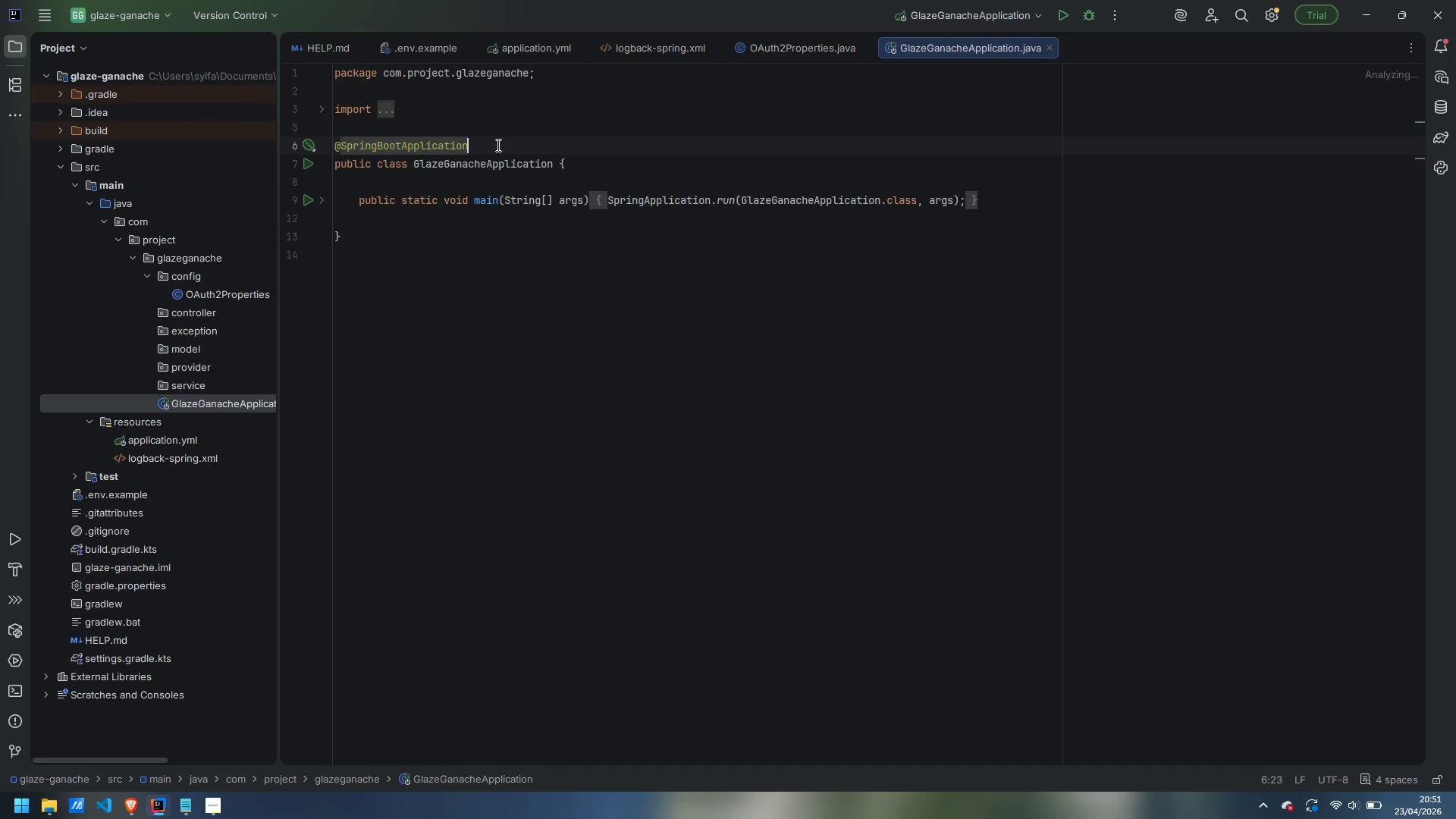 
key(Enter)
 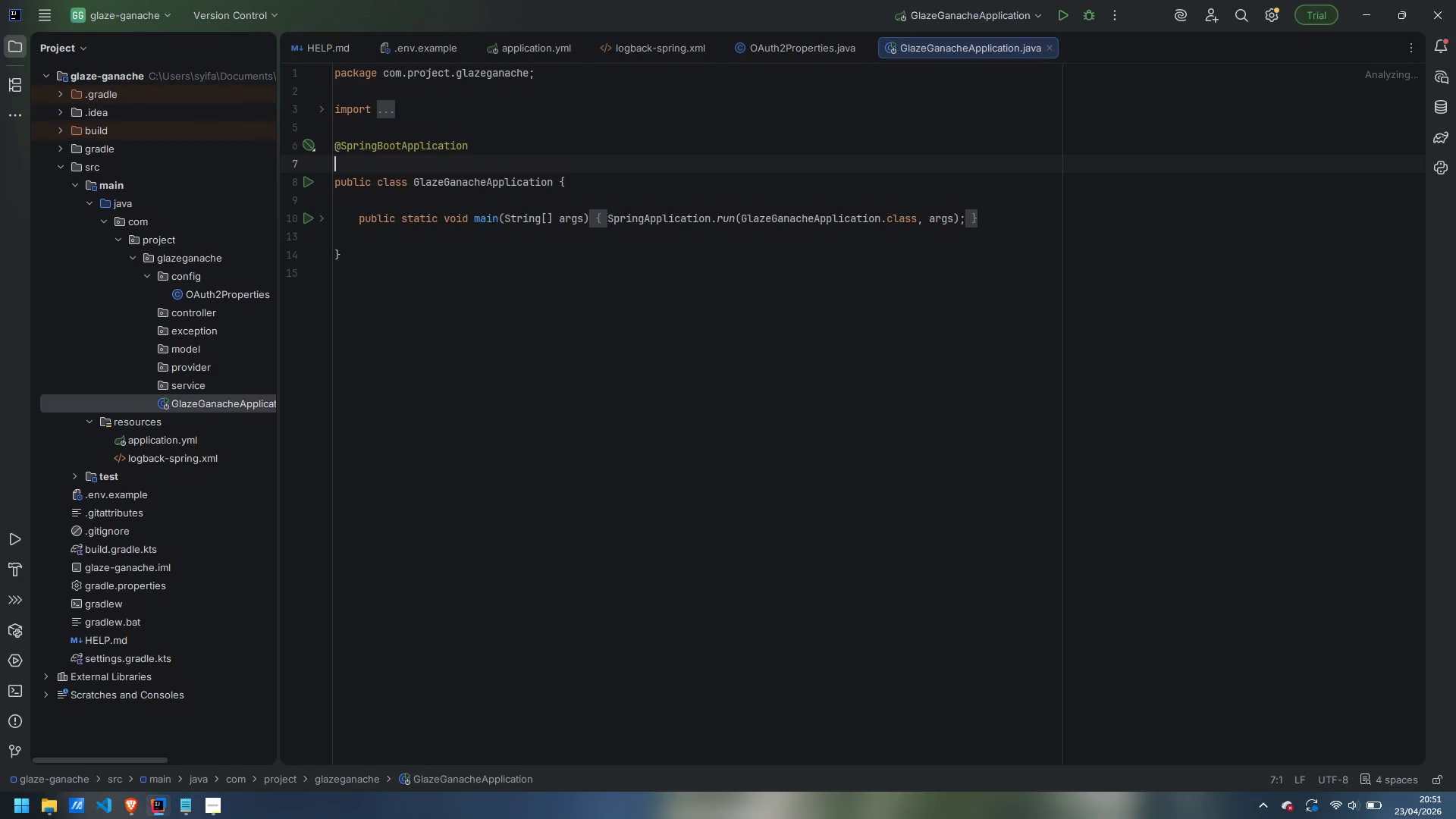 
type(@Nabel)
key(Backspace)
key(Backspace)
key(Backspace)
key(Backspace)
key(Backspace)
type(Enabled)
key(Backspace)
type(Configu)
key(Backspace)
type(gu)
key(Backspace)
key(Backspace)
type(urationProer)
key(Backspace)
key(Backspace)
type(perties)
 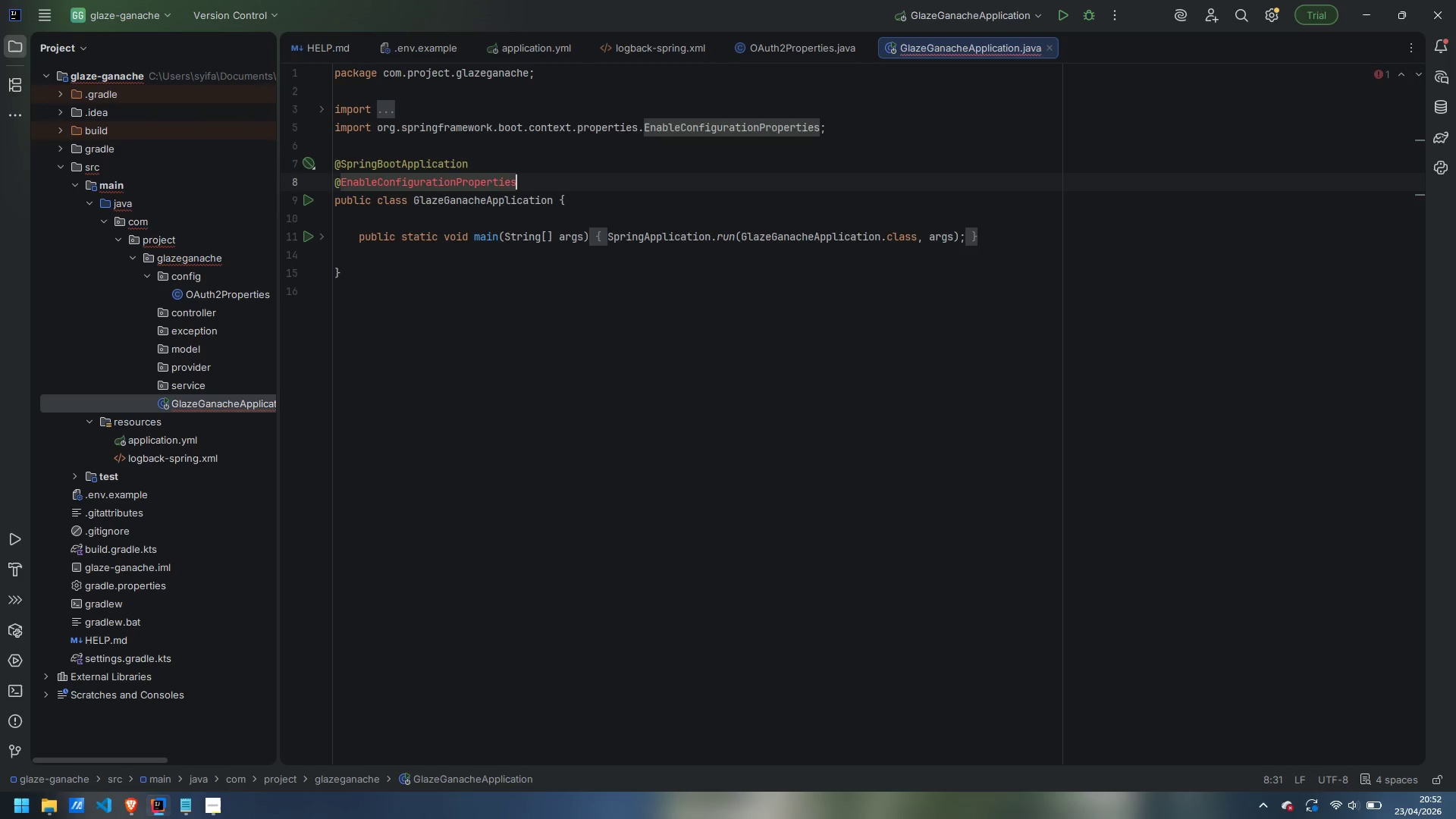 
 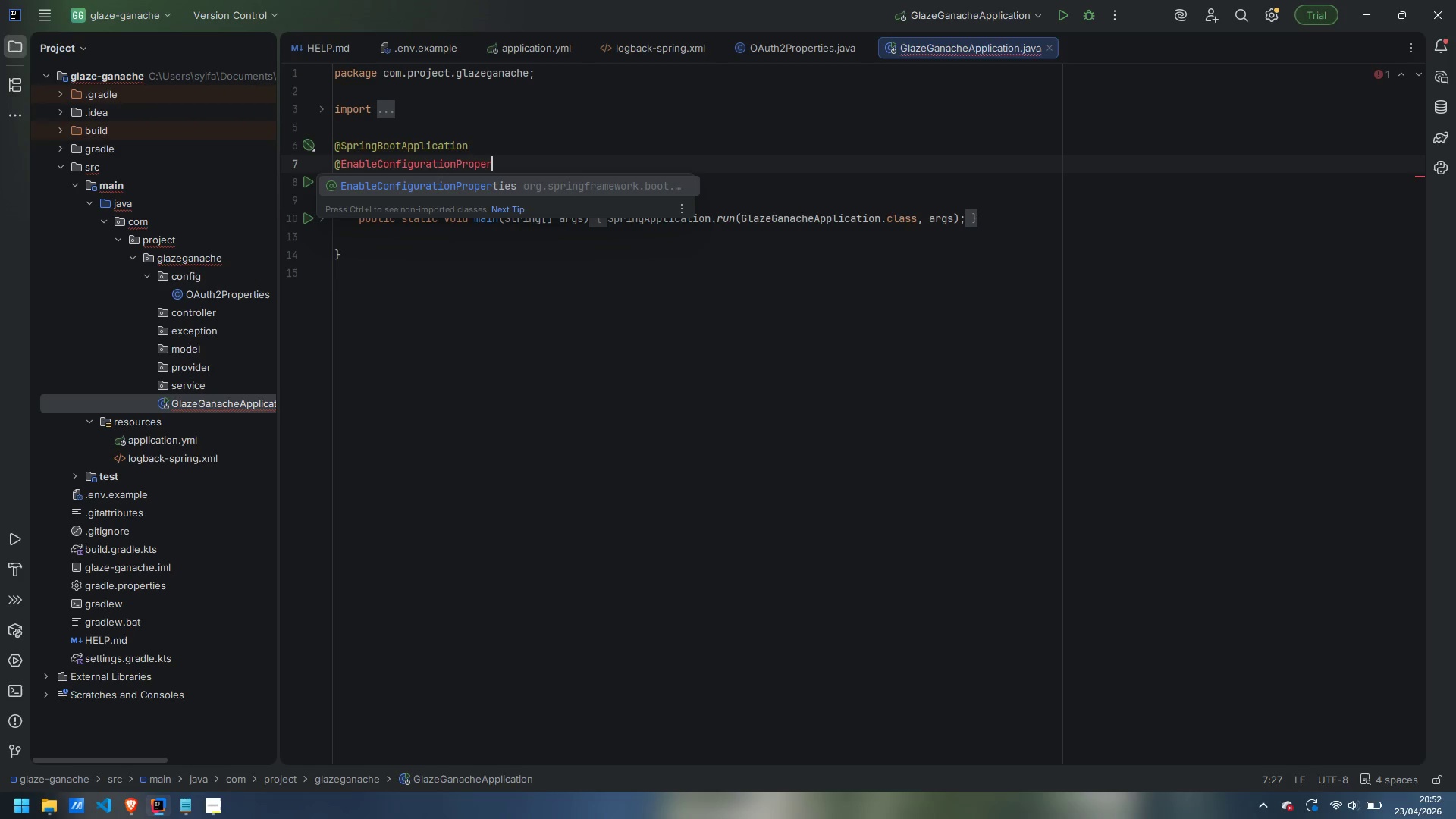 
key(Enter)
 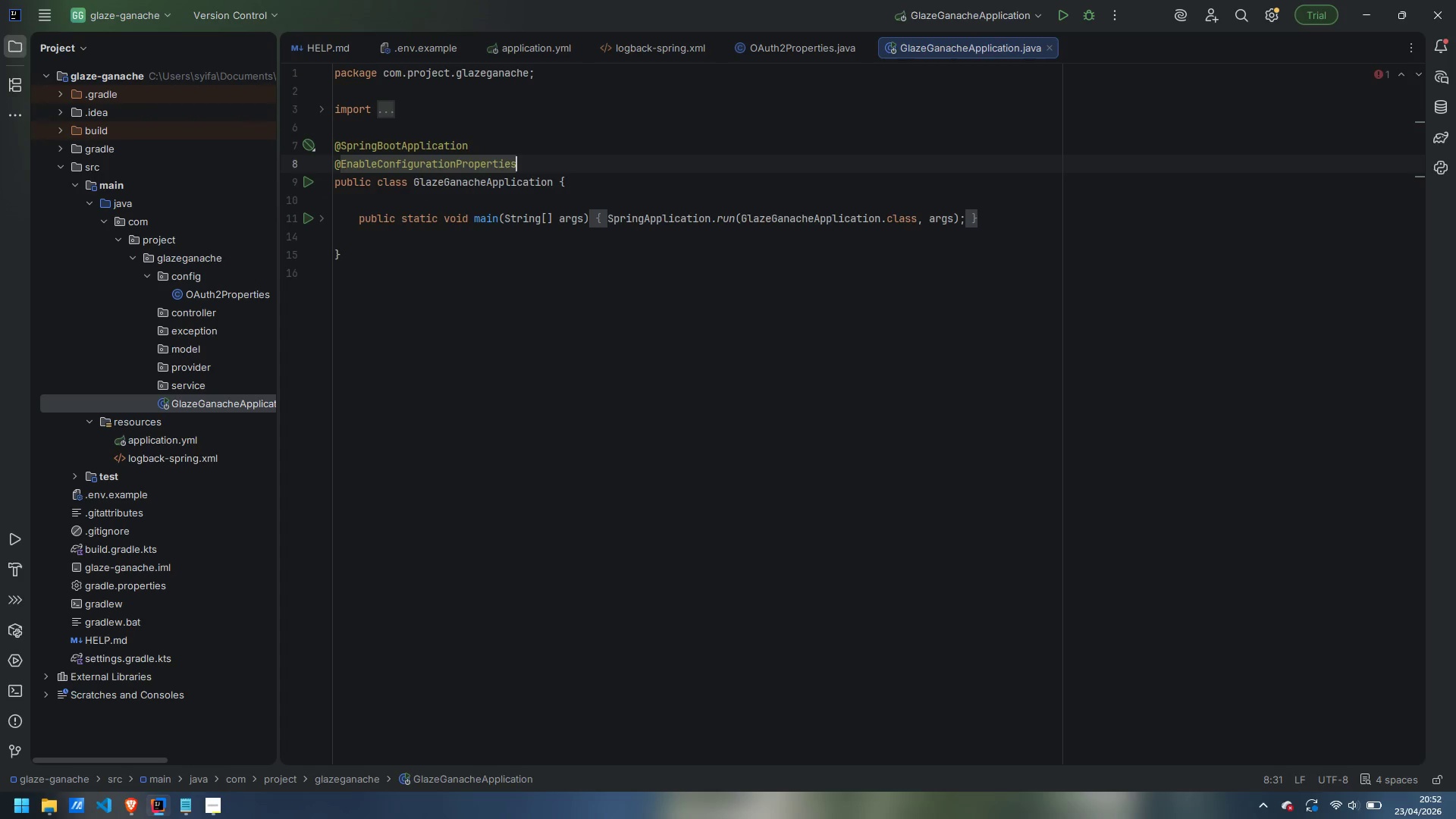 
type((OAuth2Properties)
 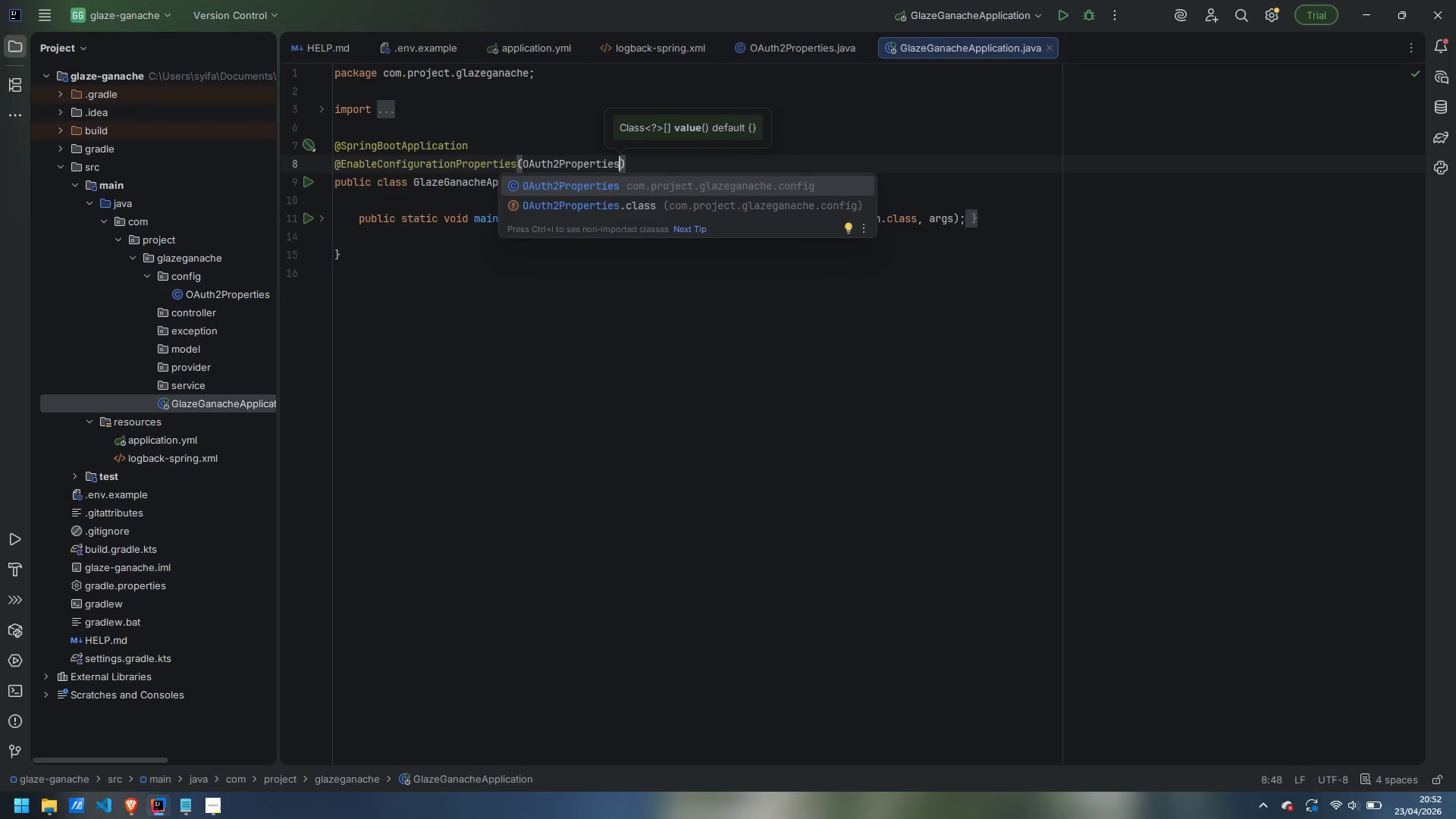 
key(Enter)
 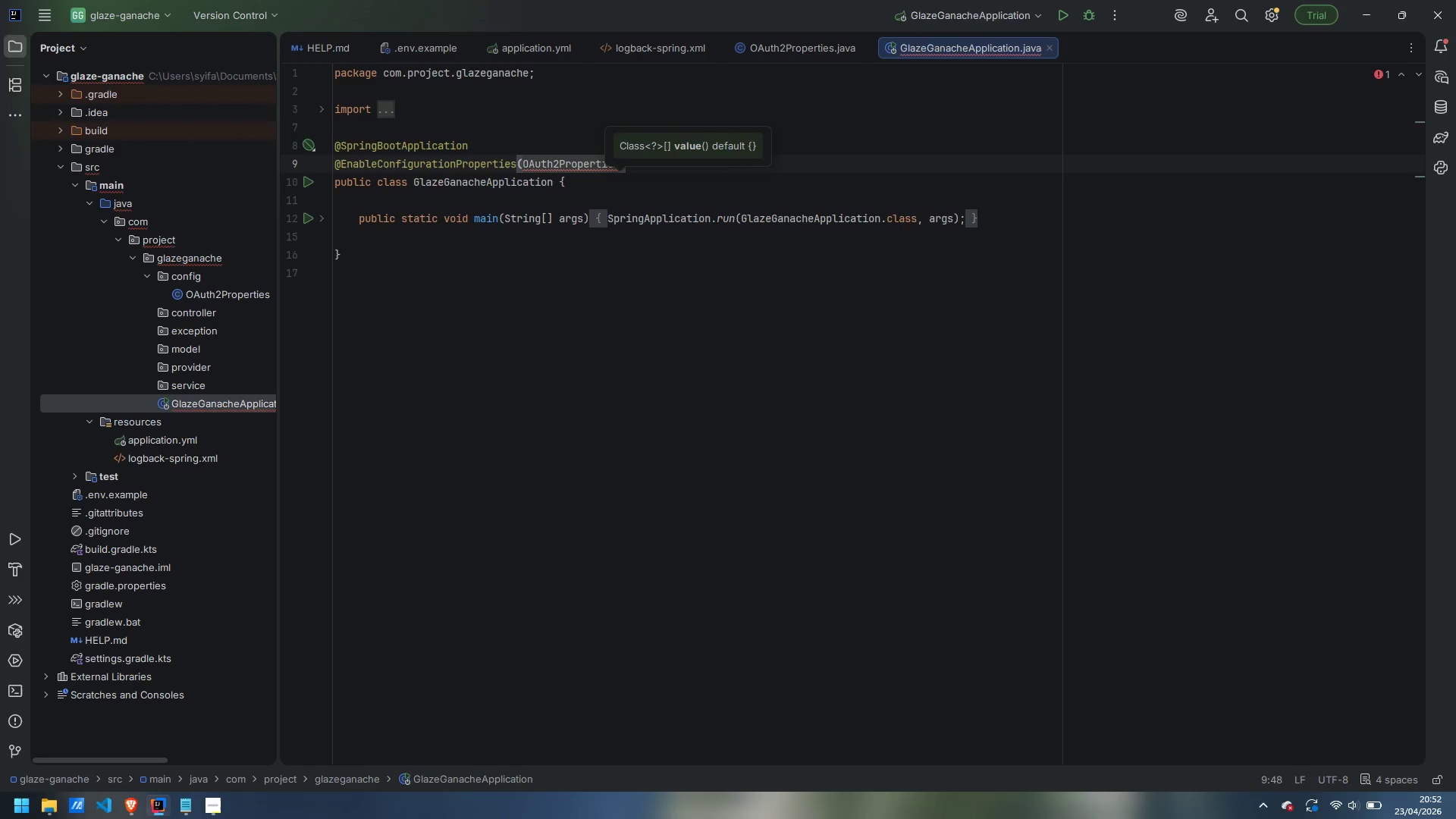 
type(.class)
 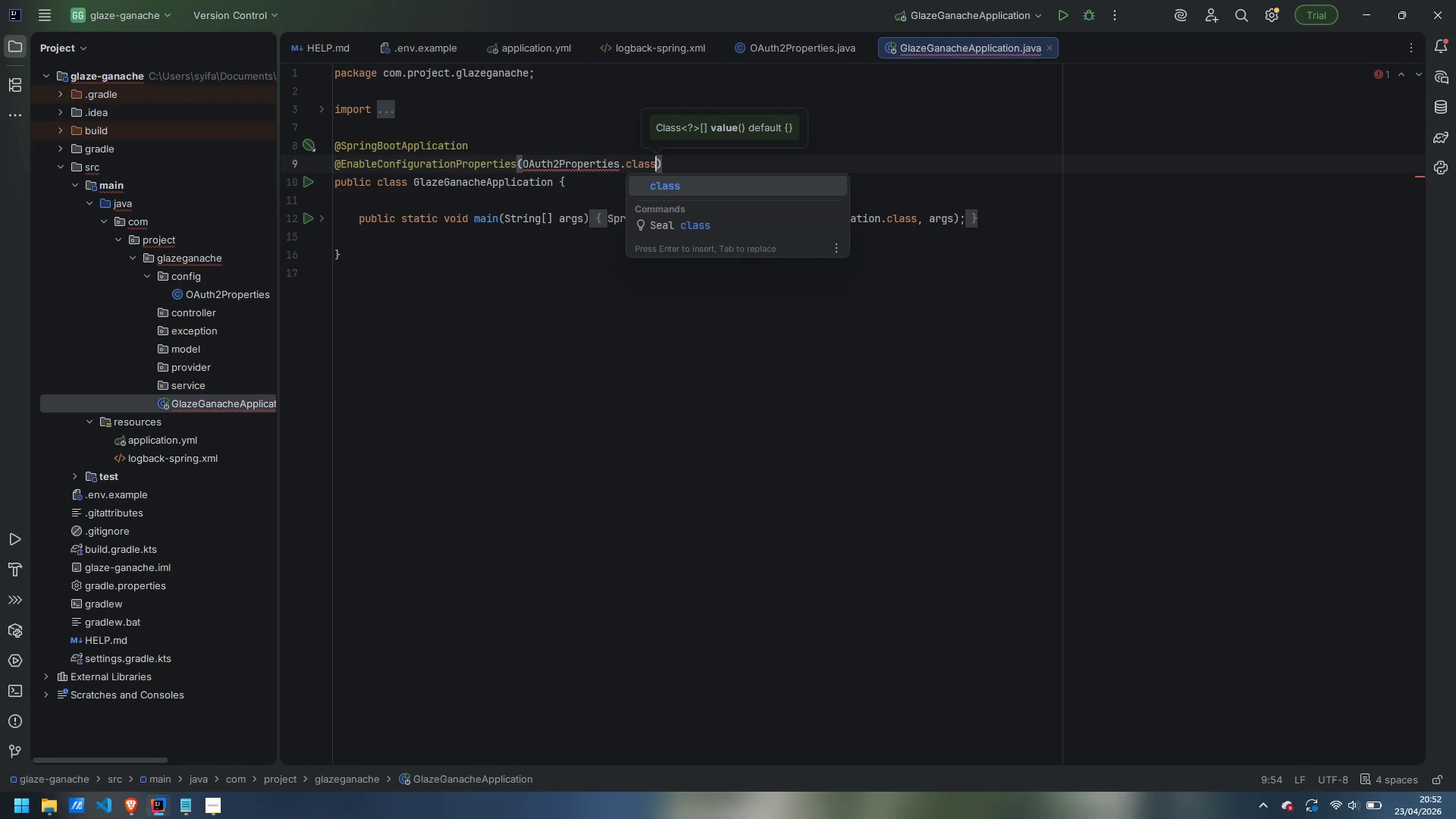 
key(Enter)
 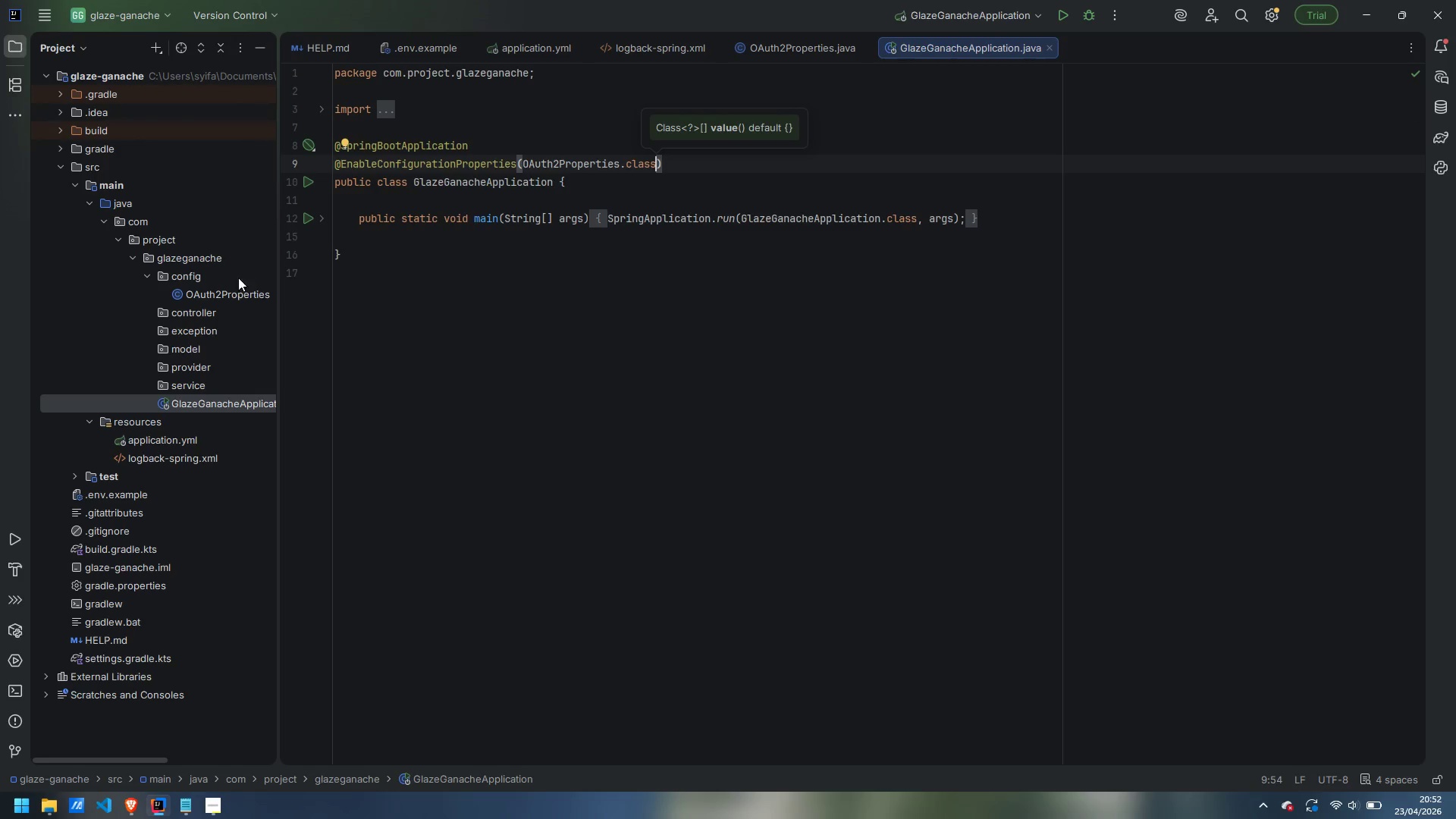 
double_click([232, 293])
 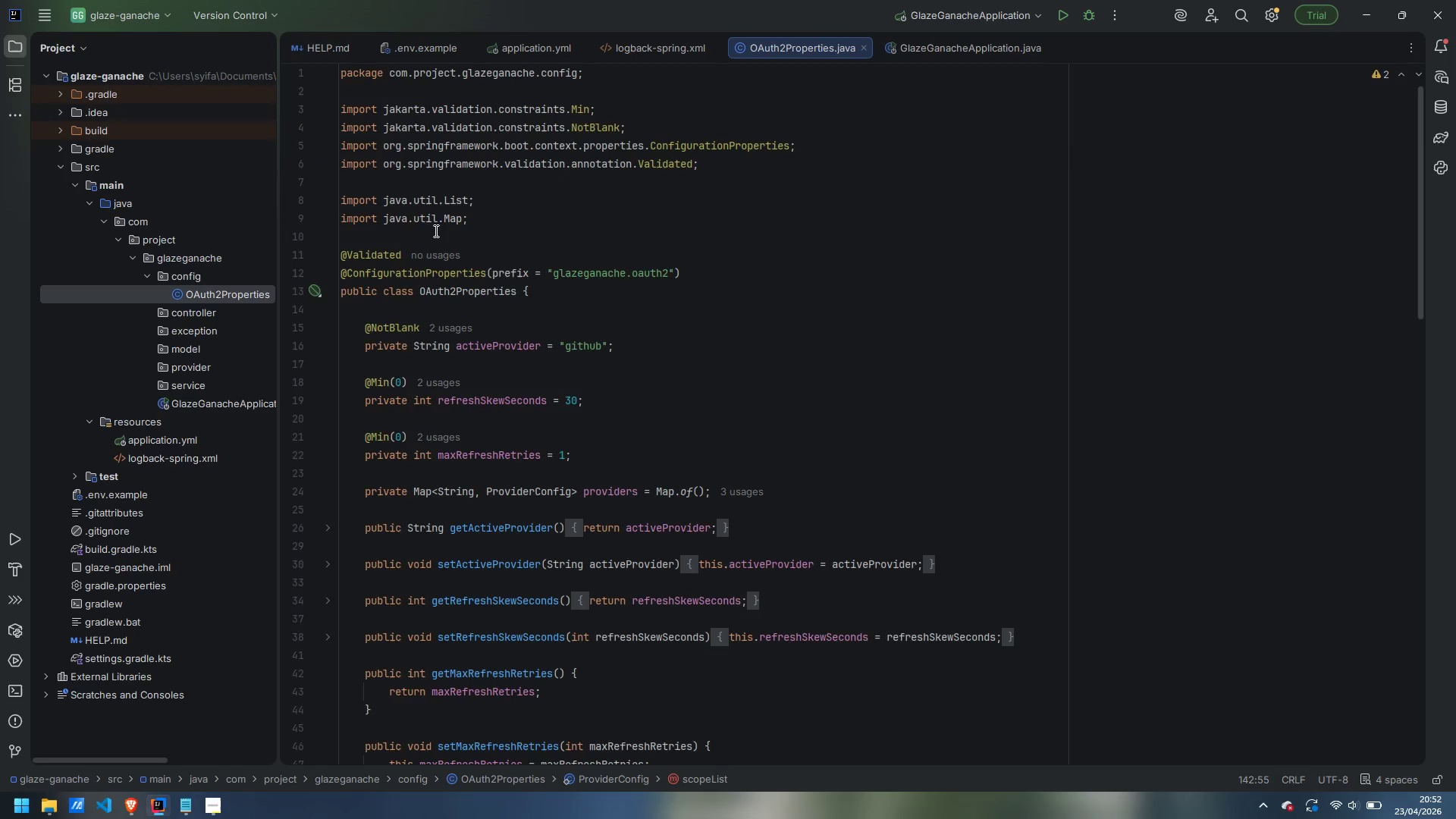 
wait(7.7)
 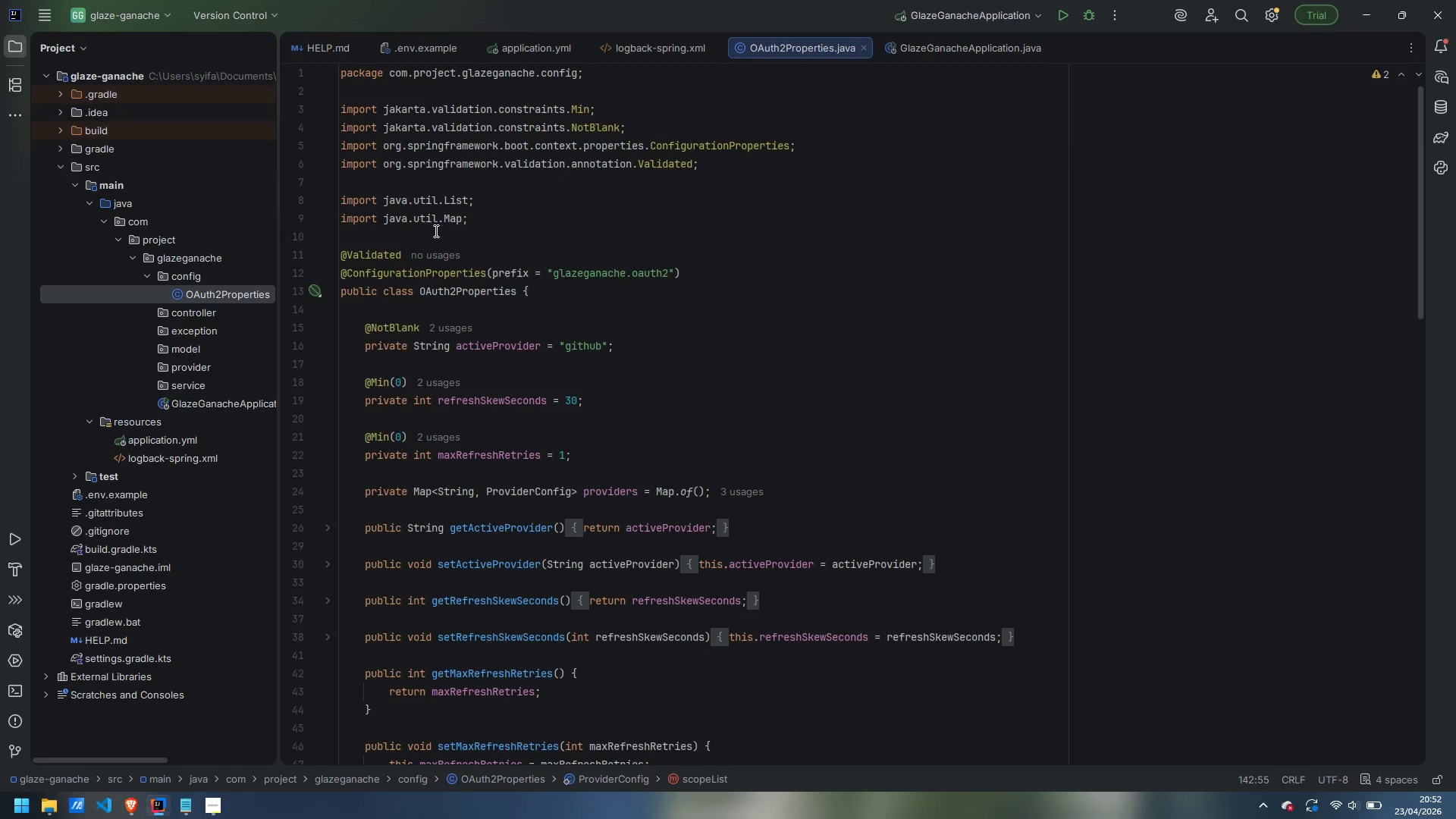 
left_click([419, 237])
 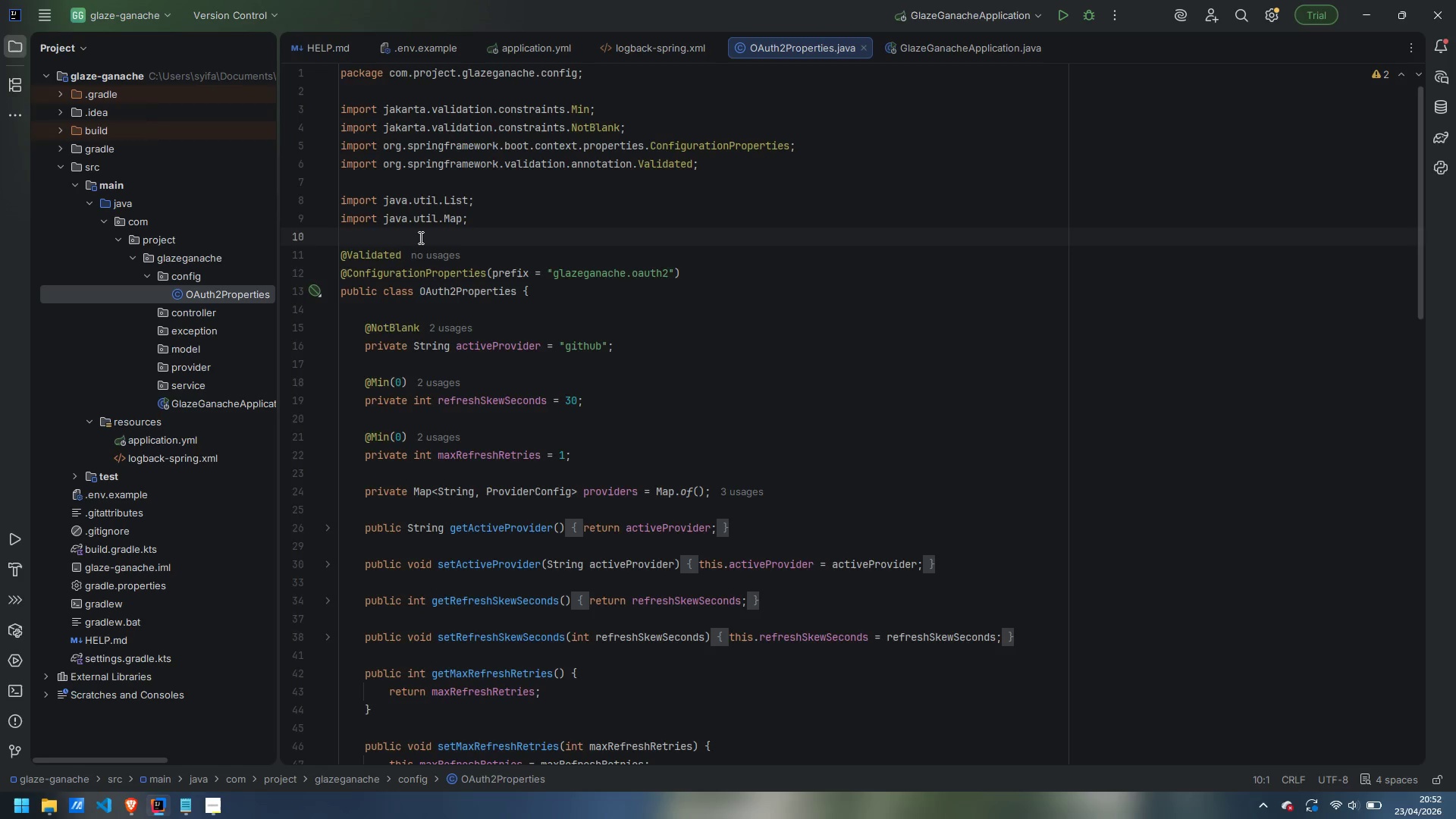 
key(Enter)
 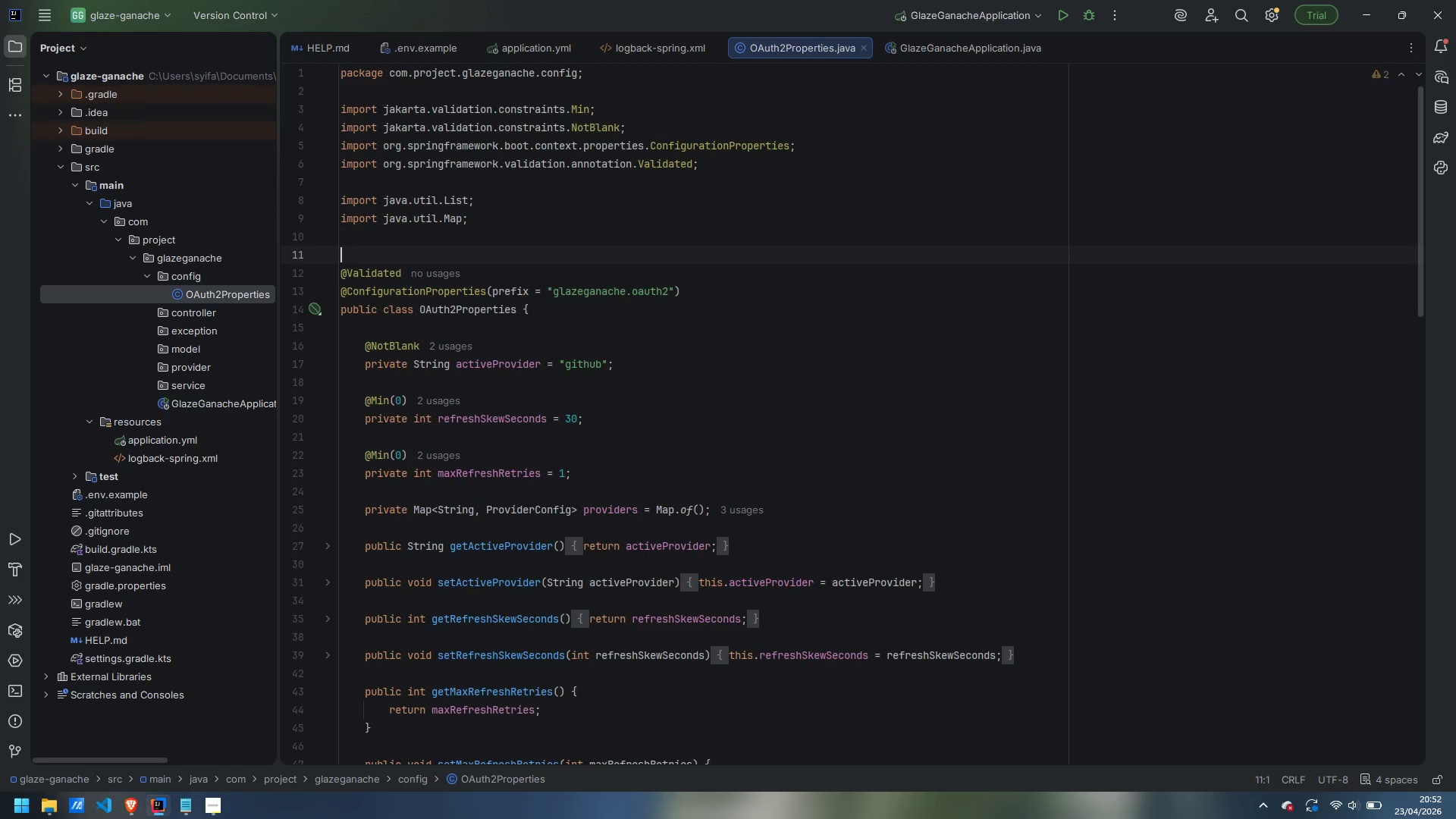 
type(/**)
 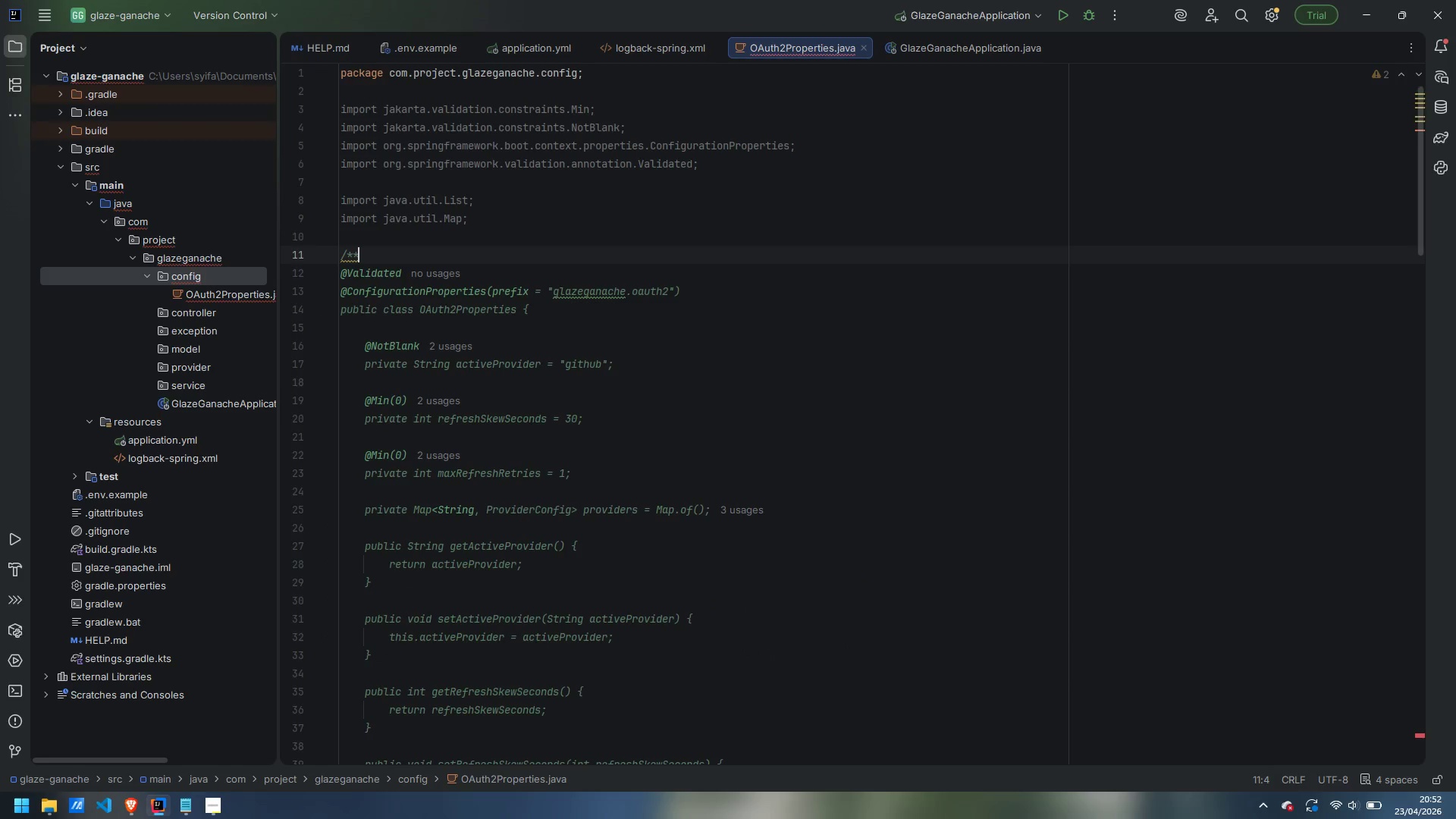 
key(Enter)
 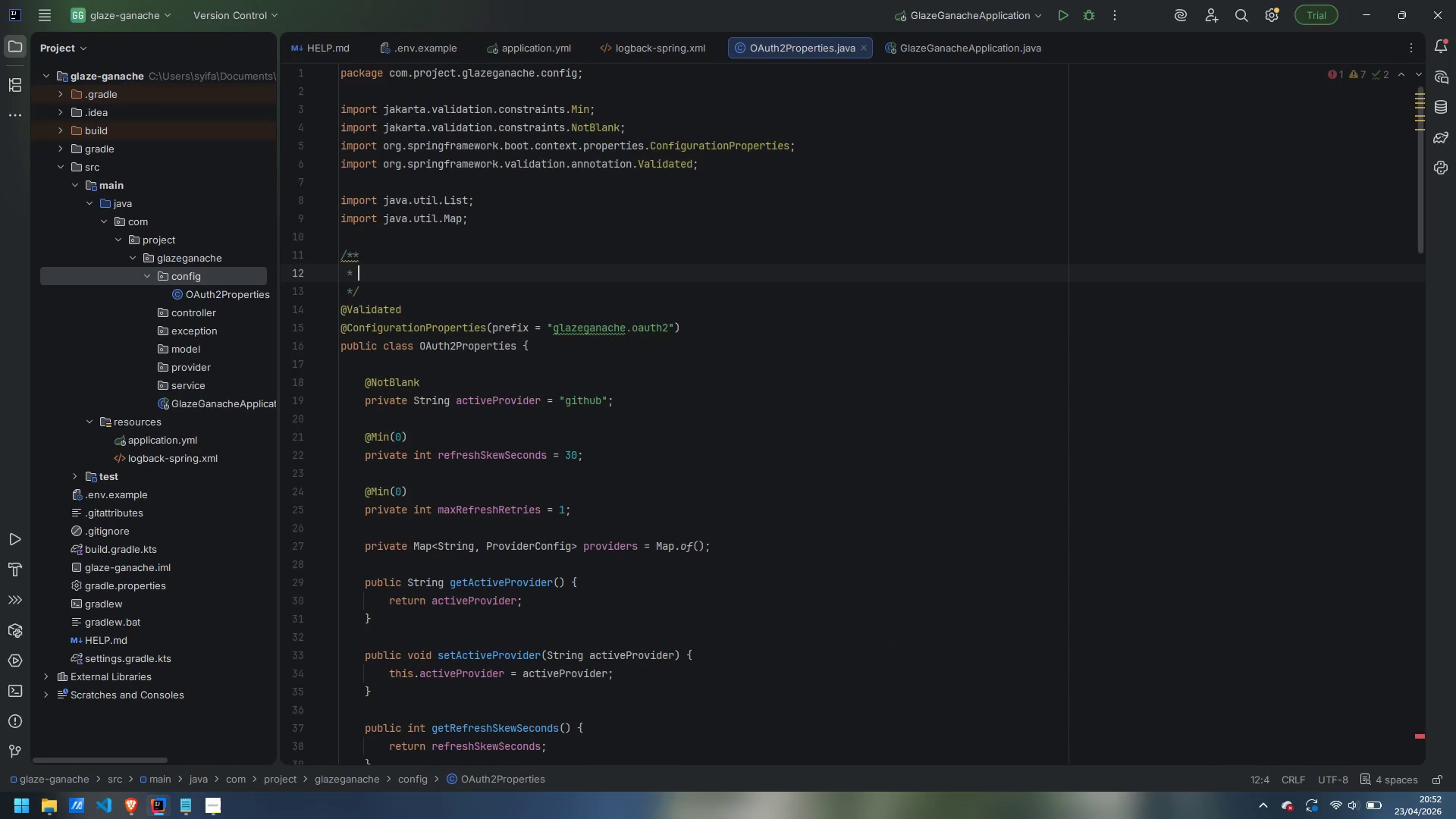 
type(Sc)
key(Backspace)
type(trn)
key(Backspace)
type(ongly-typed binding for every OAuth2 provider Galze)
key(Backspace)
 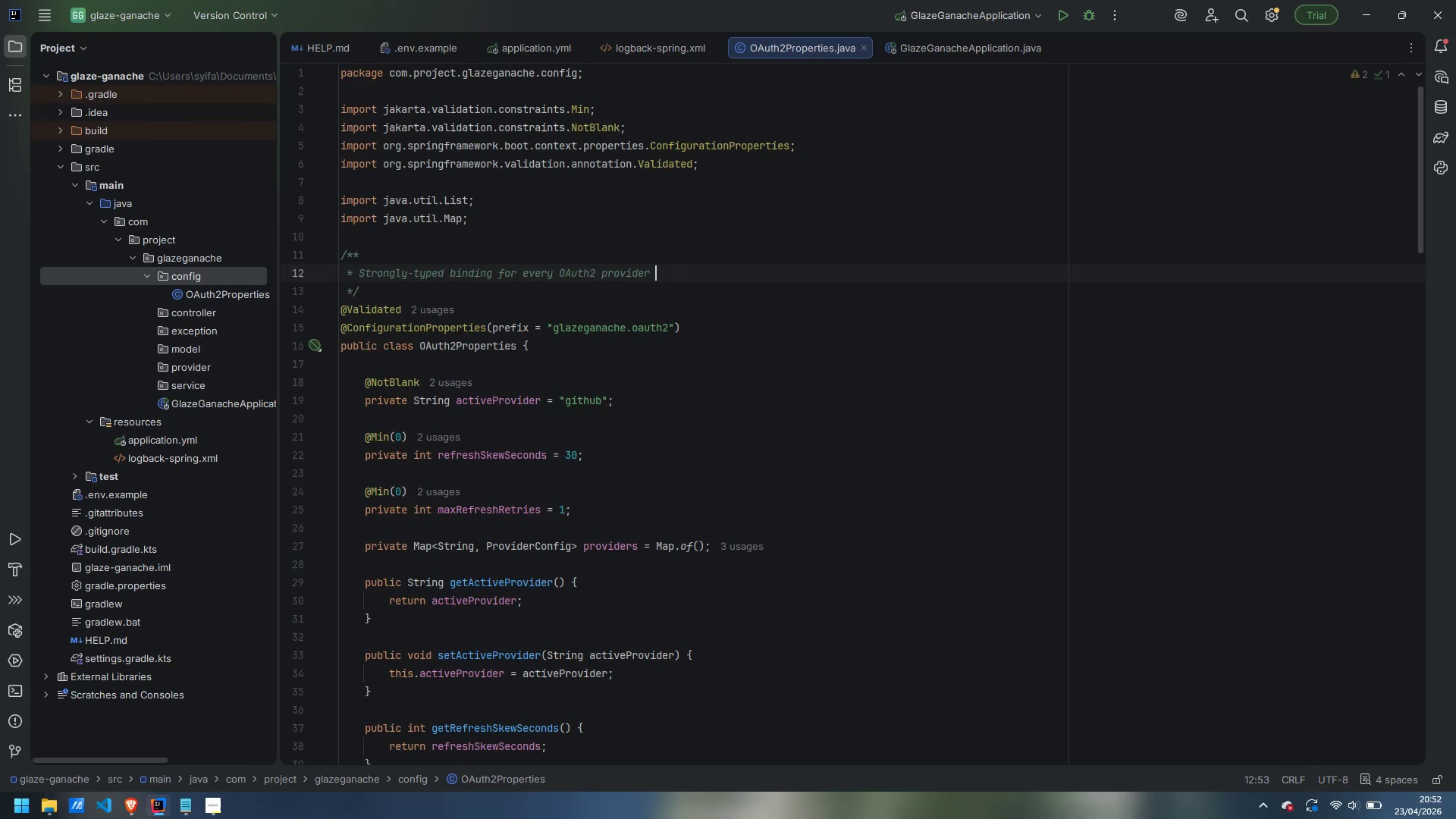 
 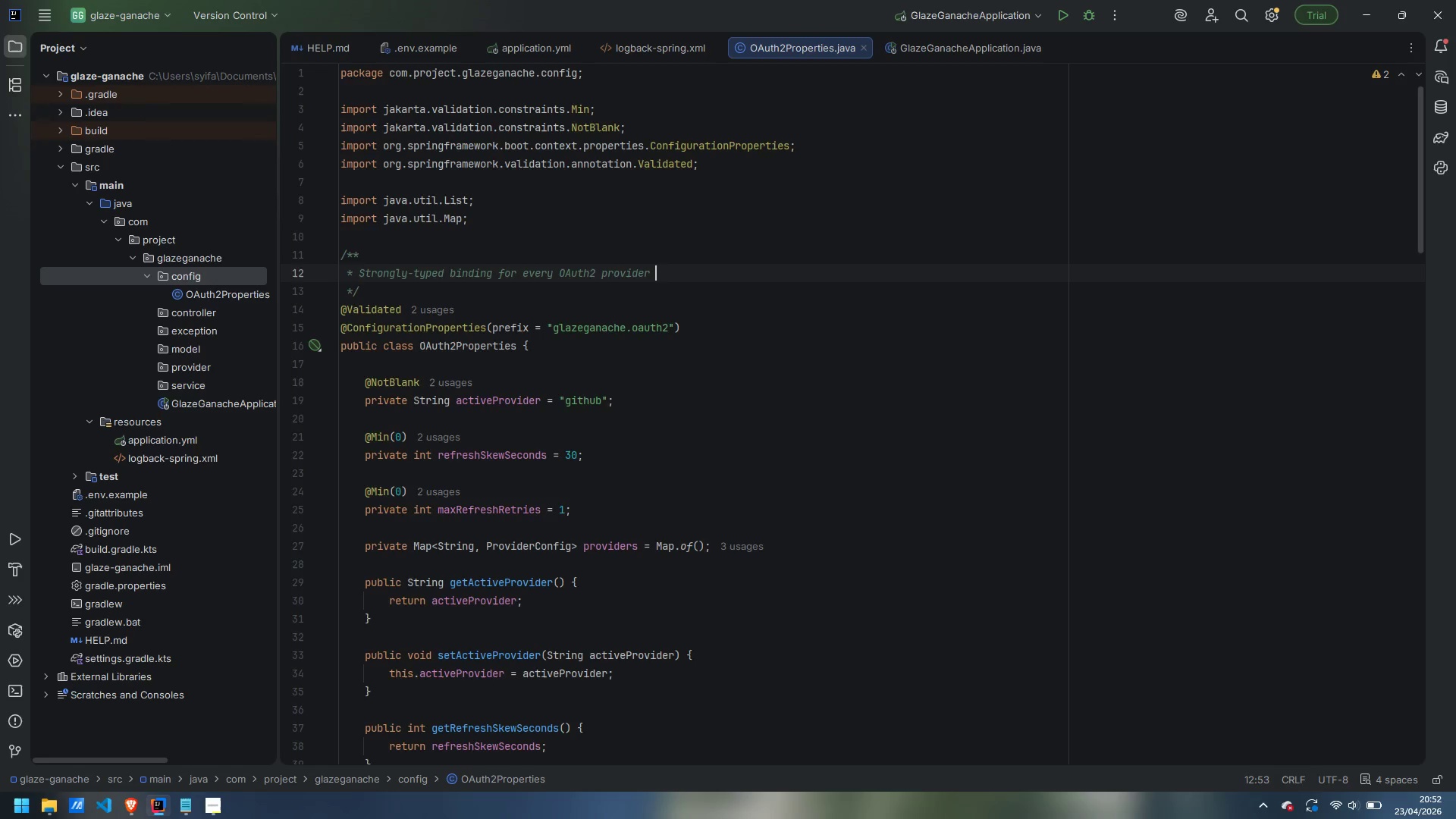 
key(Control+ControlLeft)
 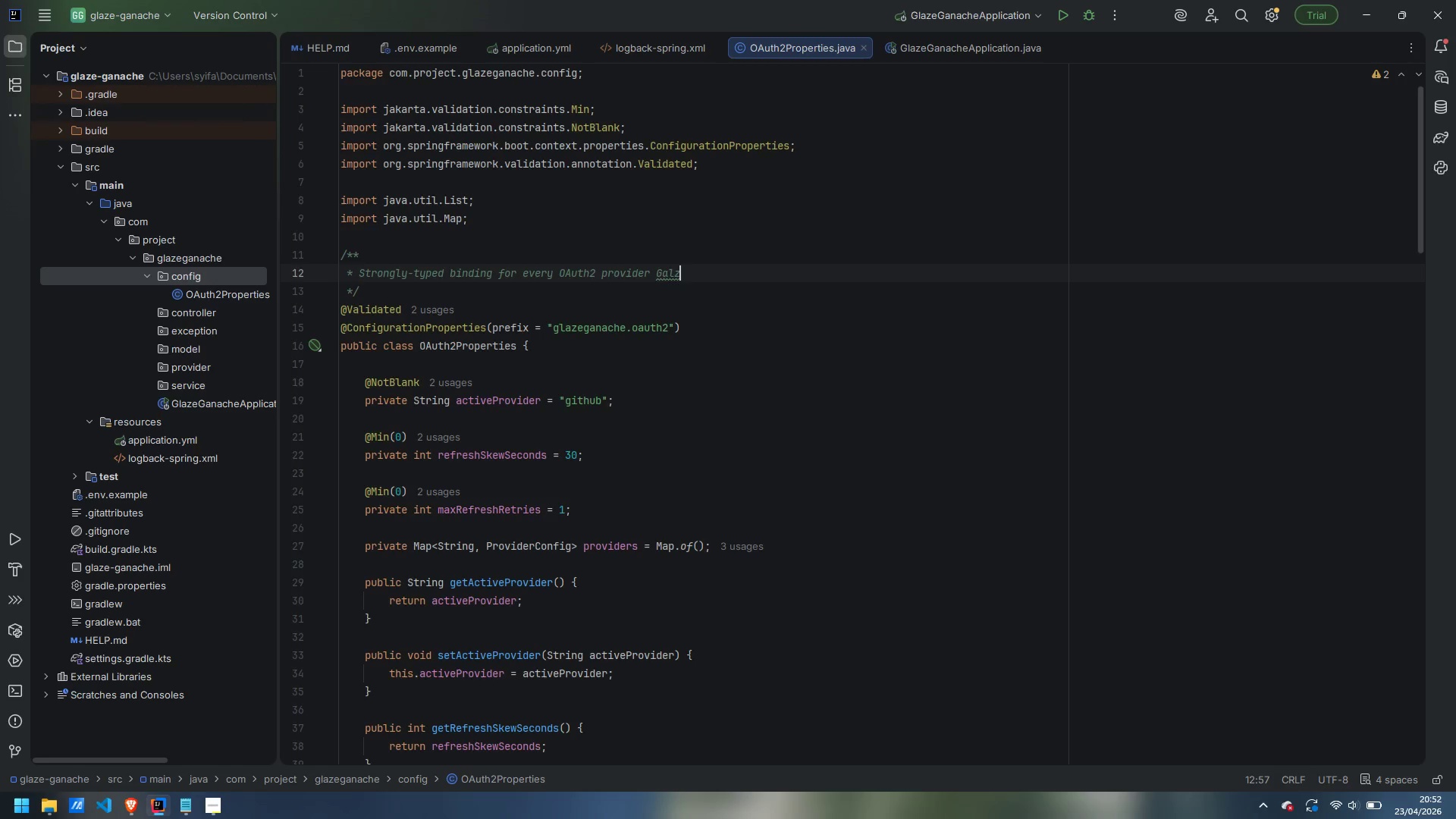 
key(Control+Backspace)
 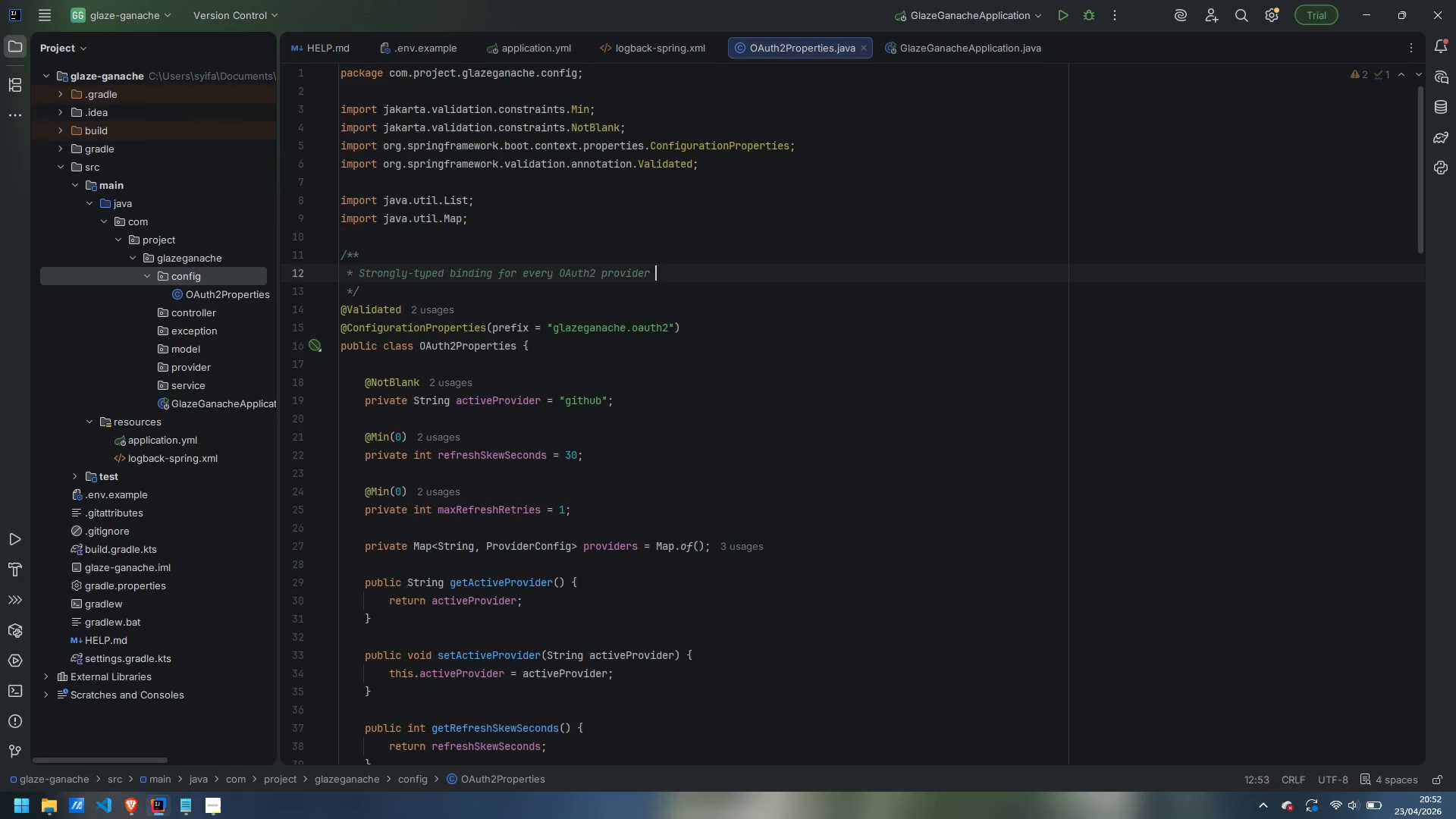 
type(Glaze & C)
key(Backspace)
type(Ganache talks to)
 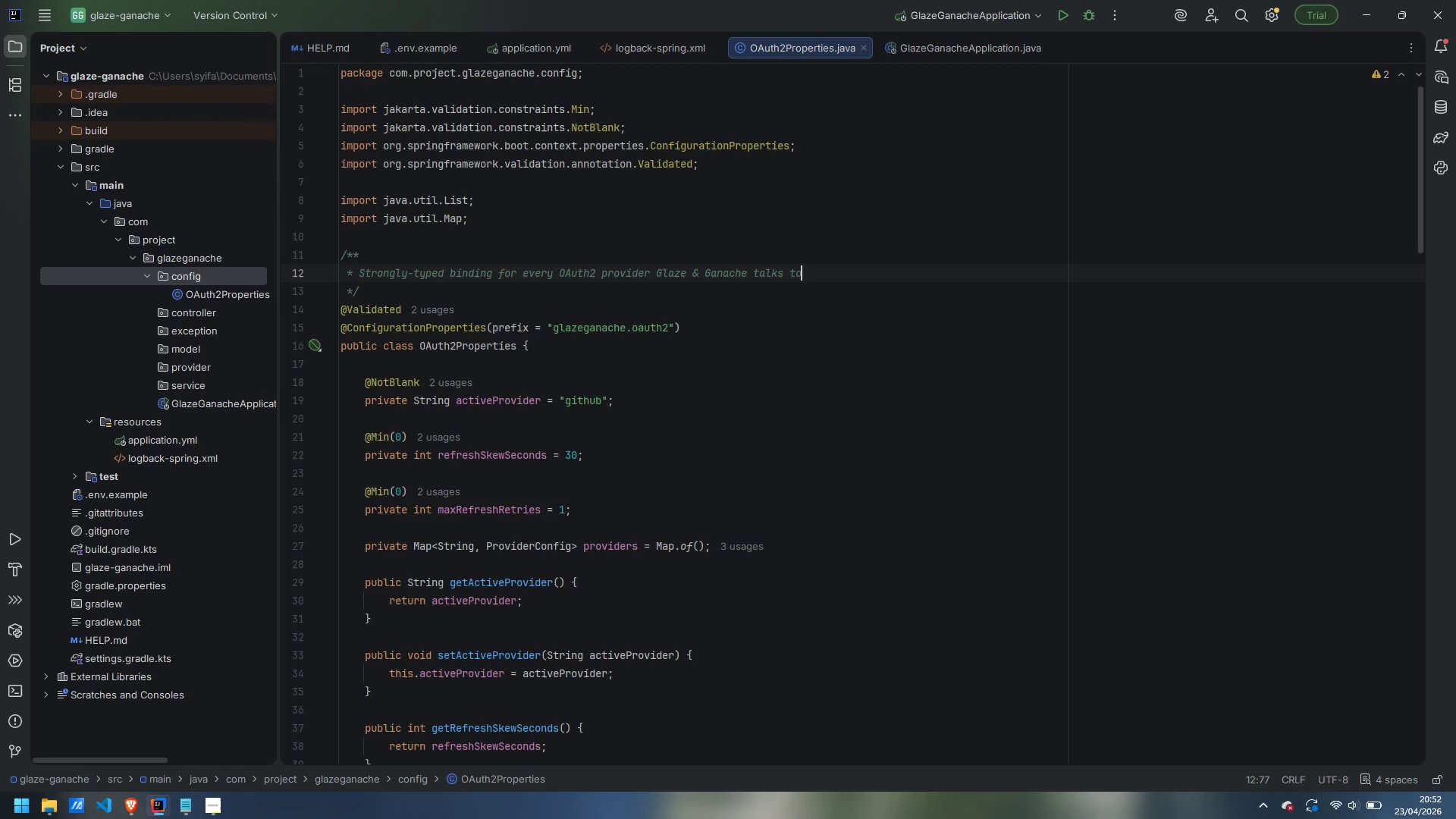 
key(Period)
 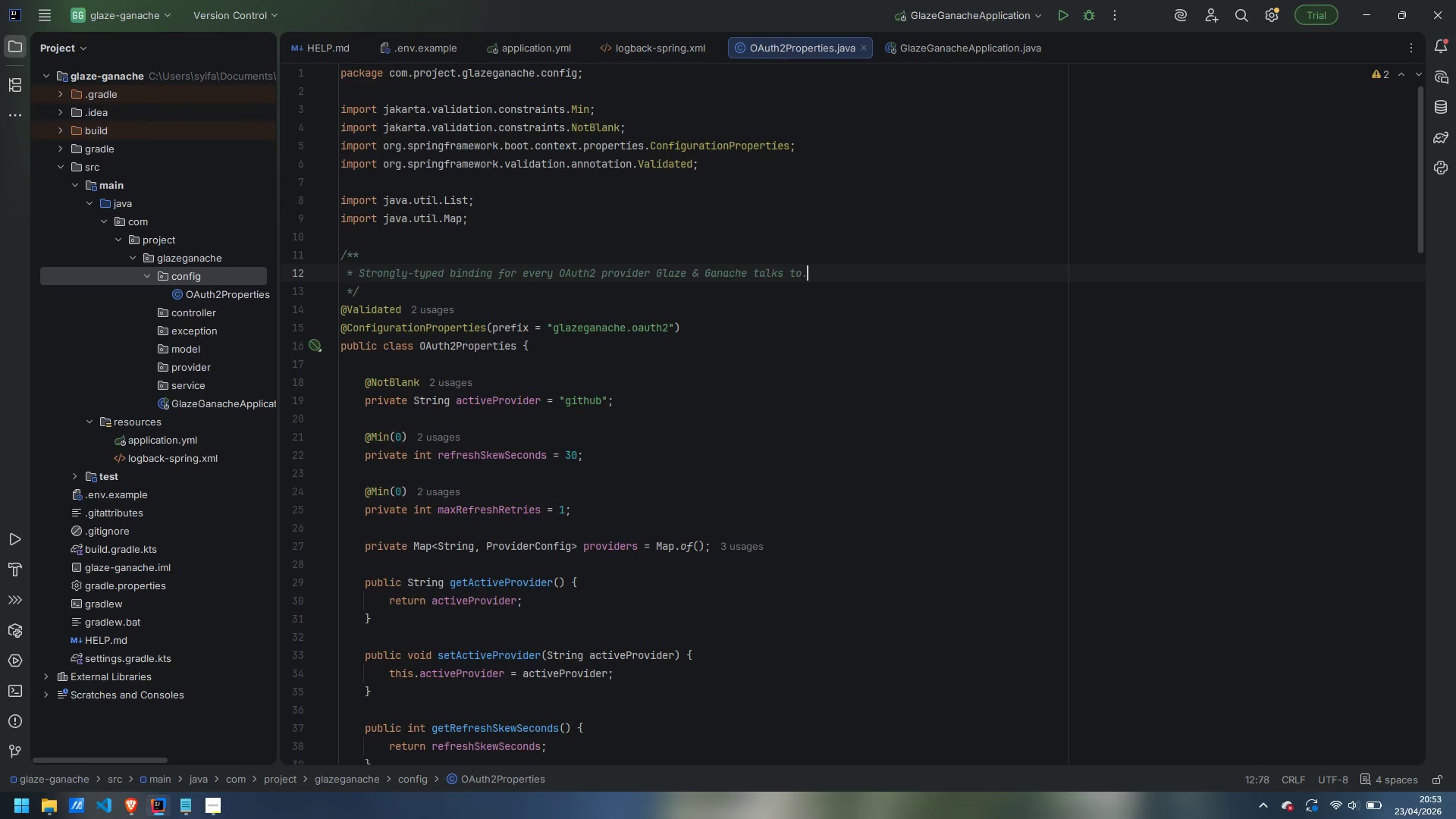 
key(Enter)
 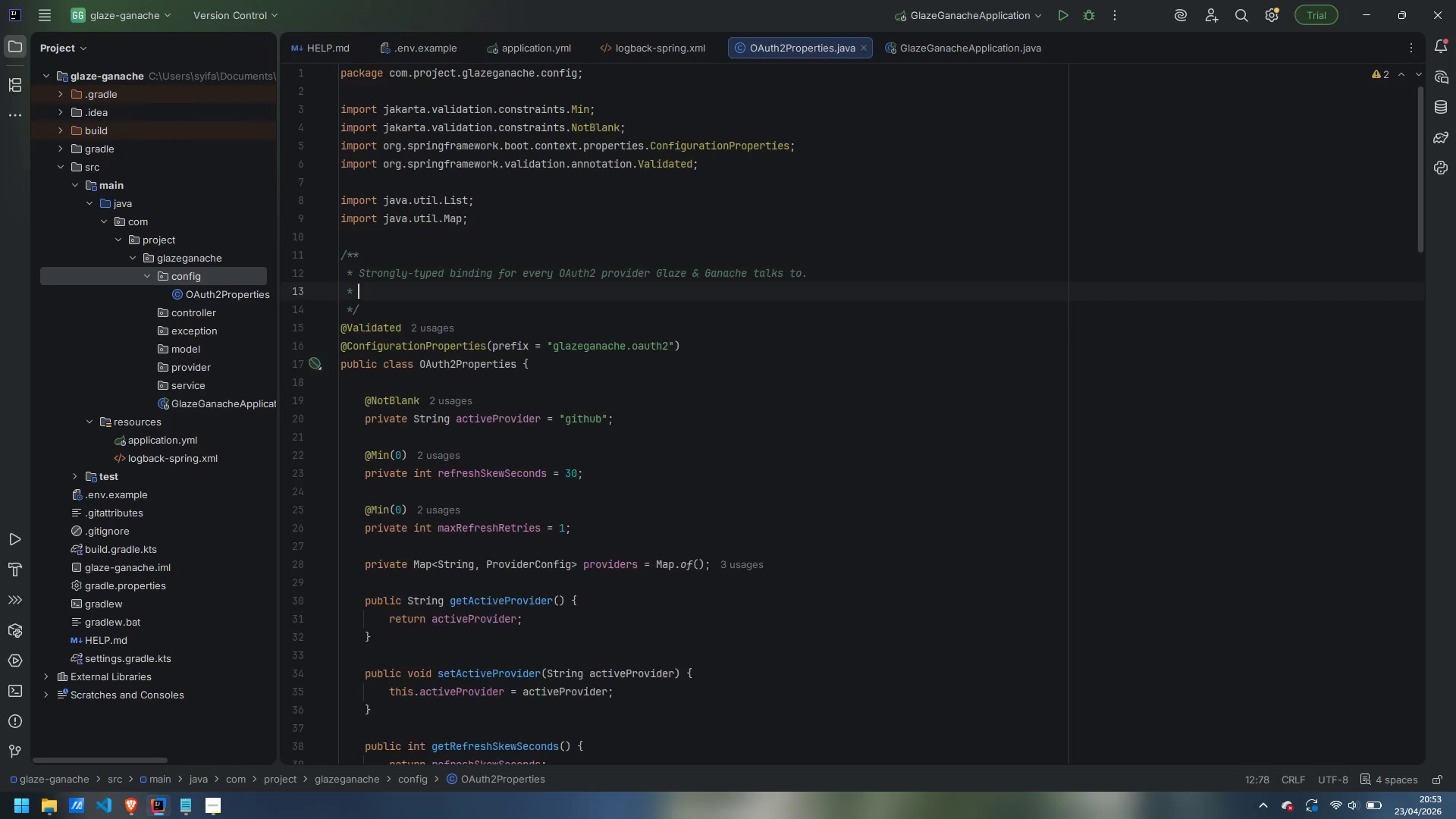 
key(Enter)
 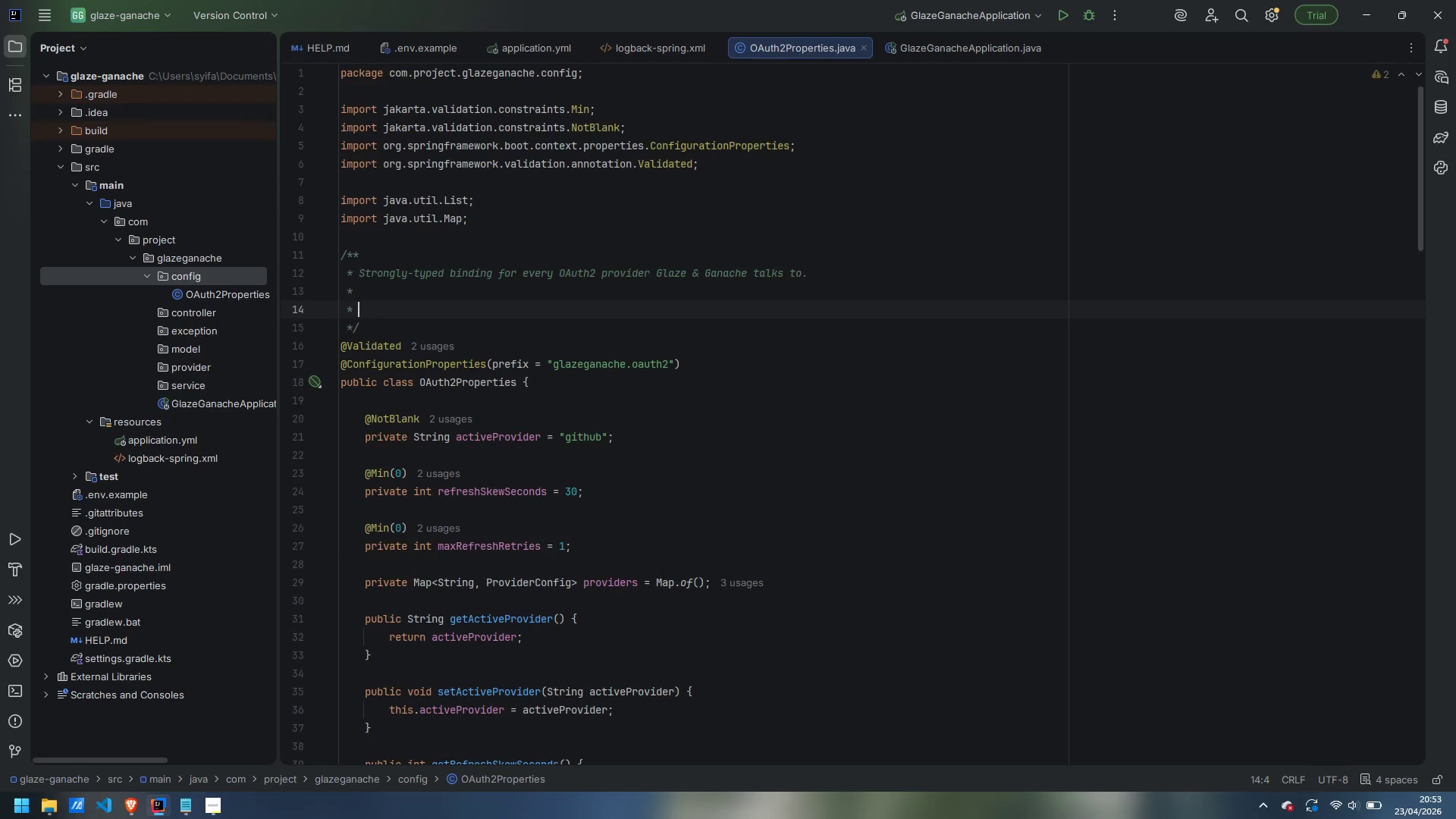 
type(<p>The provider-agnostic design requirement is satisfied by keeping a)
 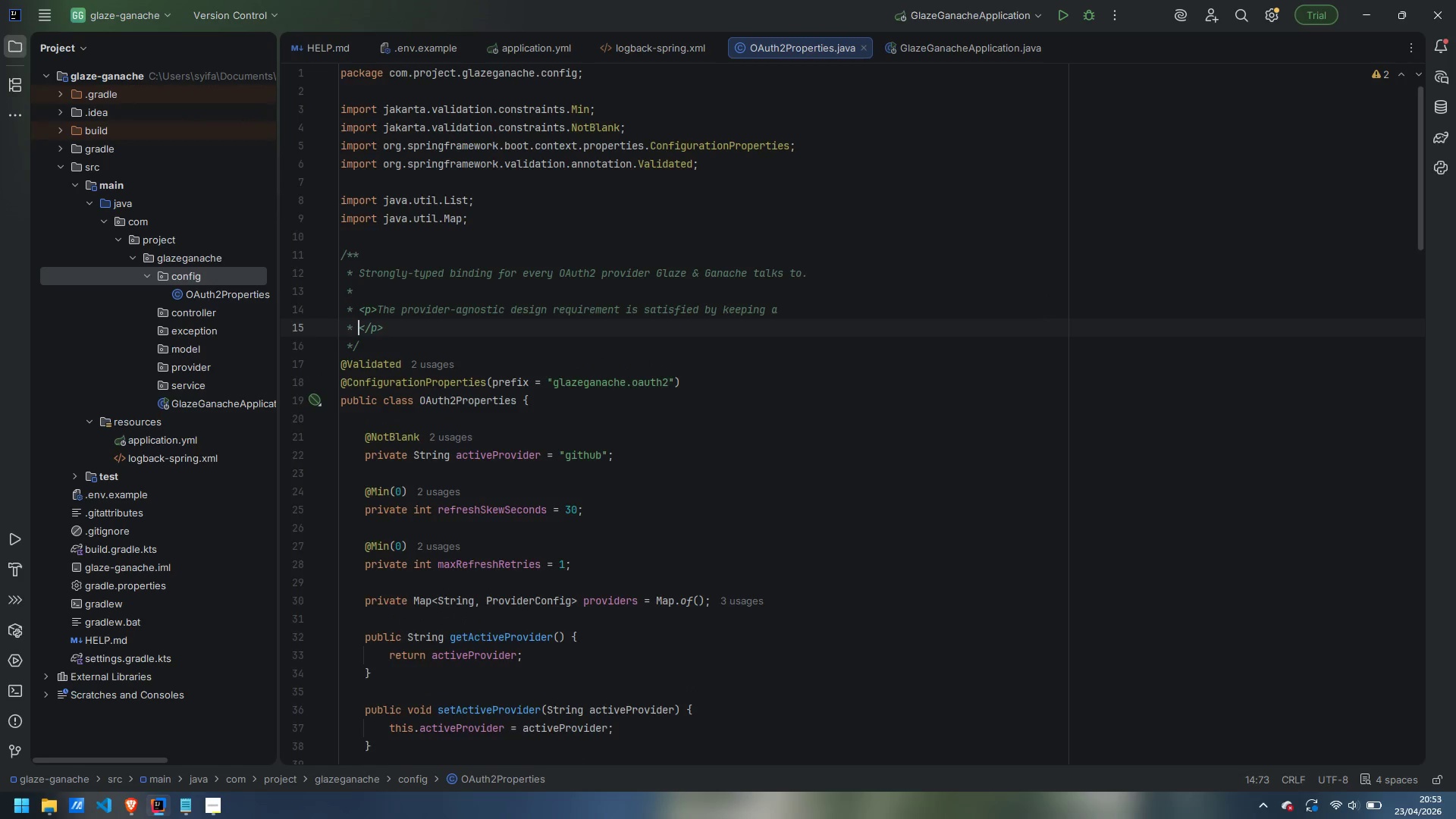 
 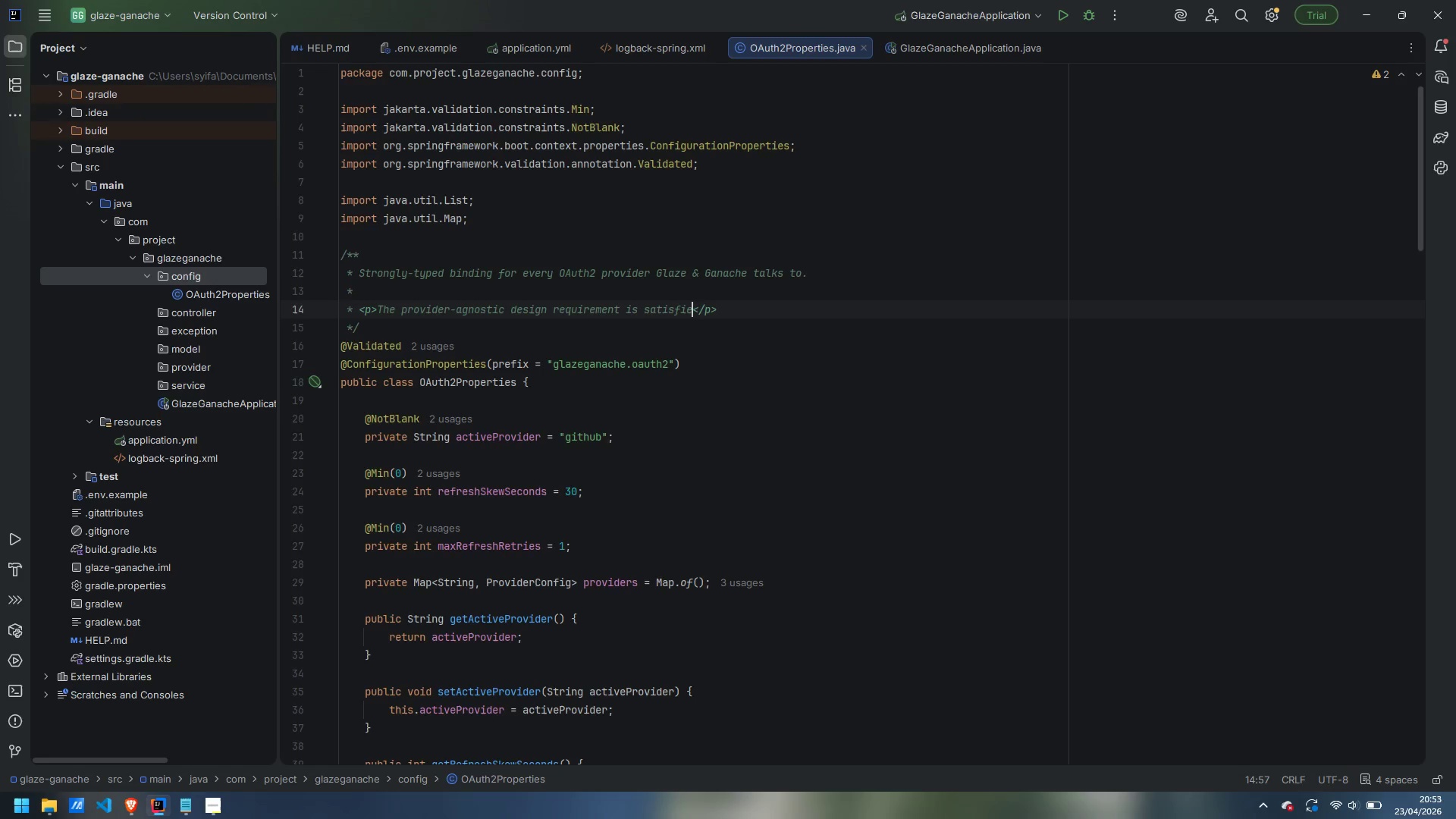 
key(Enter)
 